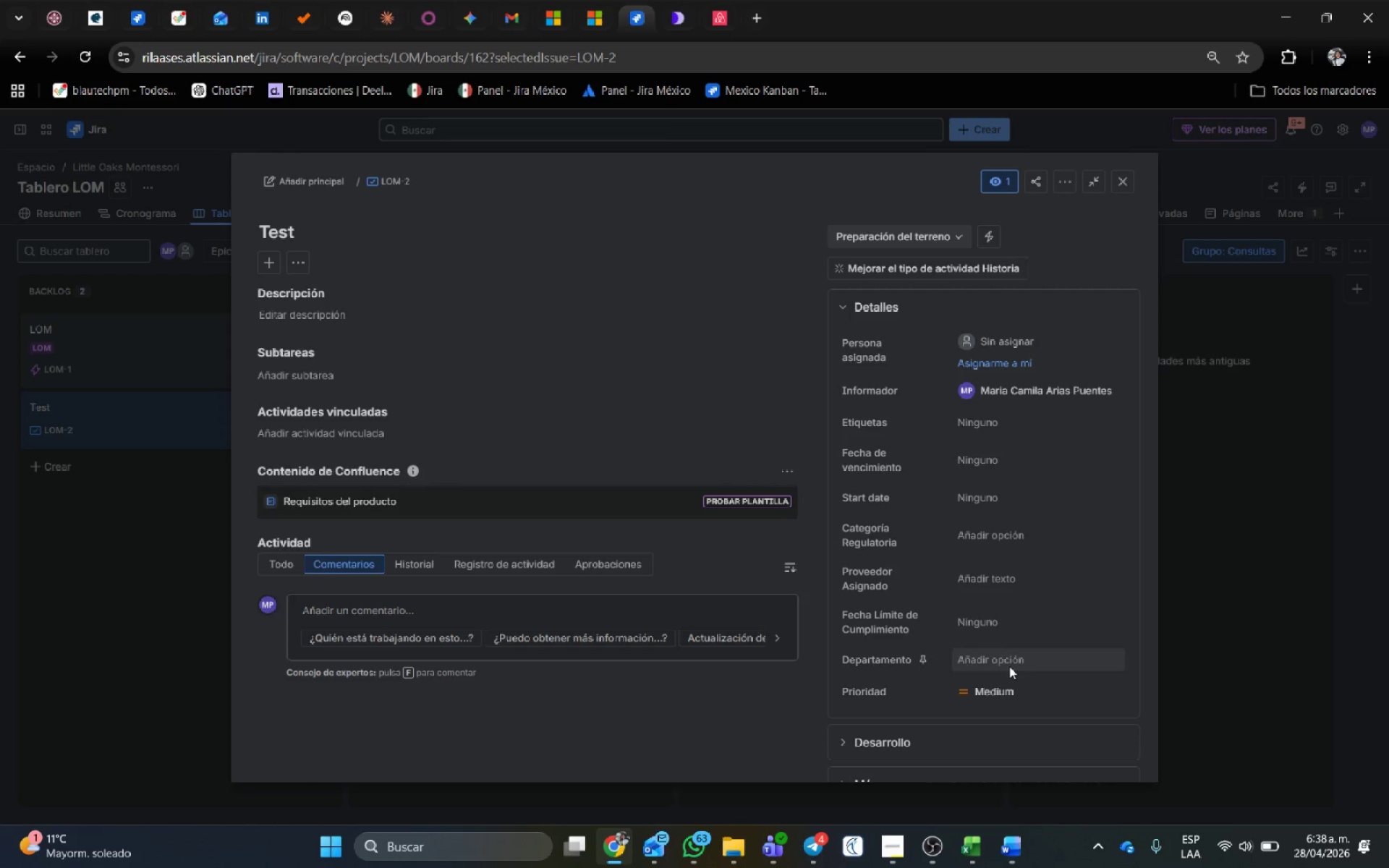 
hold_key(key=ControlLeft, duration=0.45)
scroll: coordinate [1059, 755], scroll_direction: down, amount: 3.0
 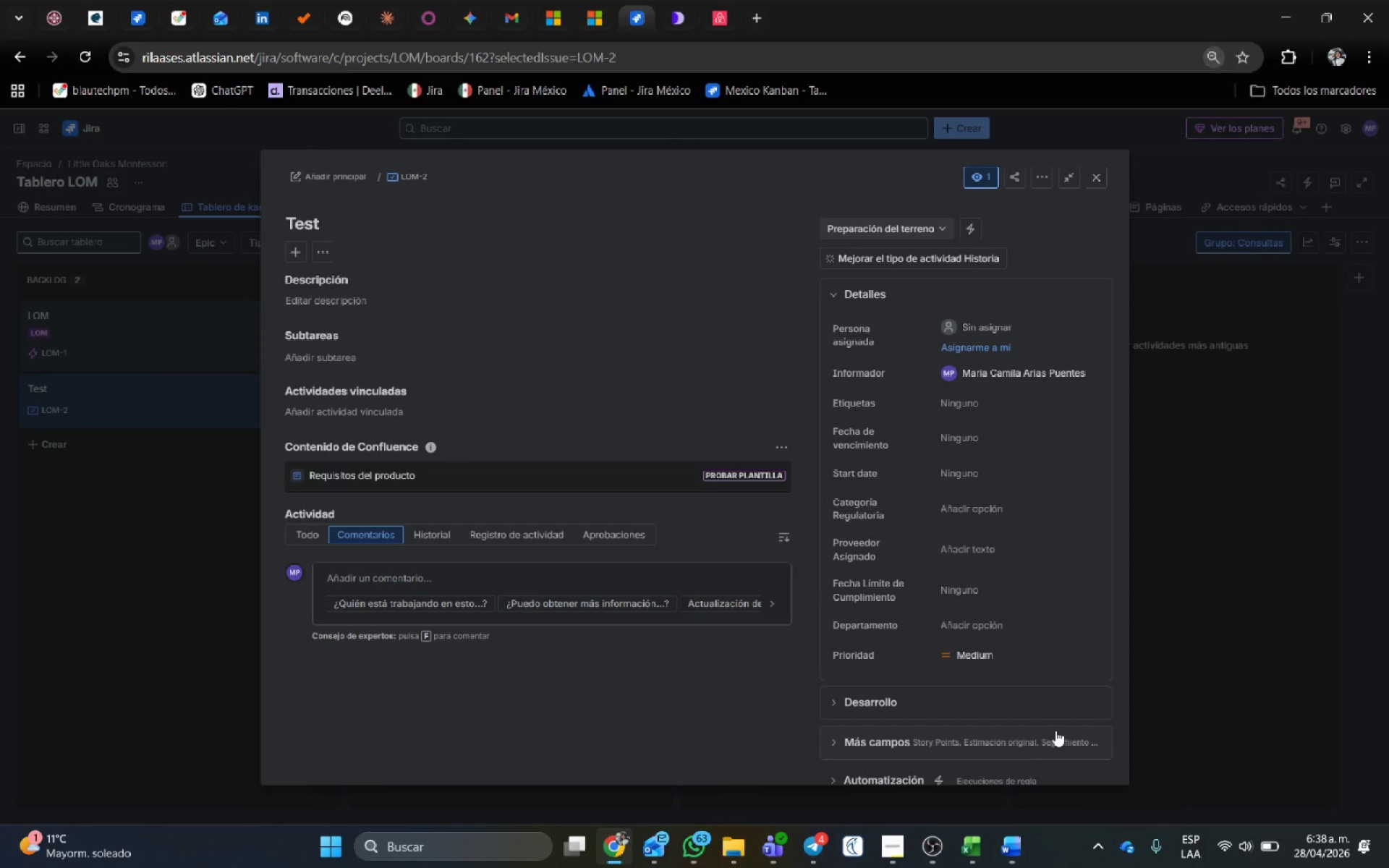 
hold_key(key=ControlLeft, duration=0.44)
scroll: coordinate [1051, 715], scroll_direction: down, amount: 1.0
 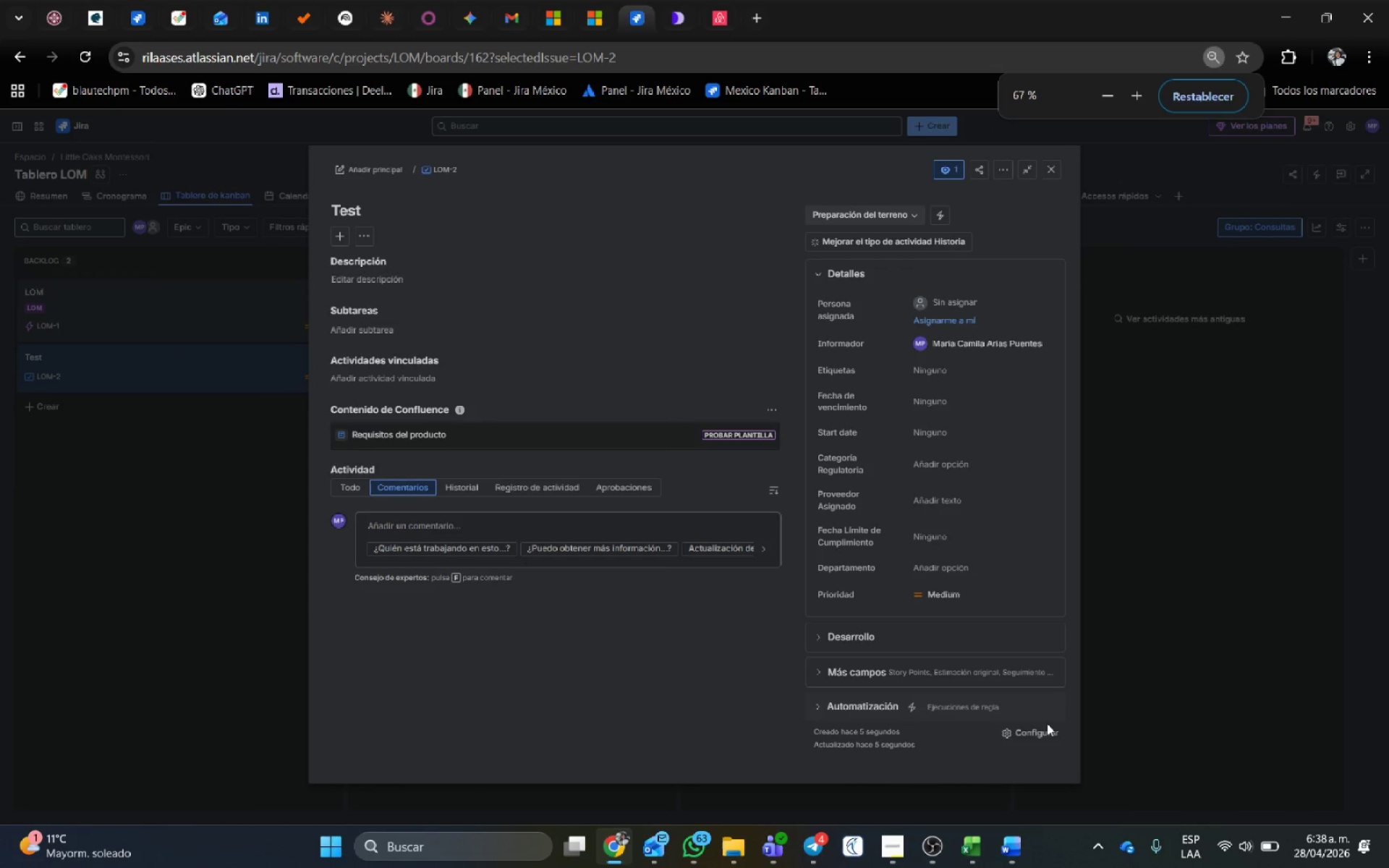 
left_click([1046, 728])
 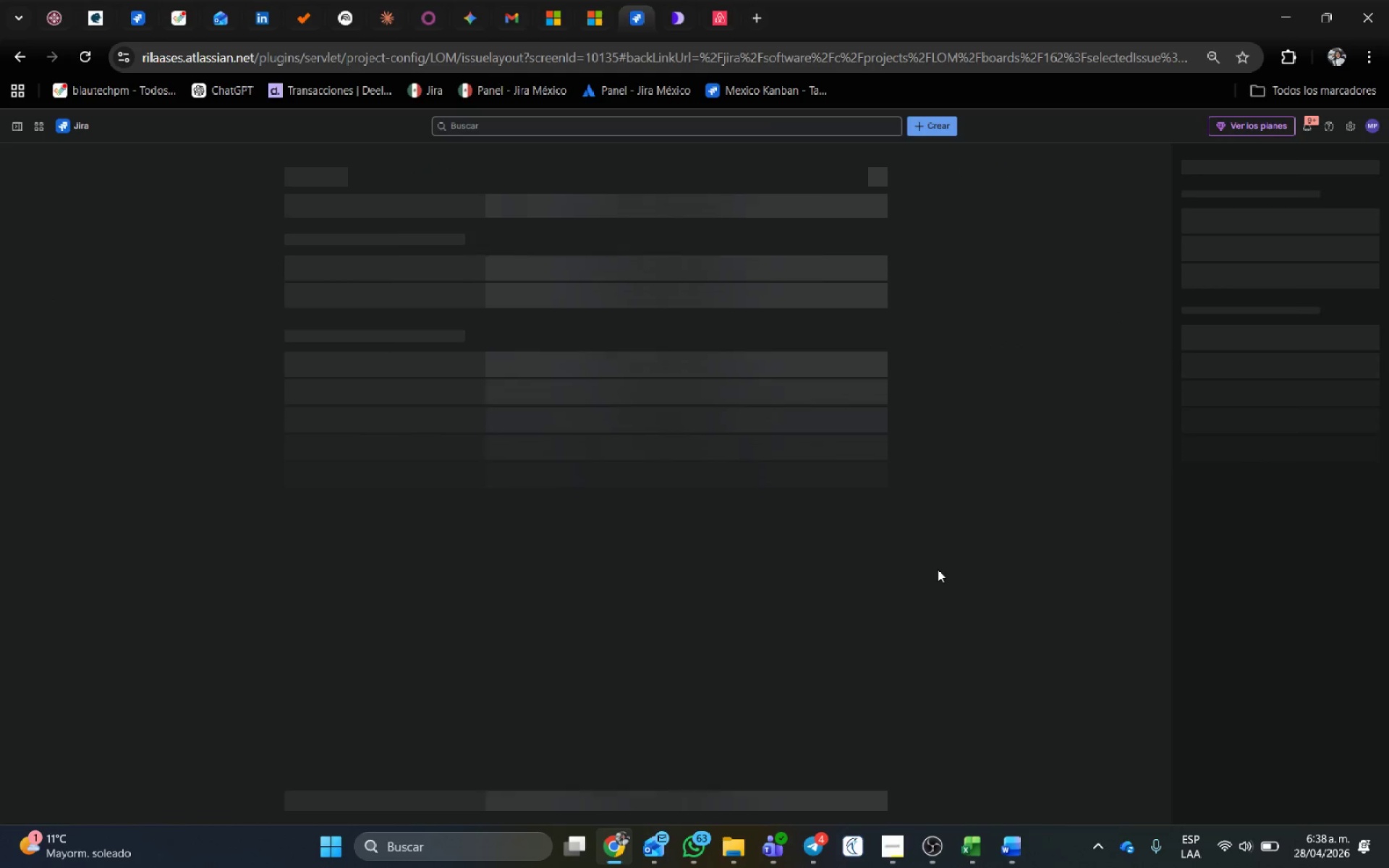 
hold_key(key=ControlLeft, duration=1.59)
scroll: coordinate [938, 569], scroll_direction: up, amount: 2.0
 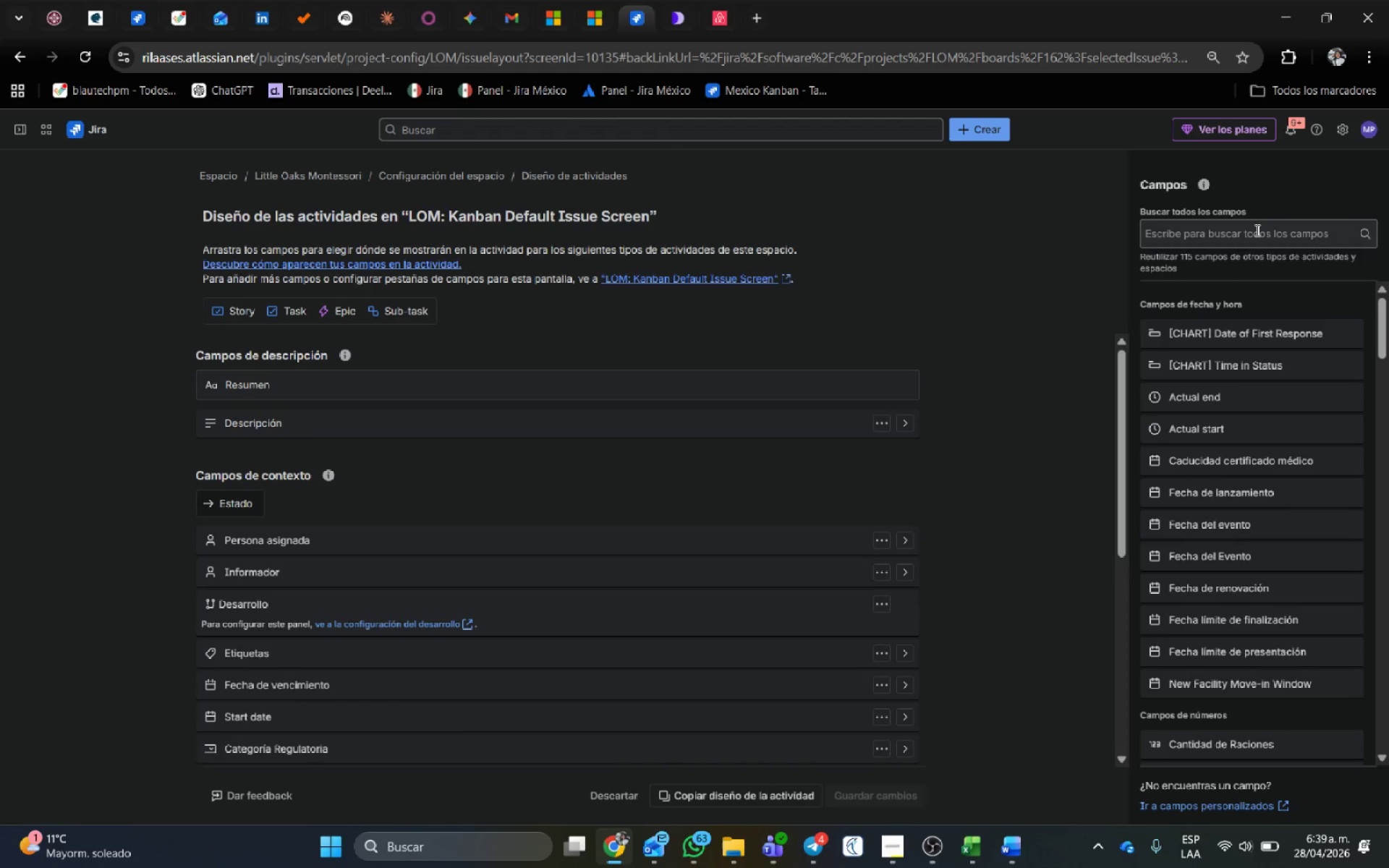 
type(categor;ia)
 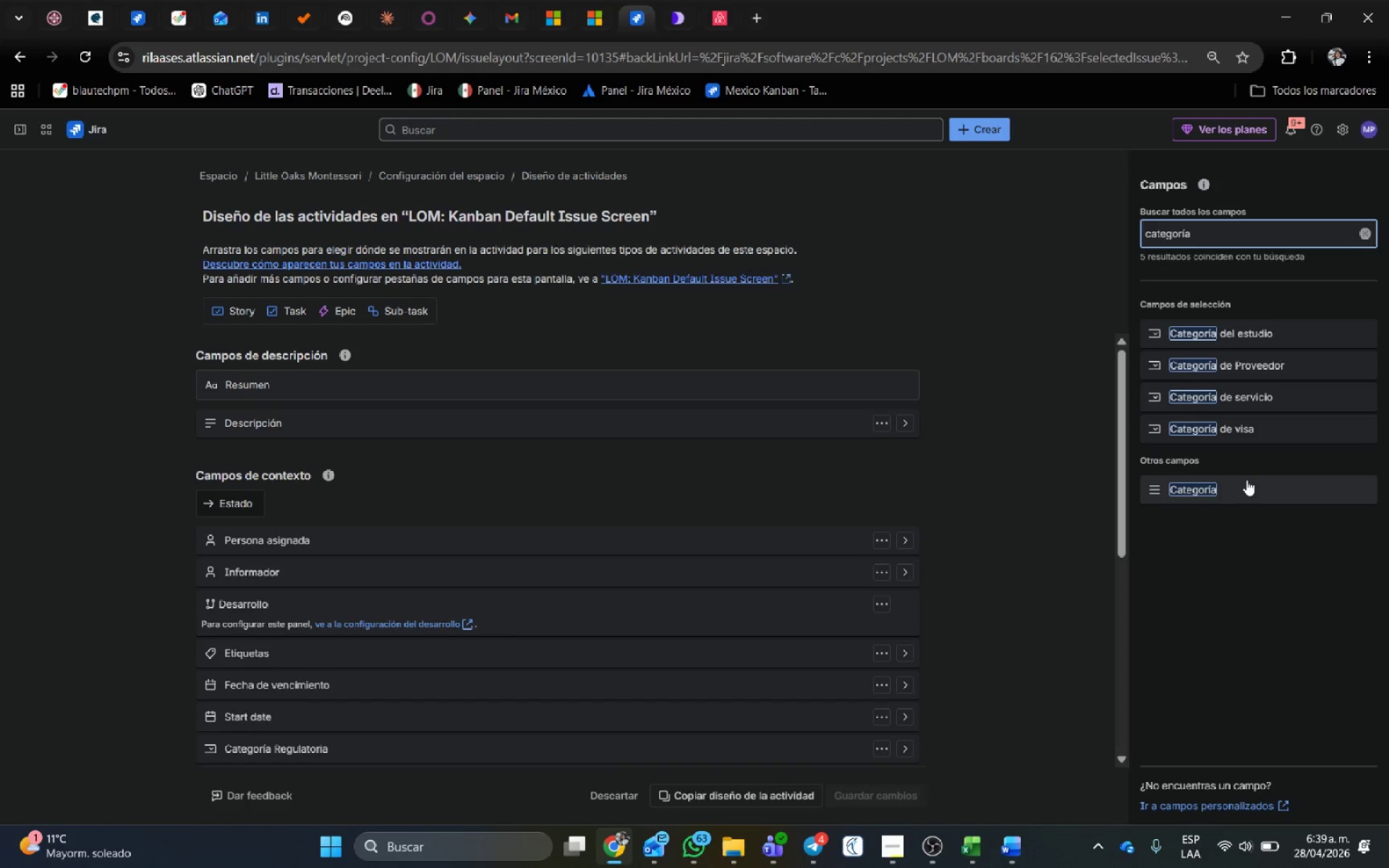 
left_click([1205, 234])
 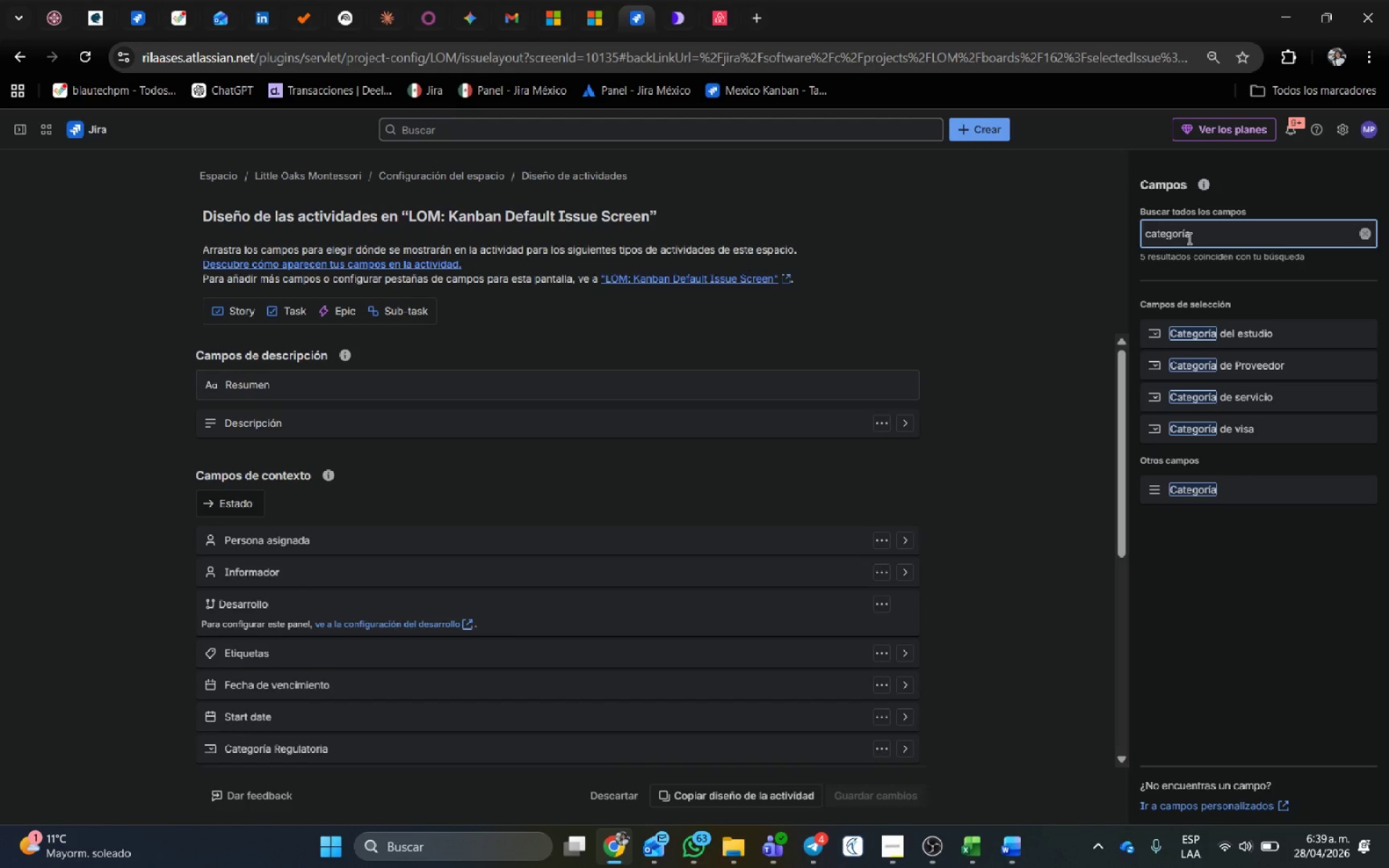 
key(Backspace)
 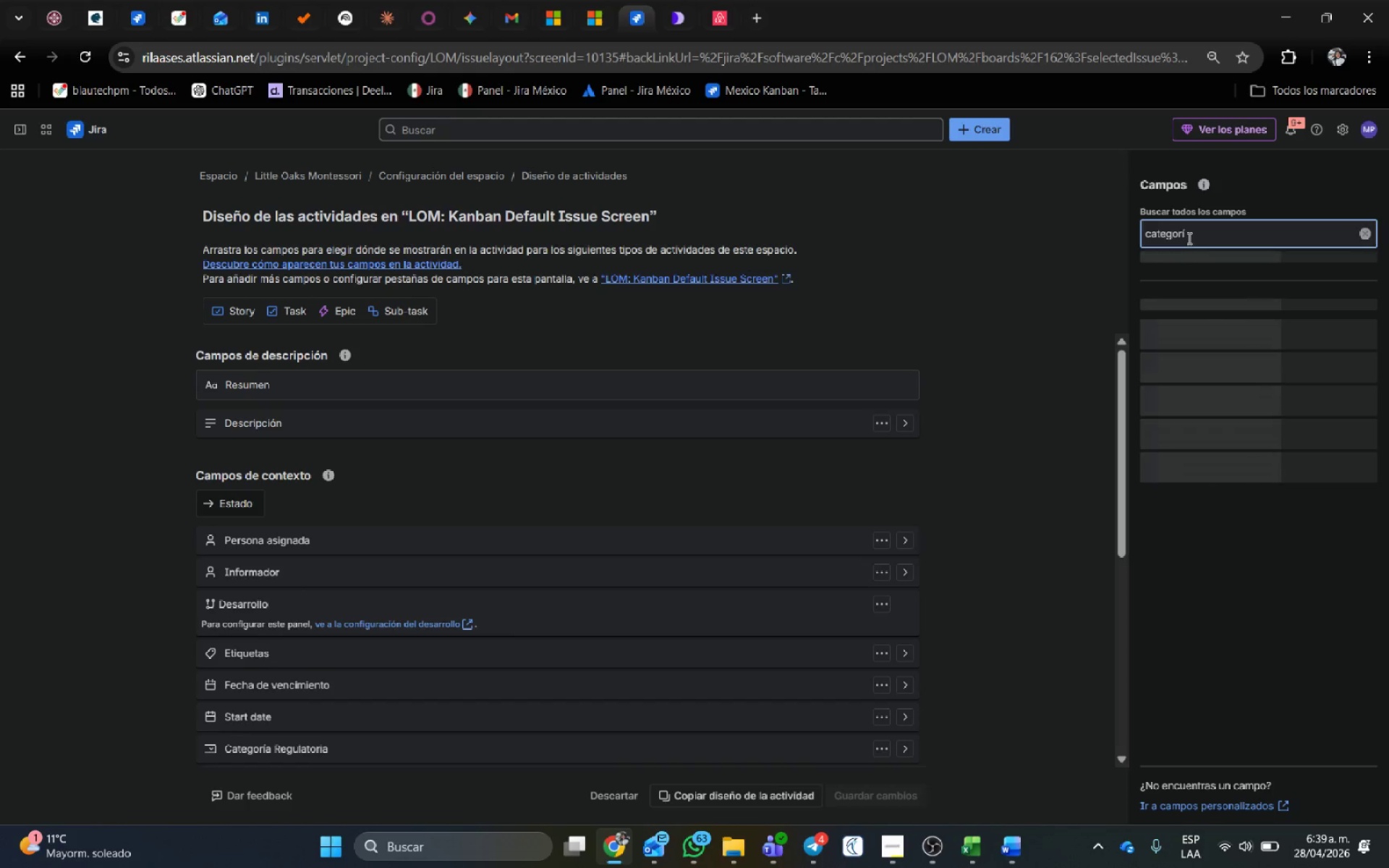 
key(Backspace)
 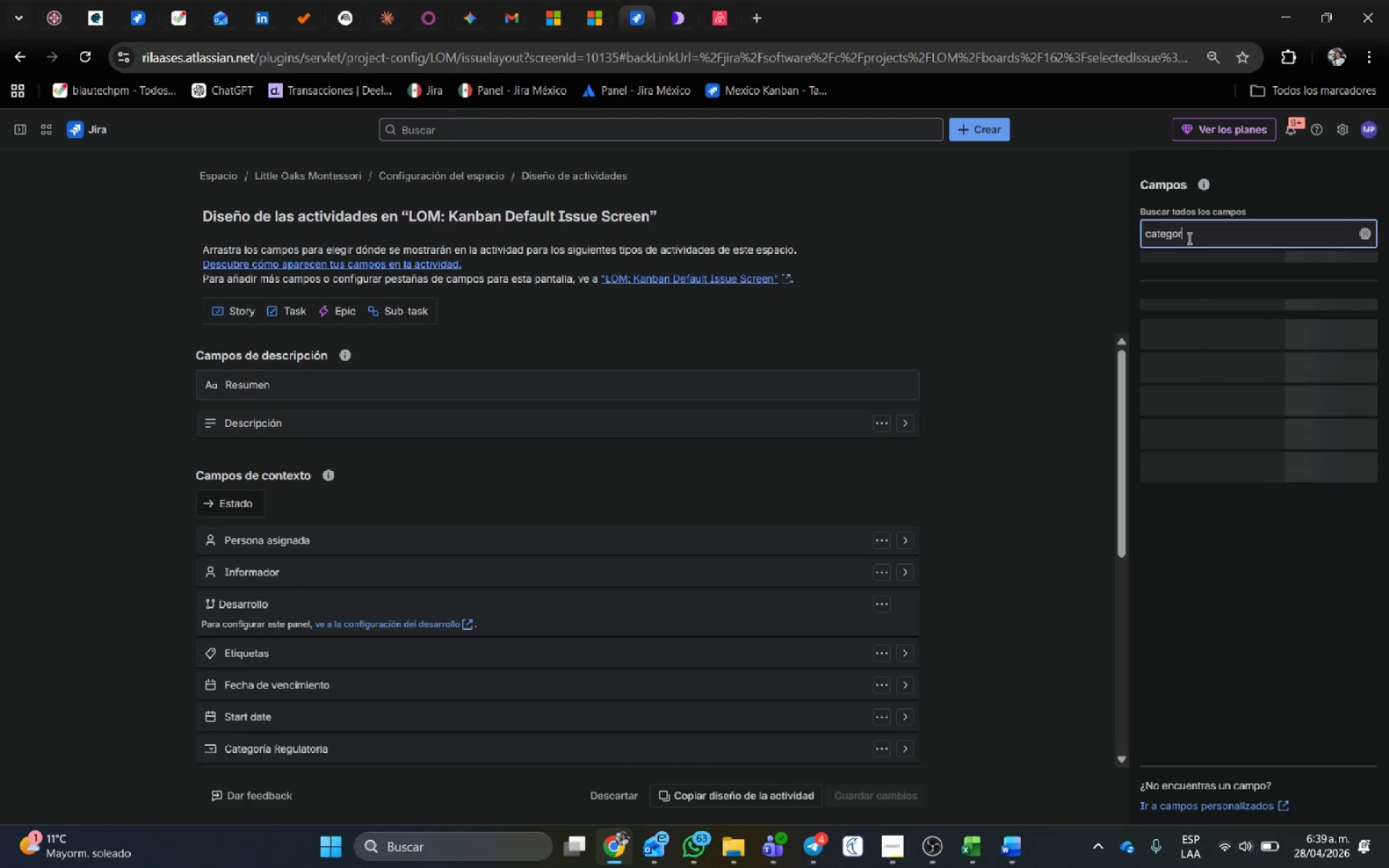 
key(Backspace)
 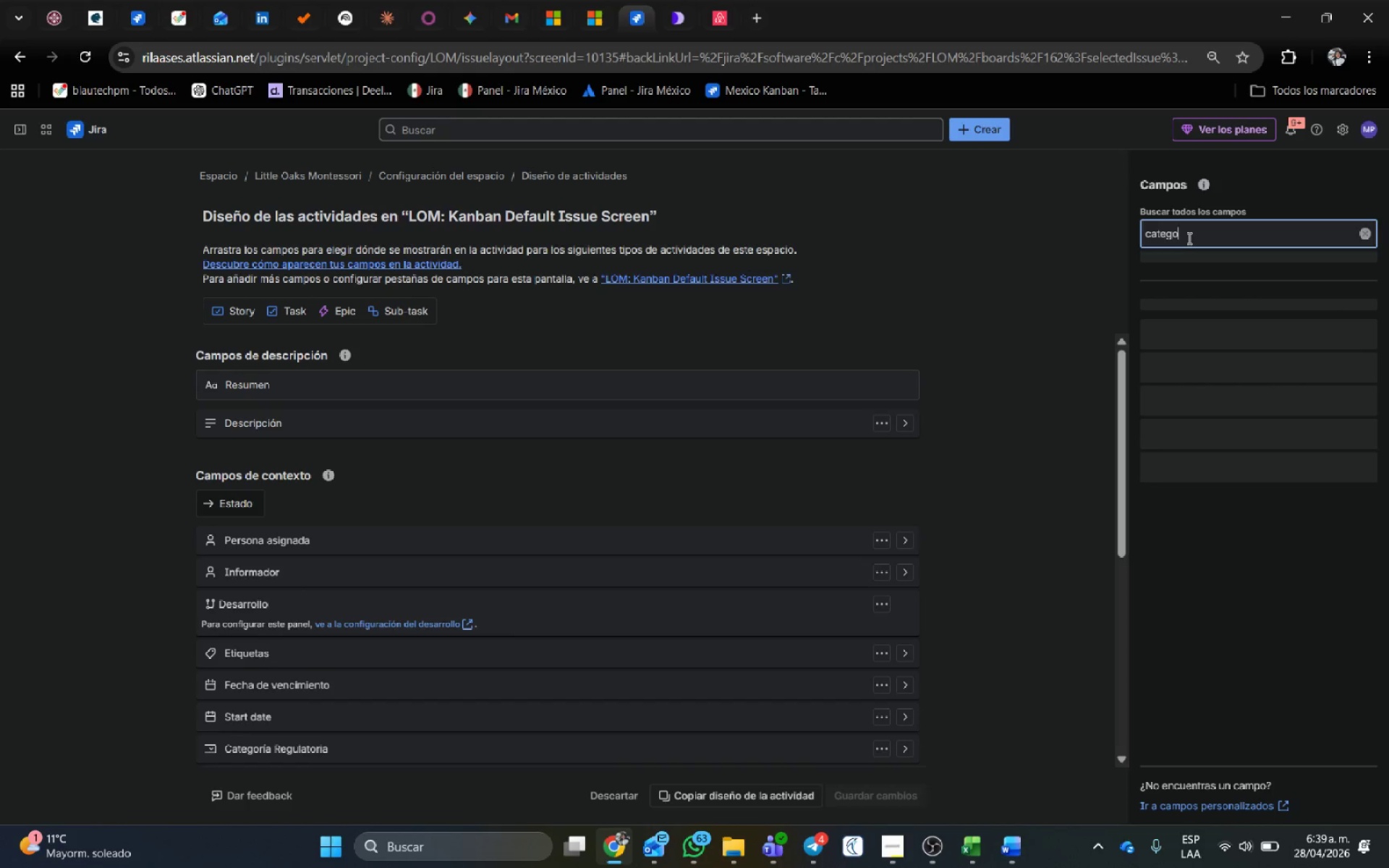 
key(Backspace)
 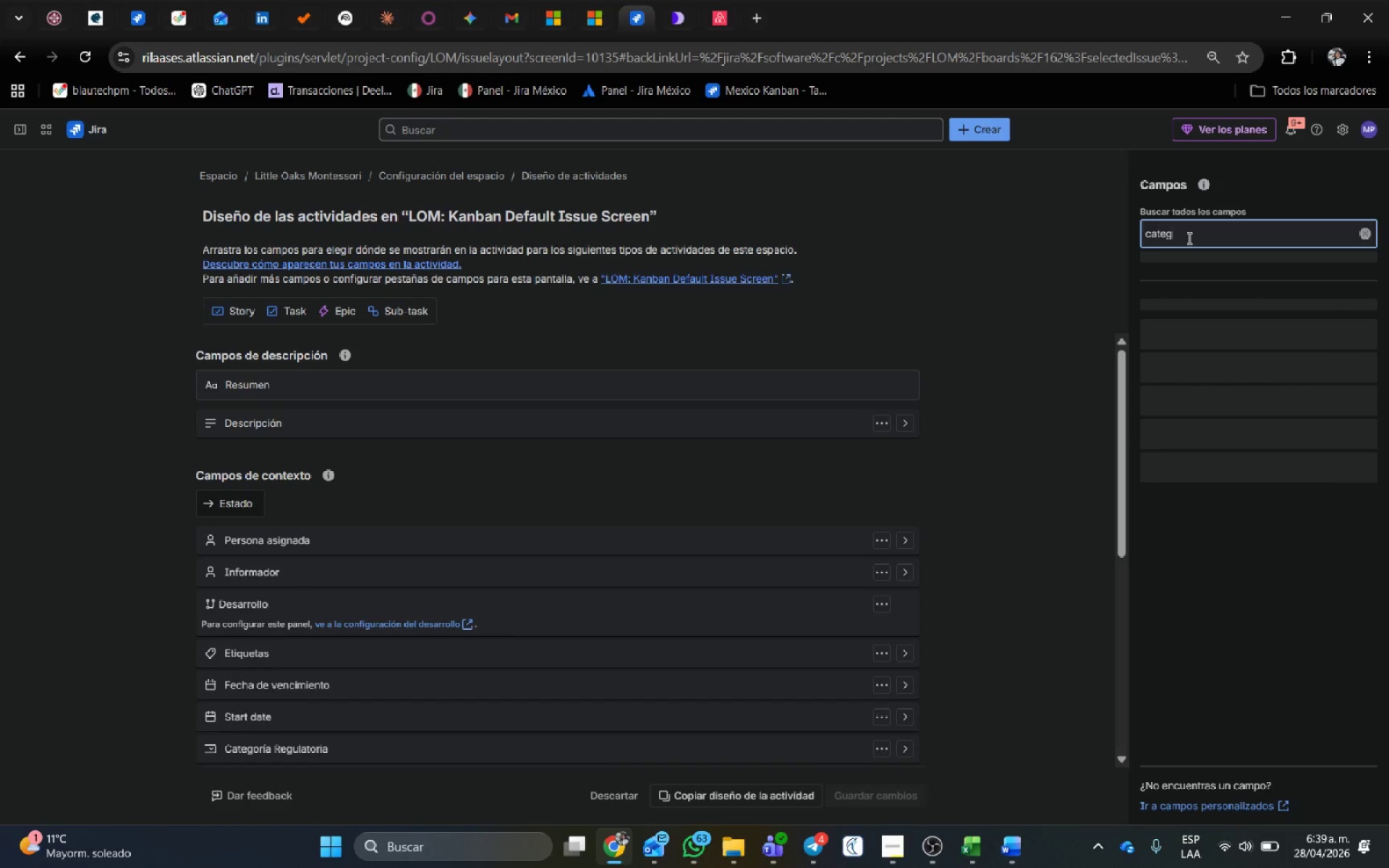 
key(Backspace)
 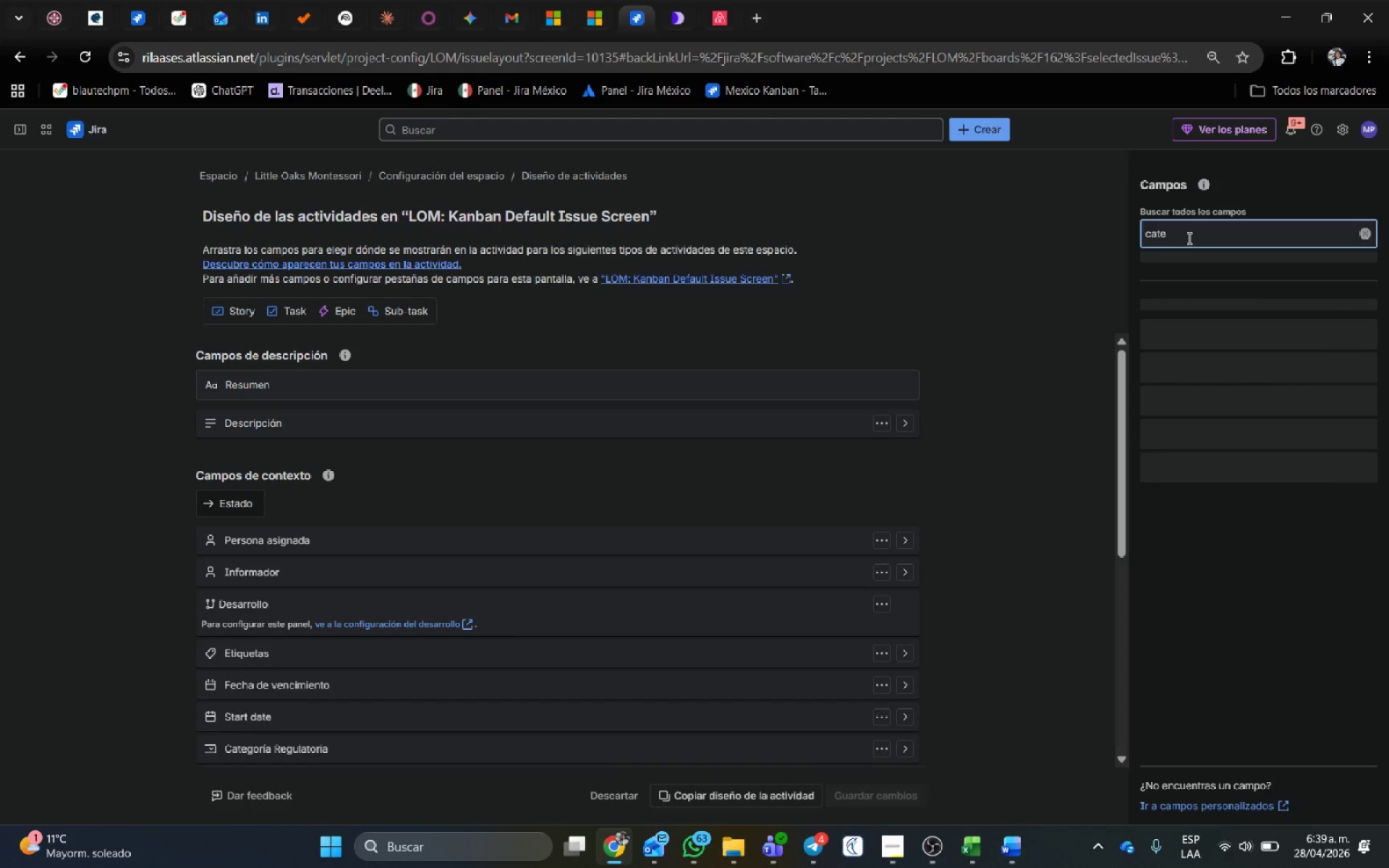 
key(Backspace)
 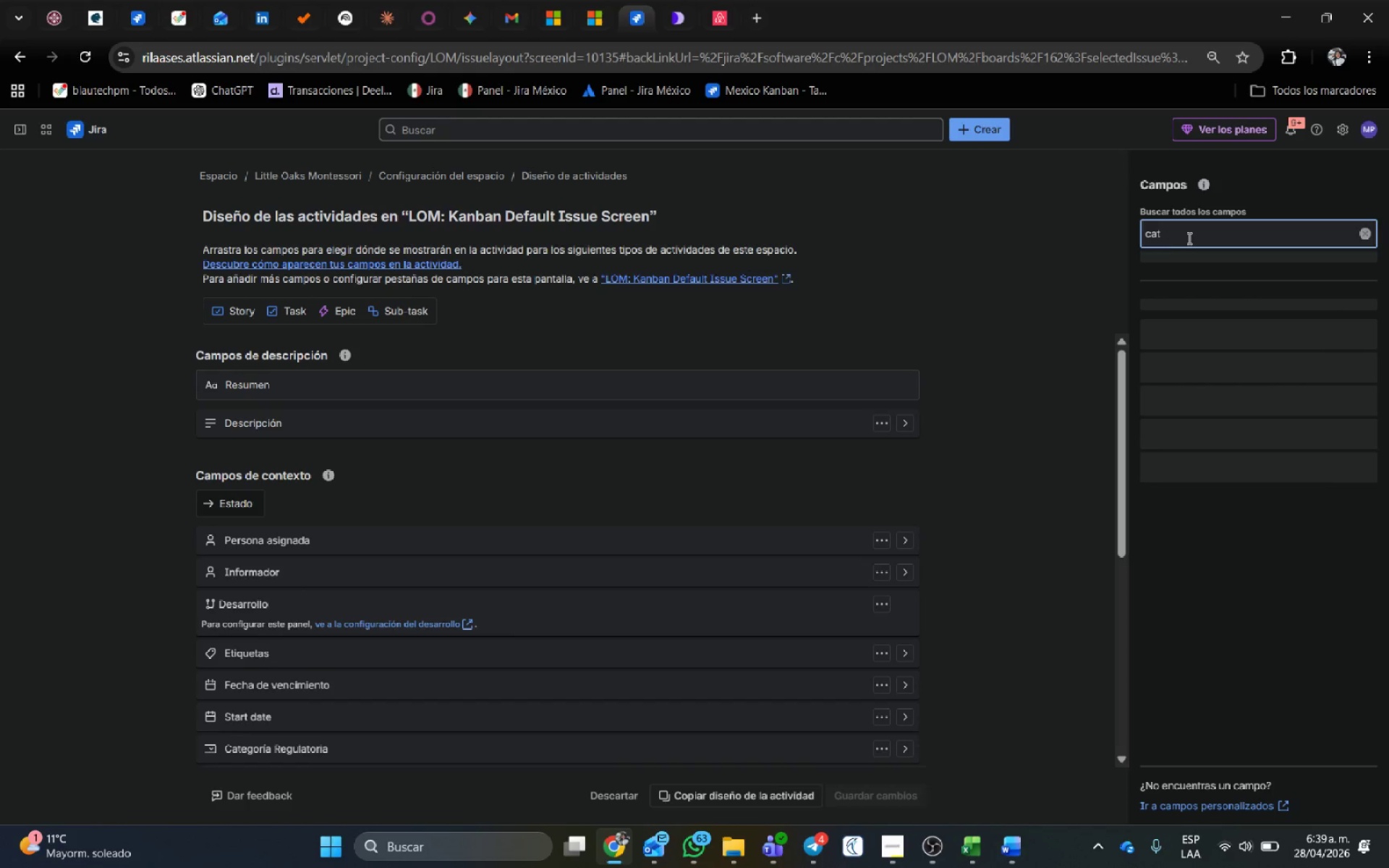 
key(Backspace)
 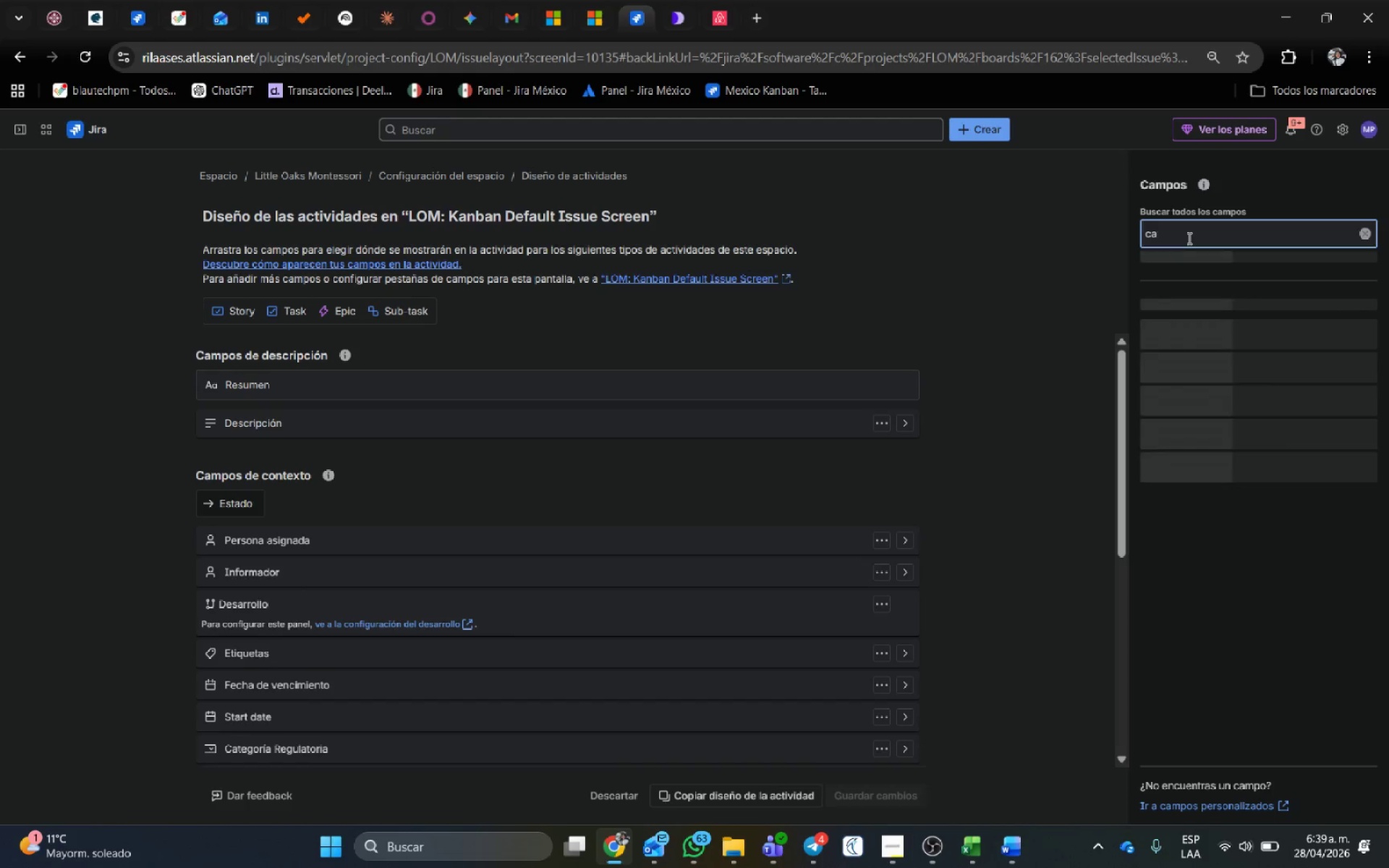 
key(Backspace)
 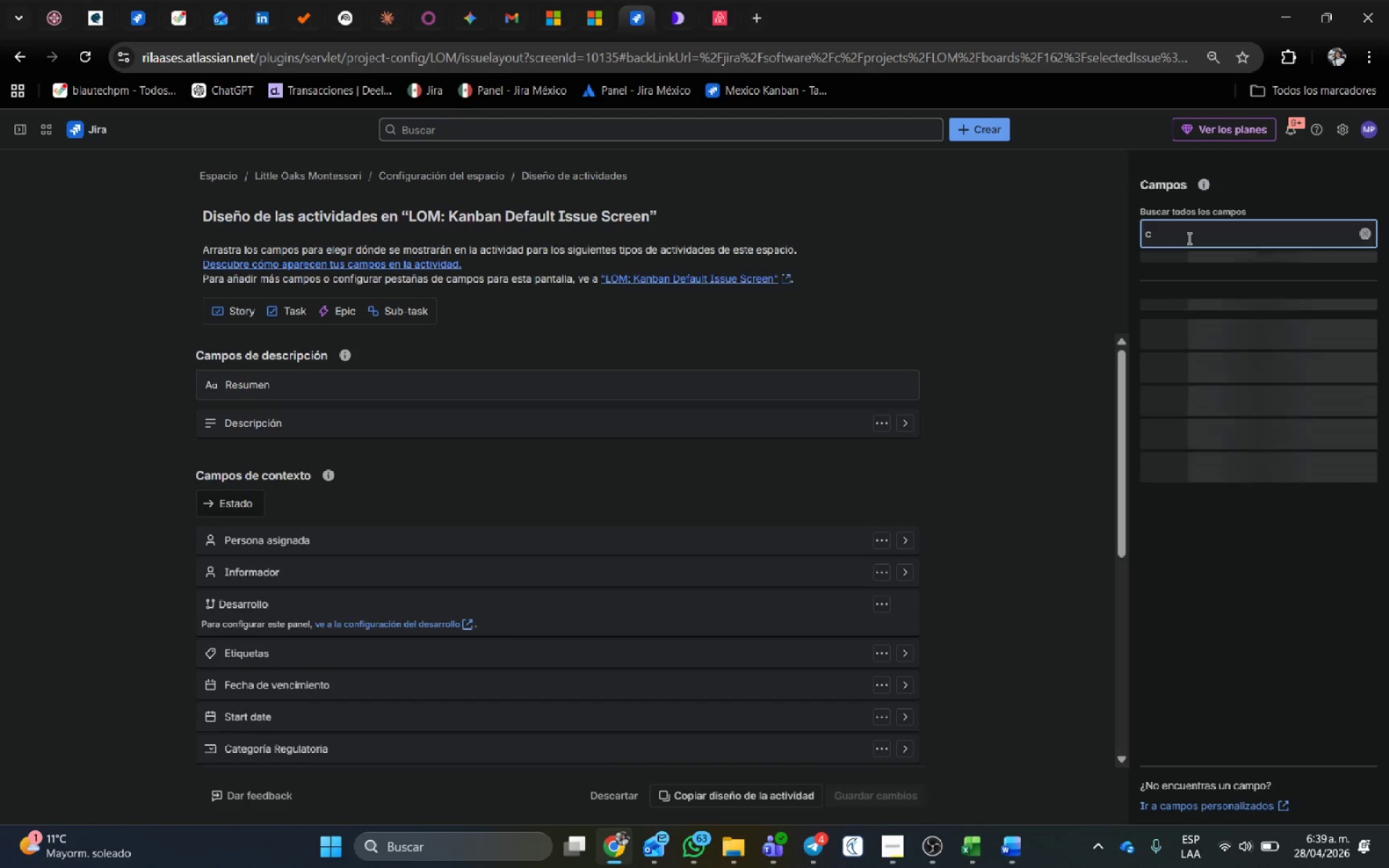 
key(Backspace)
 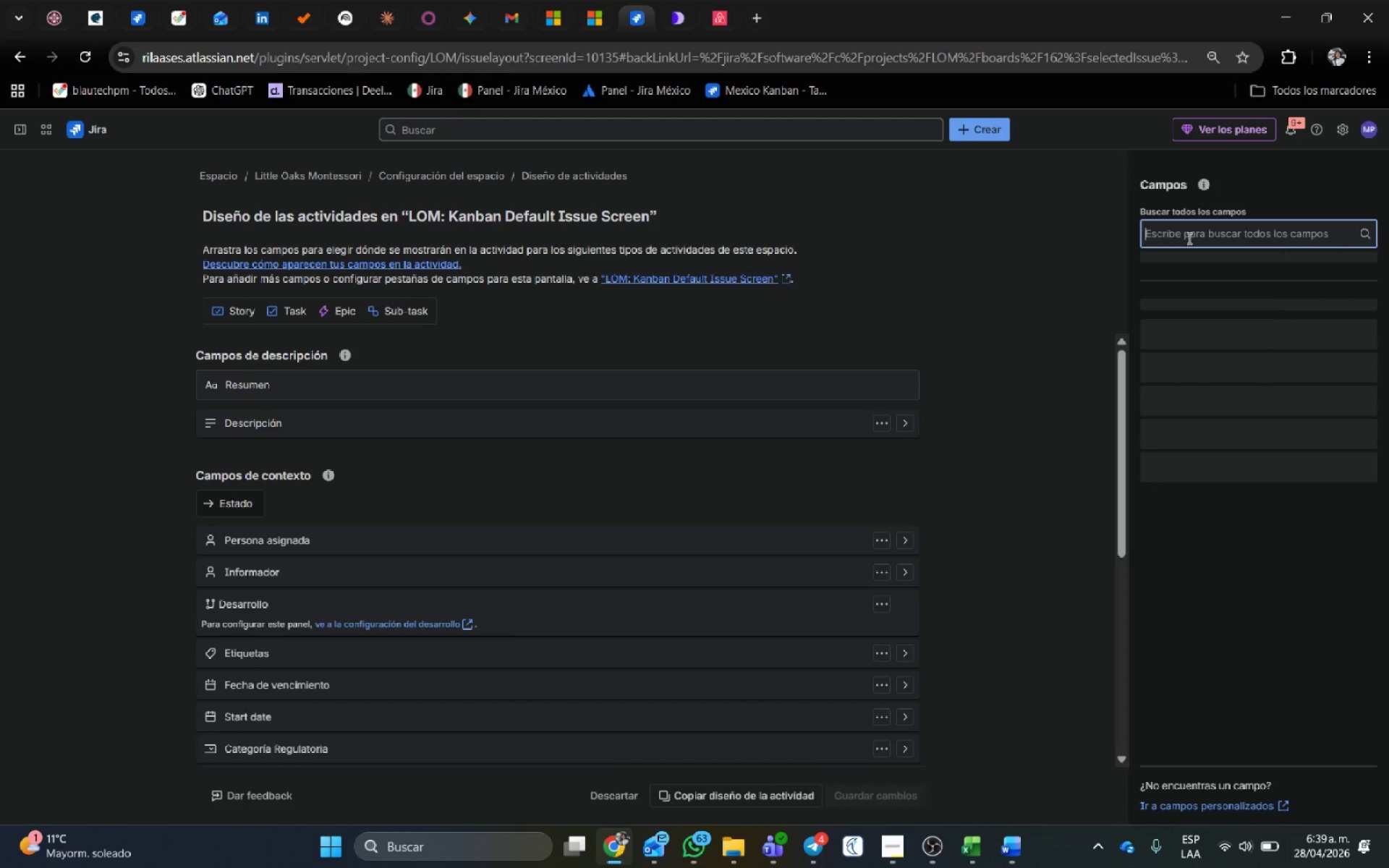 
key(Backspace)
 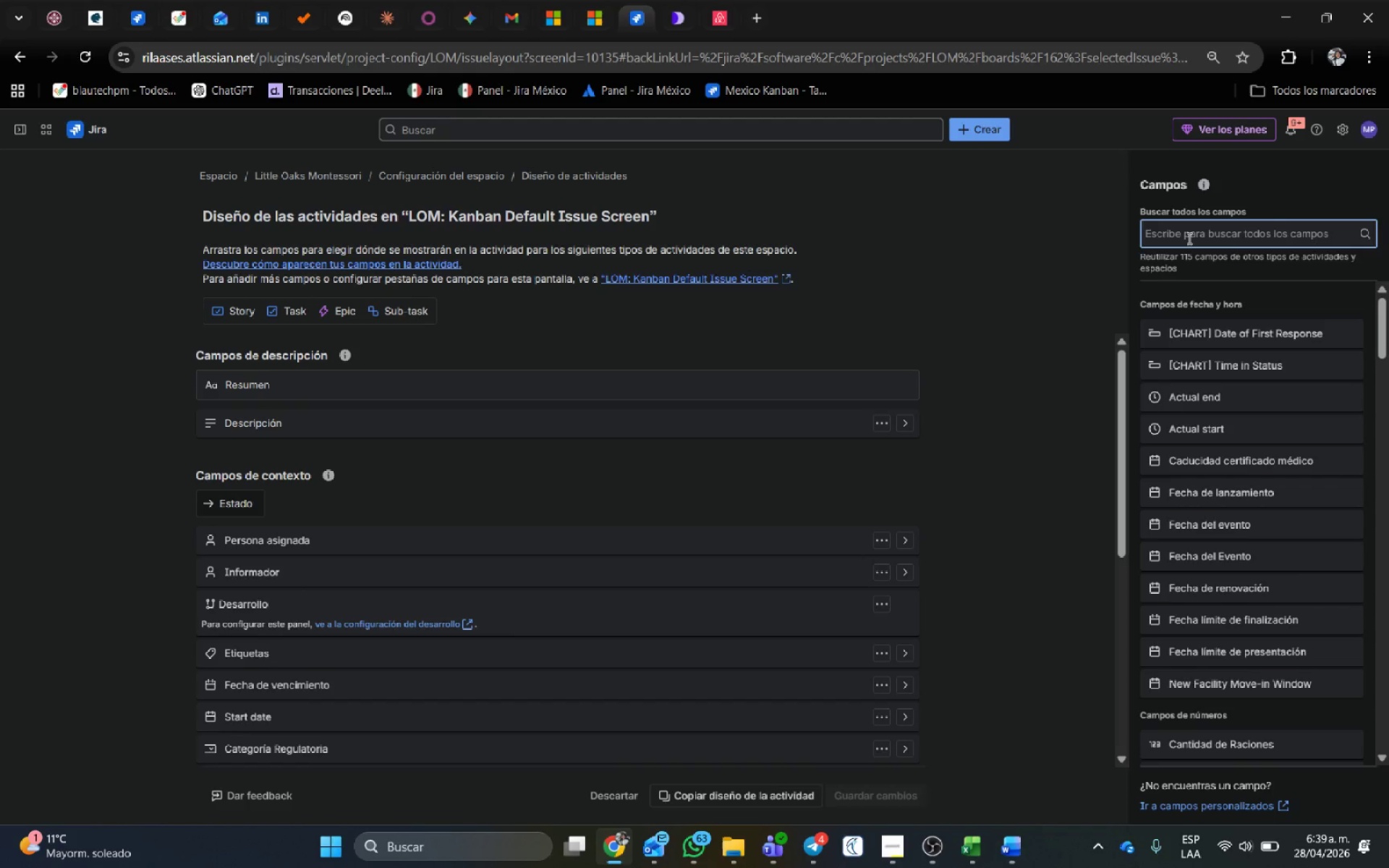 
wait(10.95)
 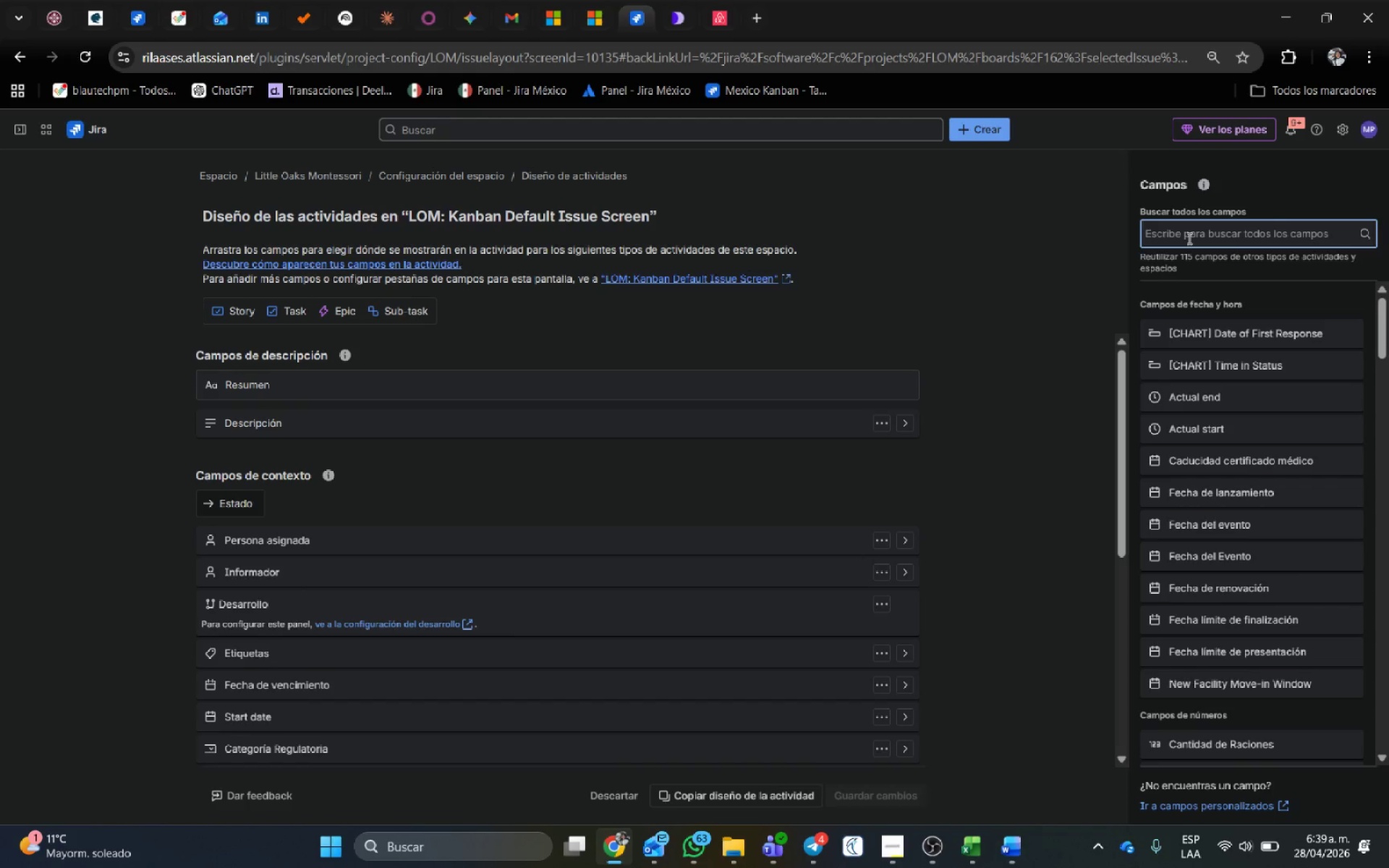 
type(Regu)
key(Backspace)
key(Backspace)
key(Backspace)
key(Backspace)
key(Backspace)
 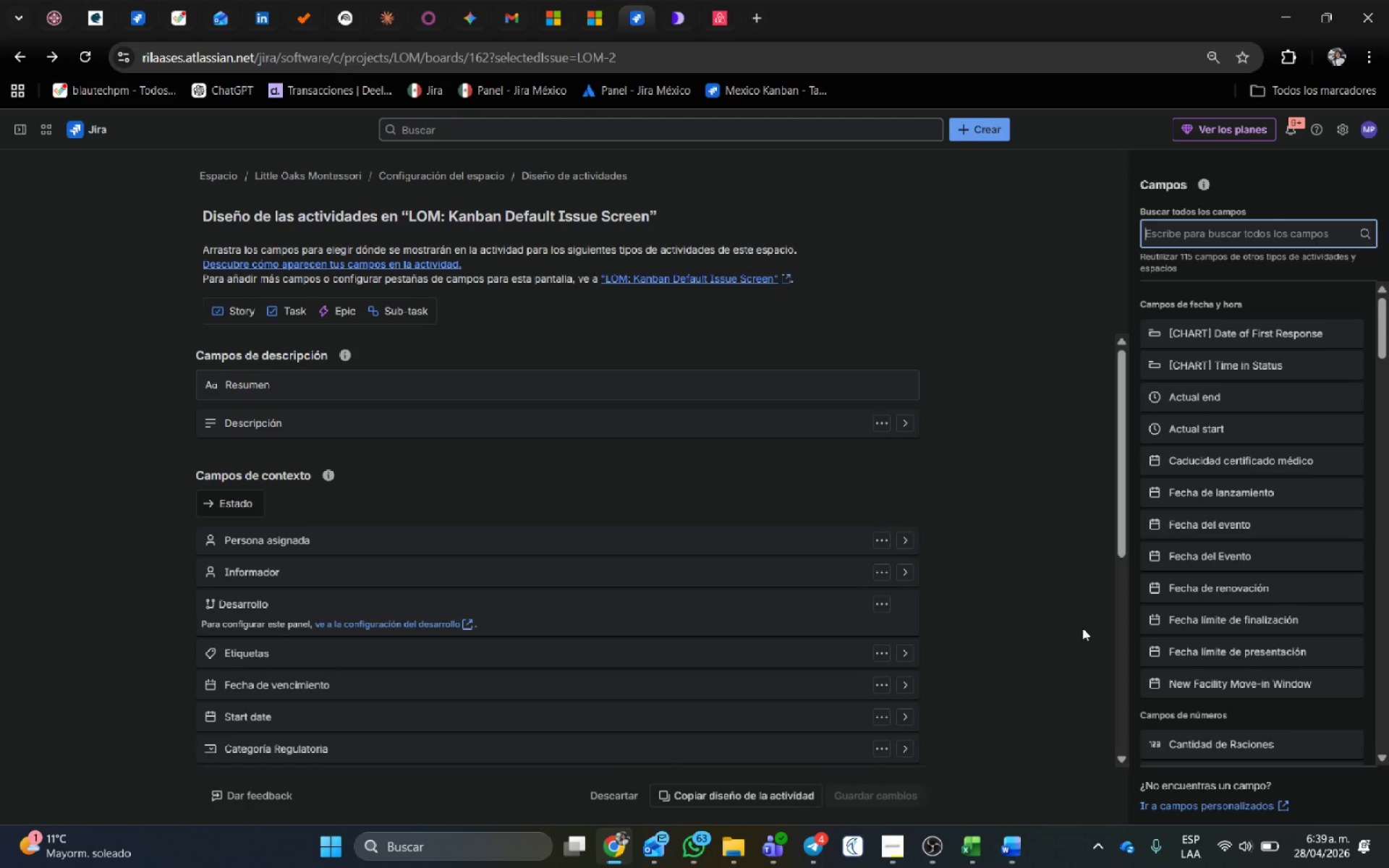 
wait(11.7)
 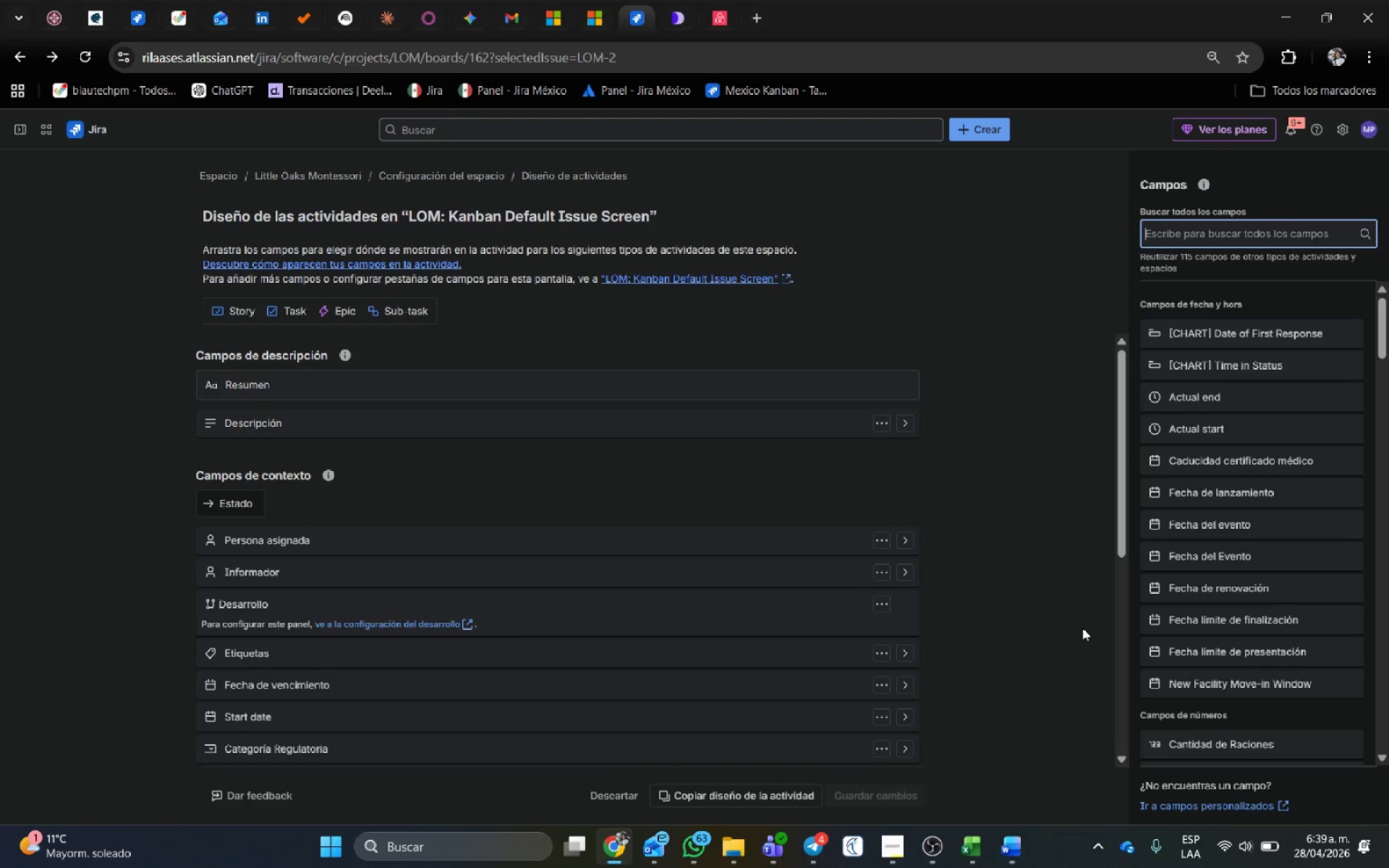 
scroll: coordinate [1105, 643], scroll_direction: down, amount: 2.0
 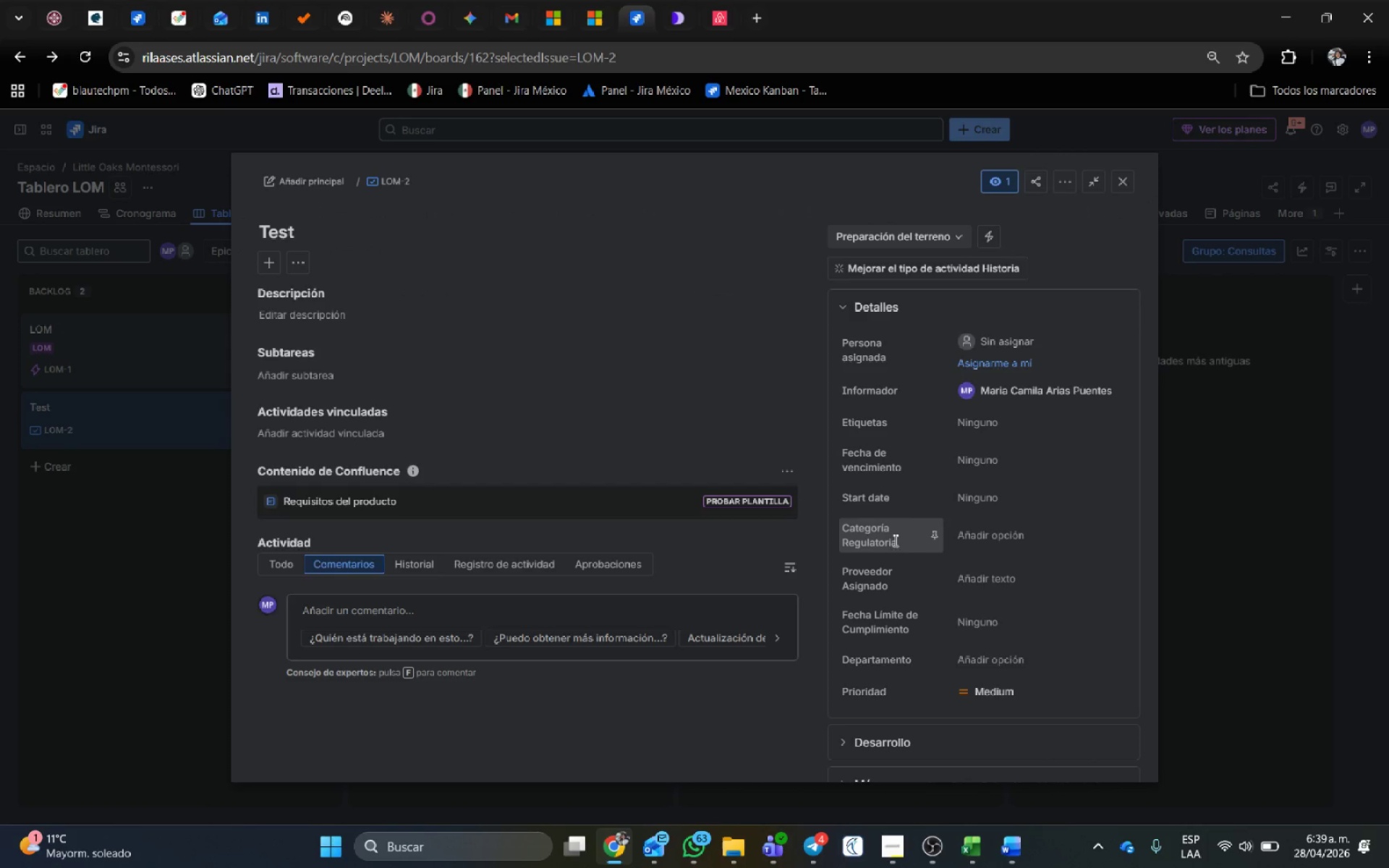 
left_click_drag(start_coordinate=[896, 542], to_coordinate=[841, 525])
 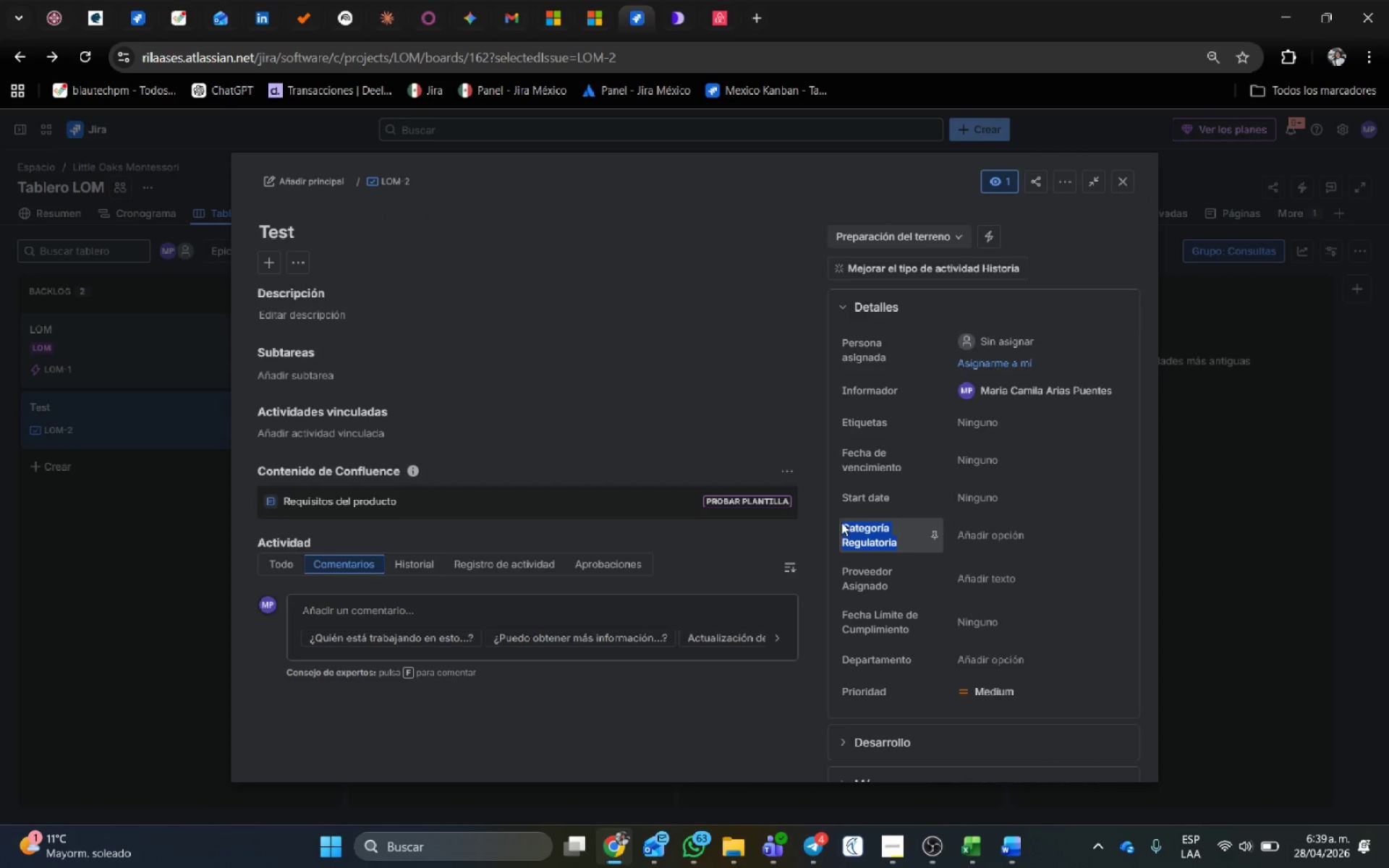 
key(Control+C)
 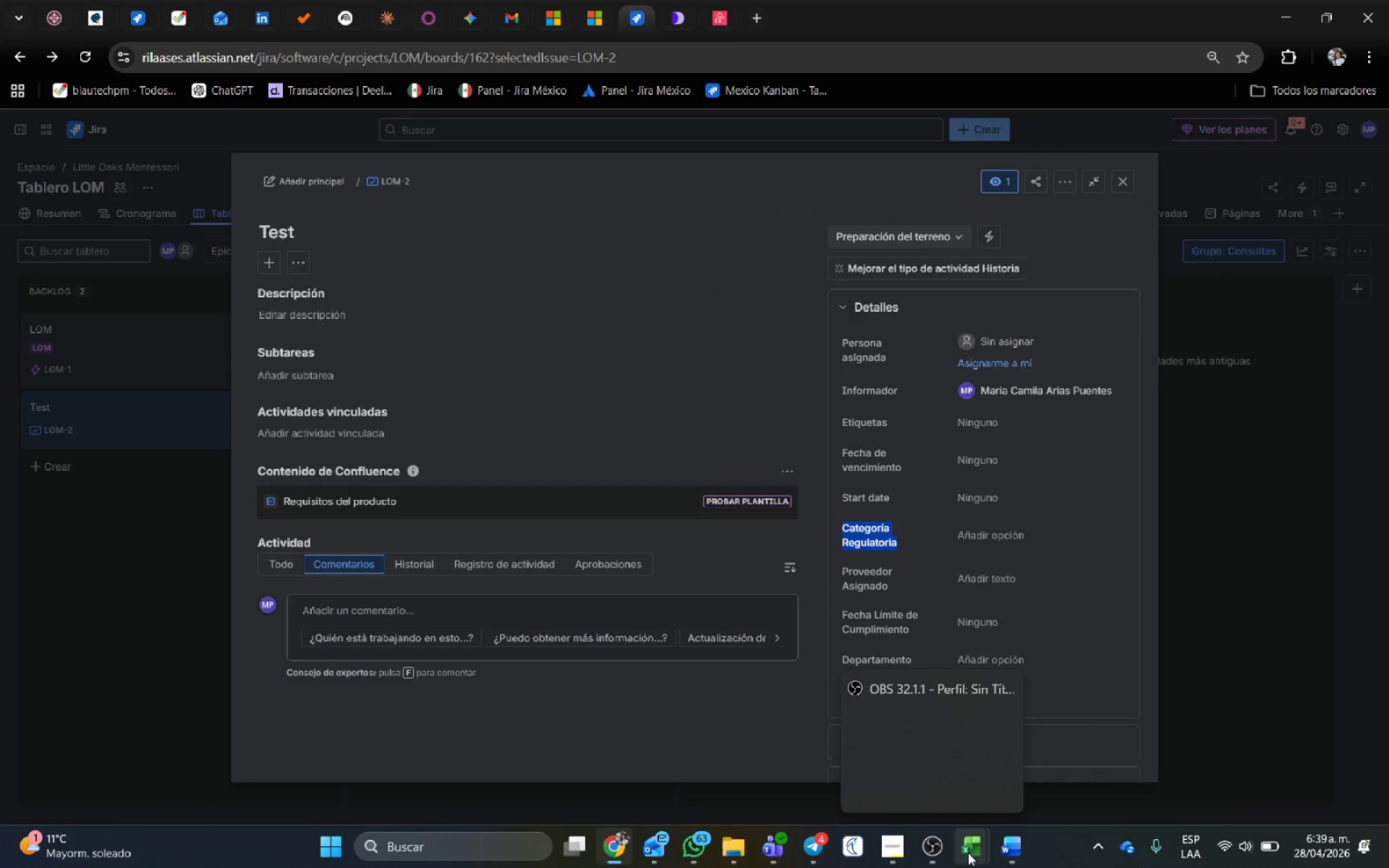 
left_click([1157, 752])
 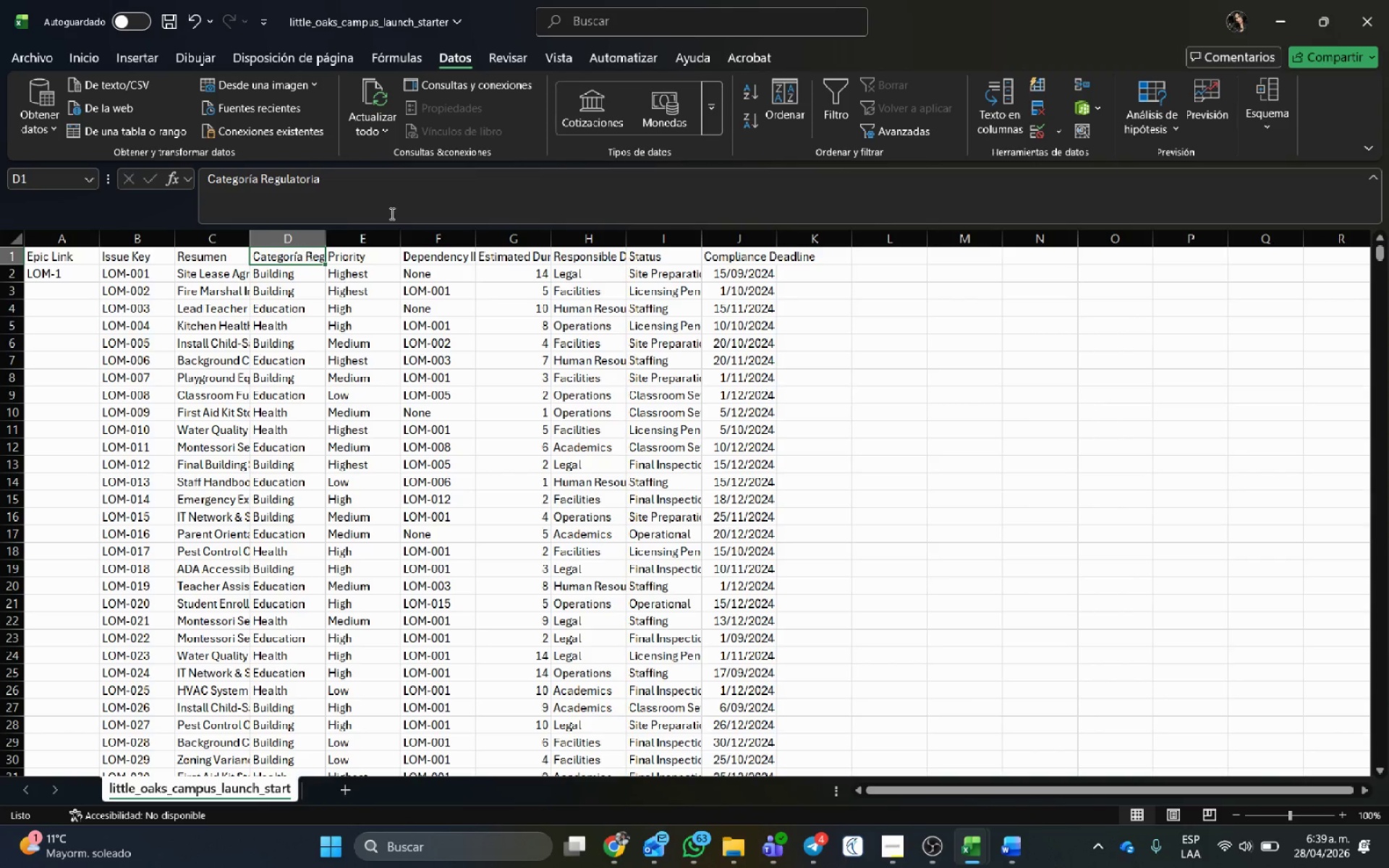 
left_click_drag(start_coordinate=[425, 185], to_coordinate=[127, 153])
 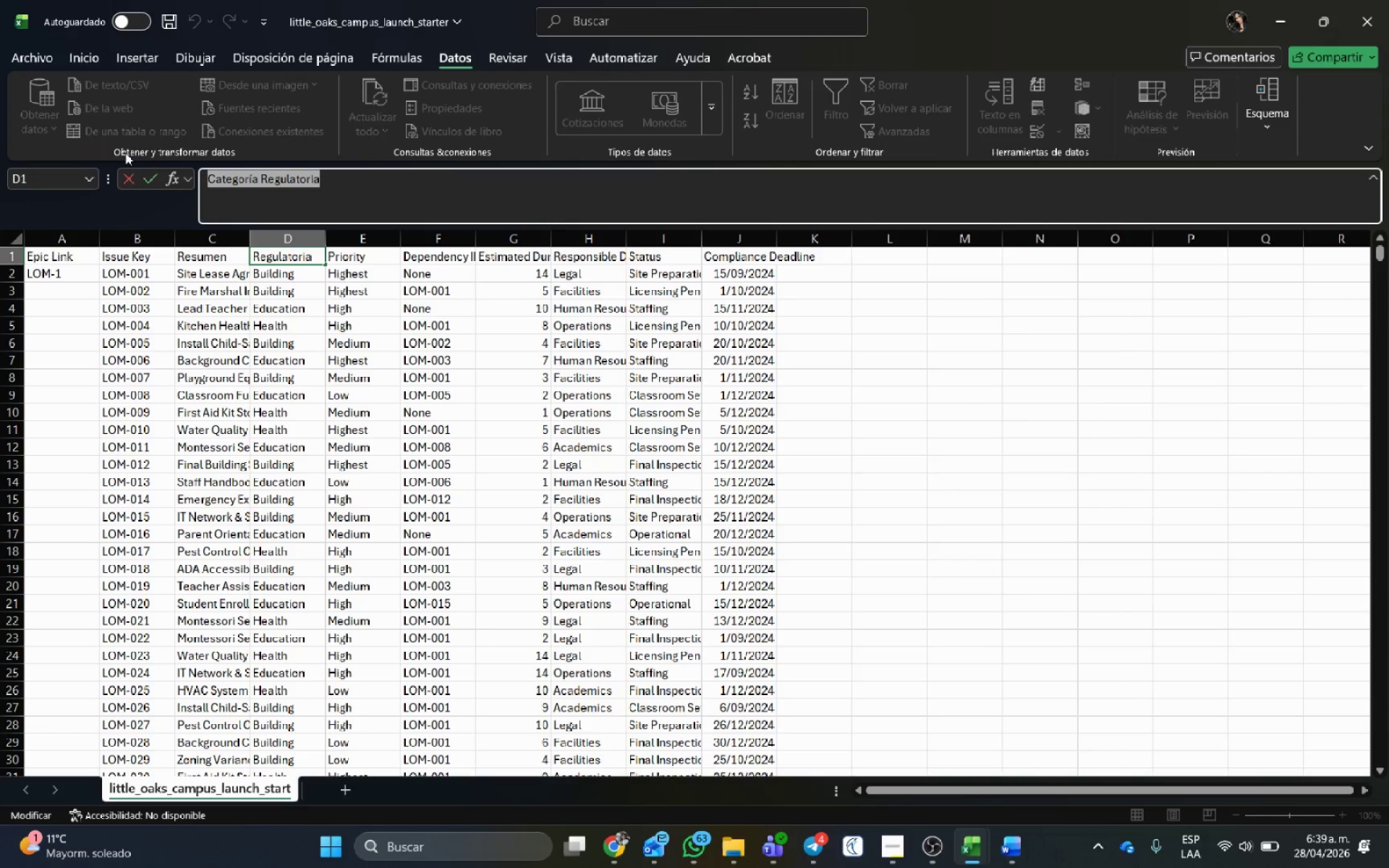 
key(Control+V)
 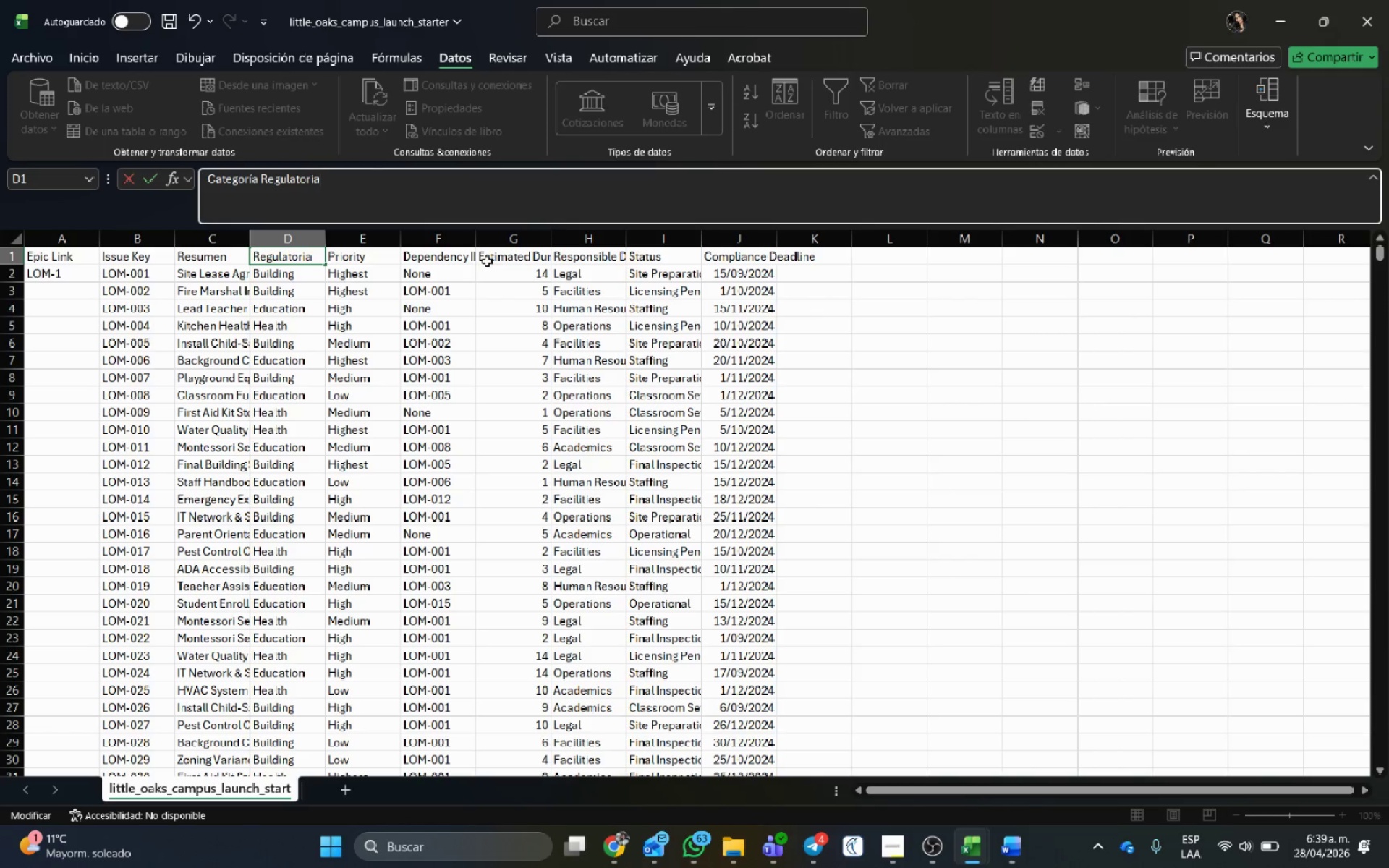 
key(Alt+AltLeft)
 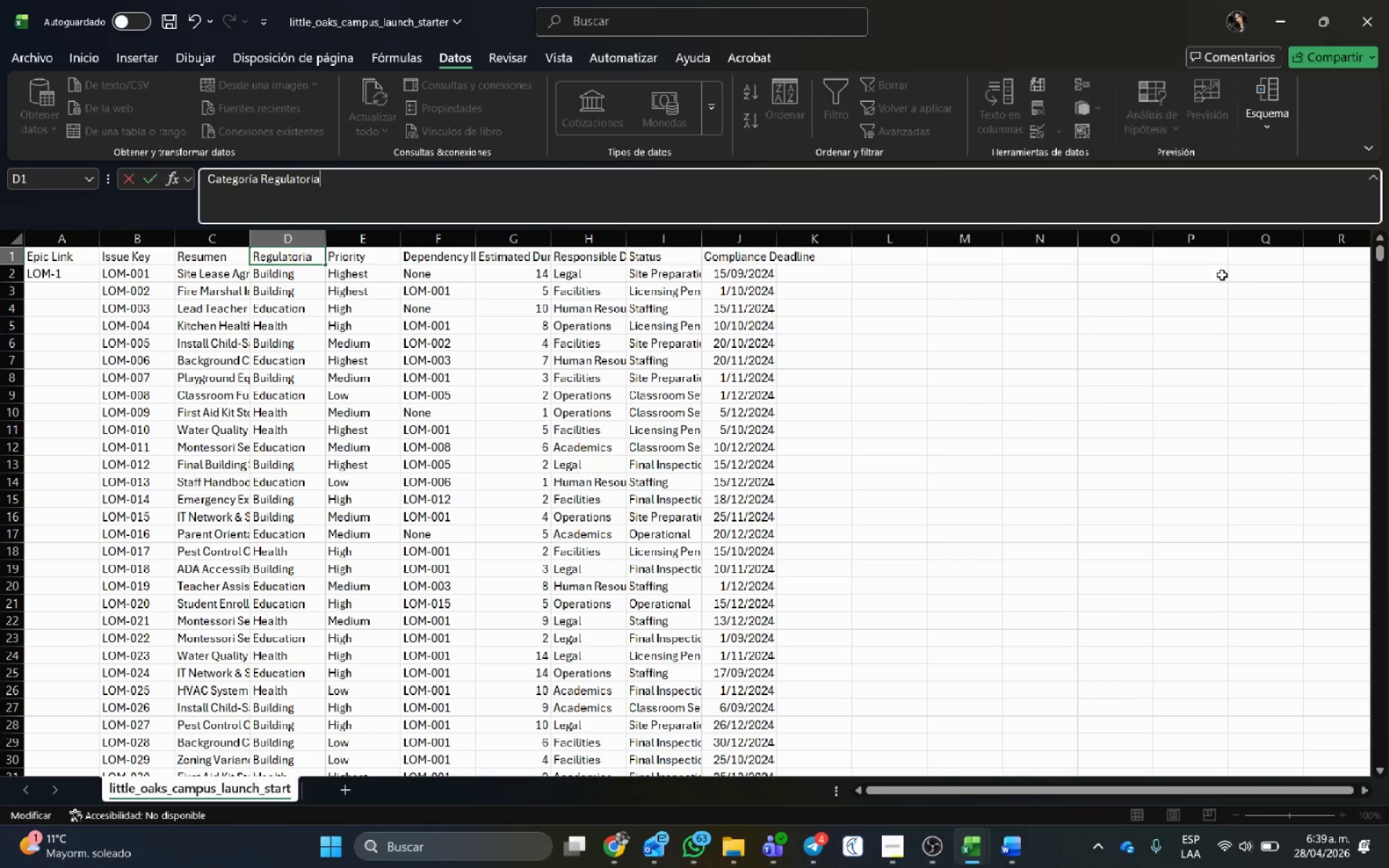 
key(Alt+Tab)
 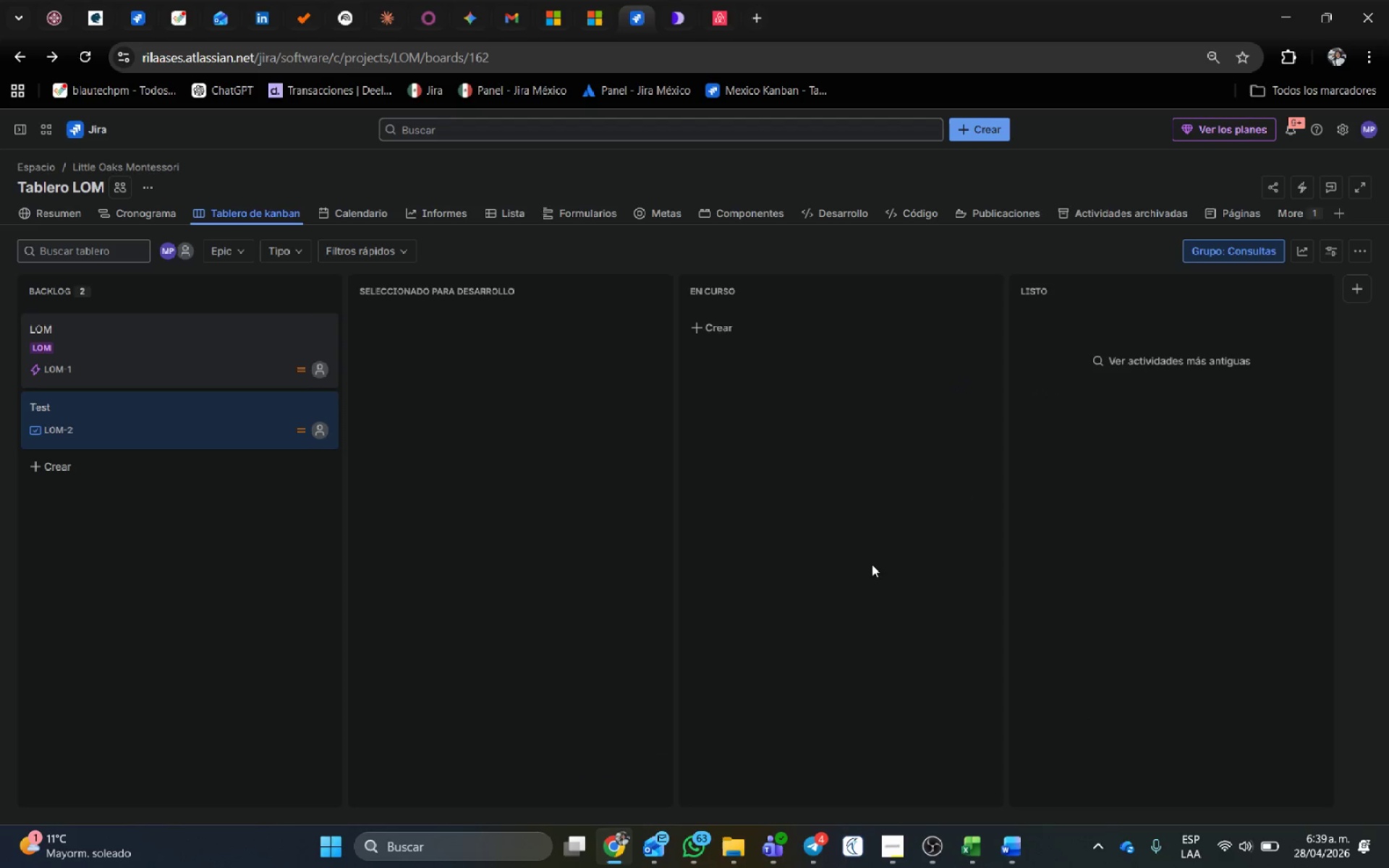 
key(Alt+AltLeft)
 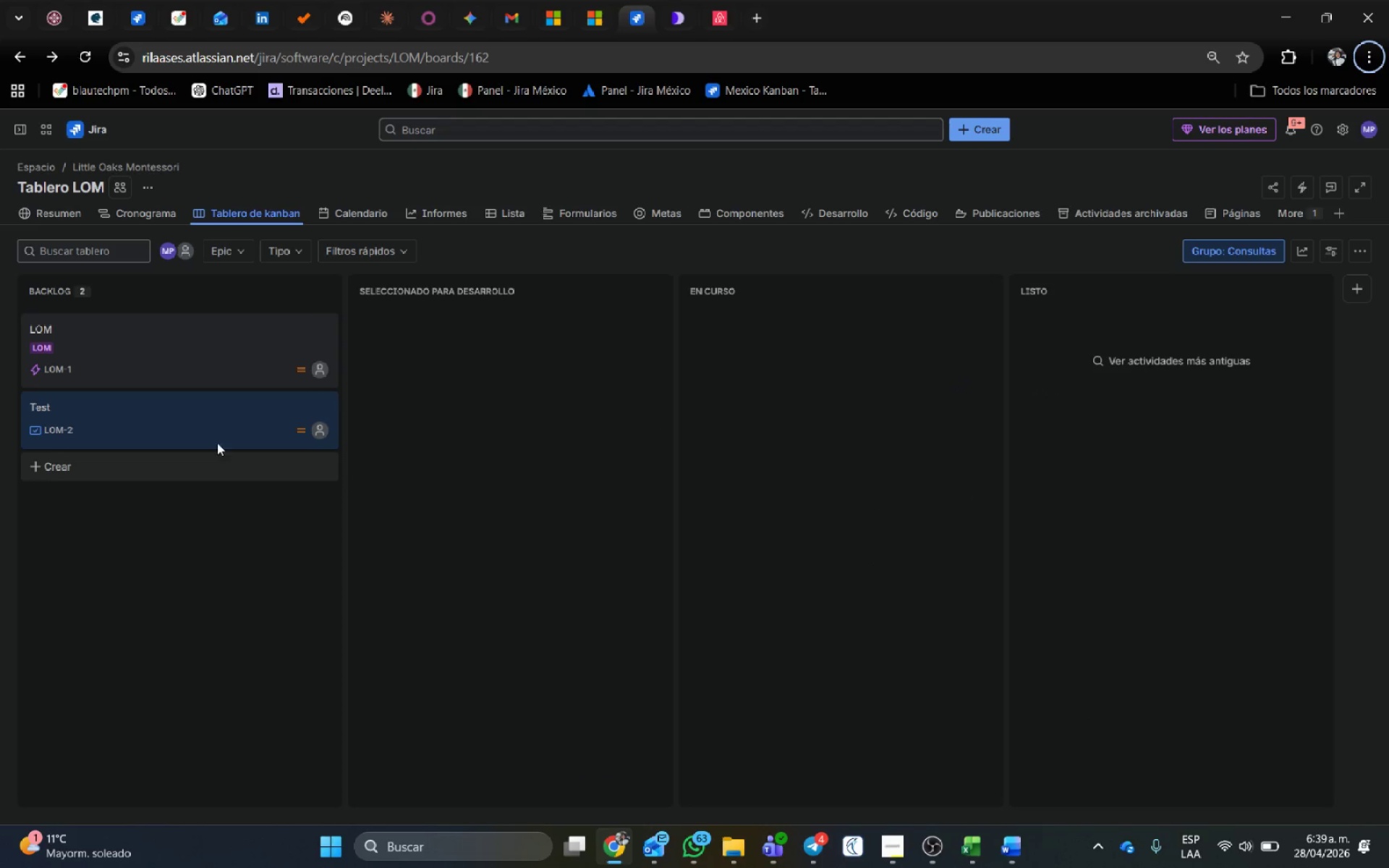 
left_click([212, 425])
 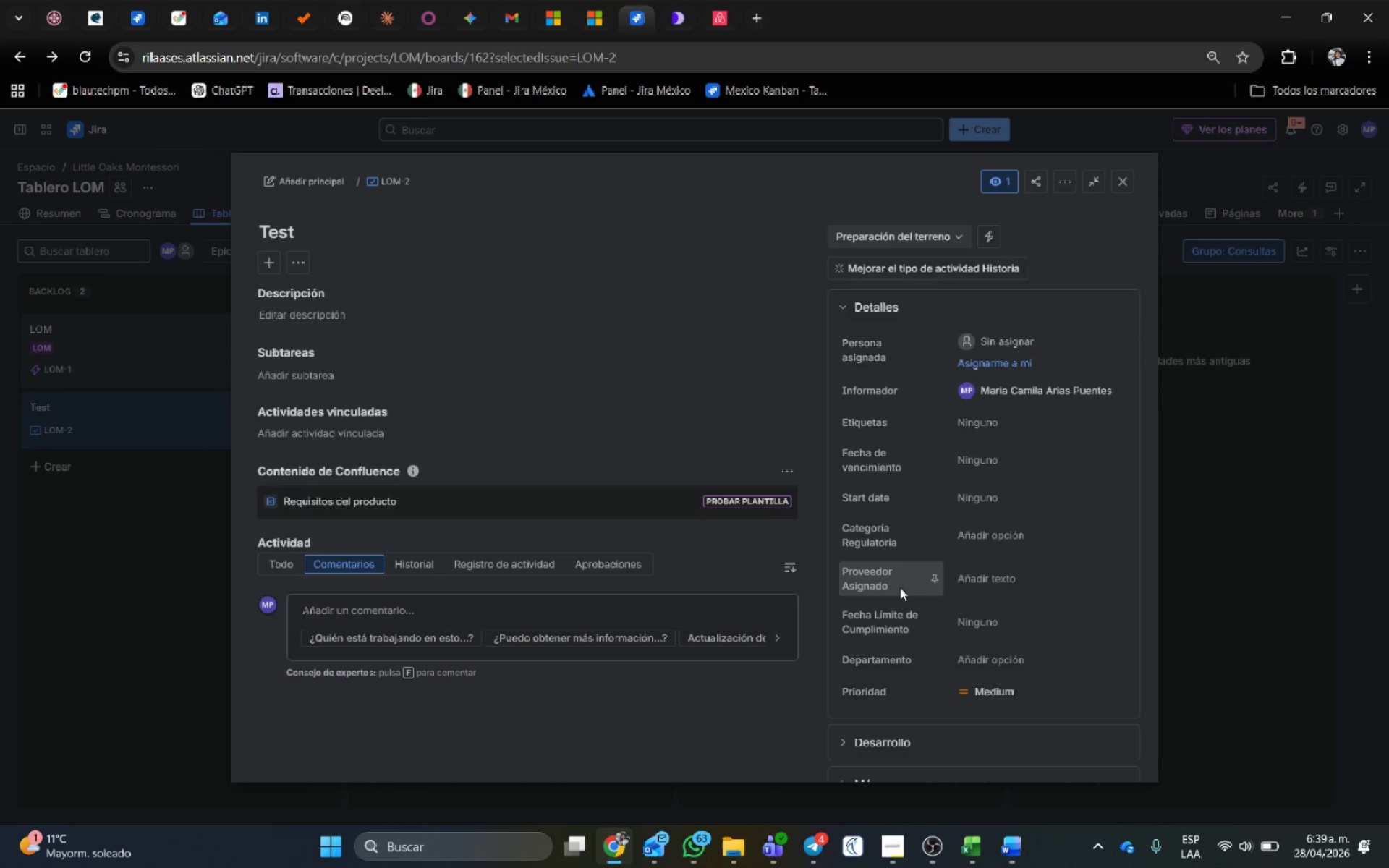 
left_click_drag(start_coordinate=[895, 587], to_coordinate=[837, 569])
 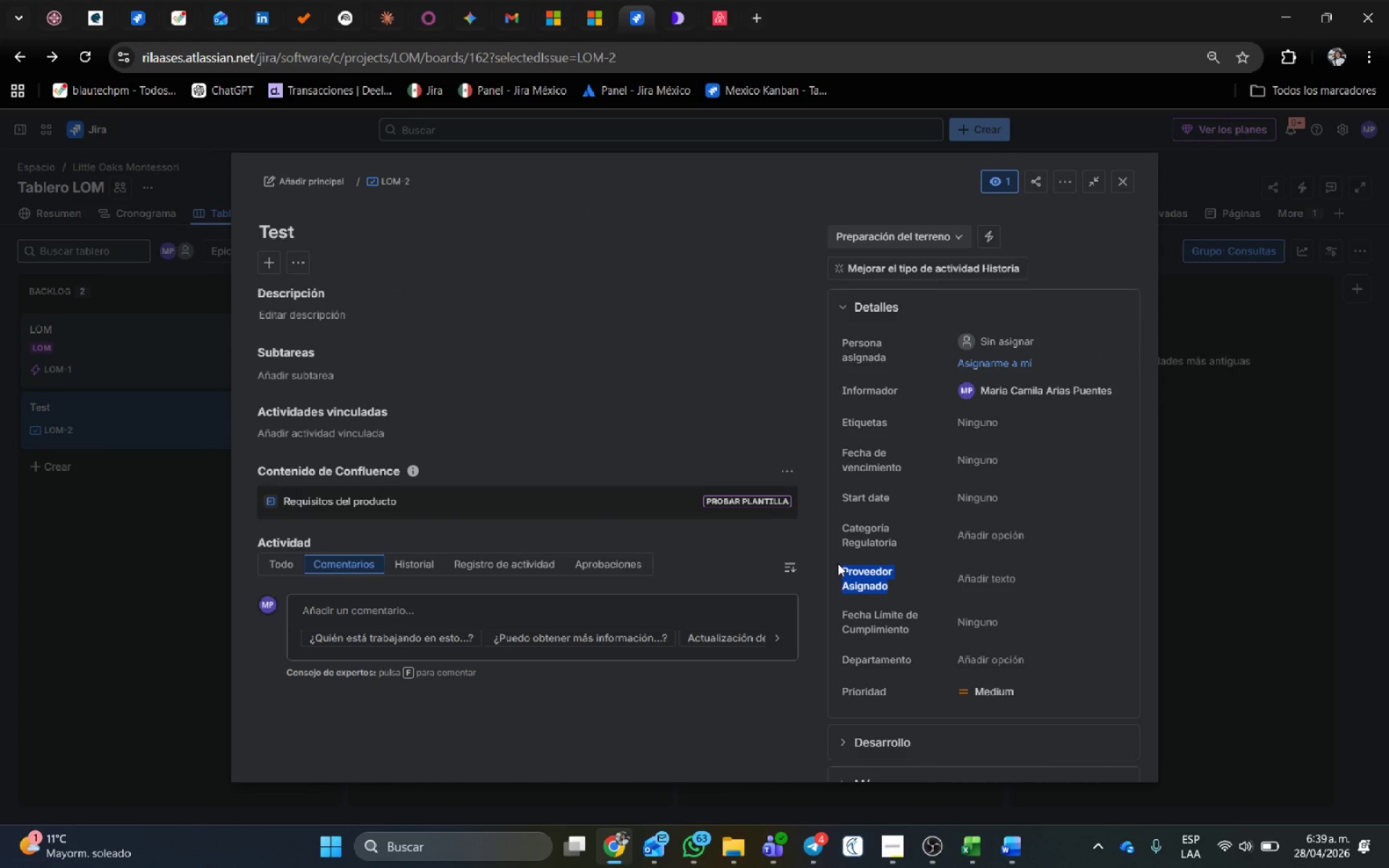 
key(Control+C)
 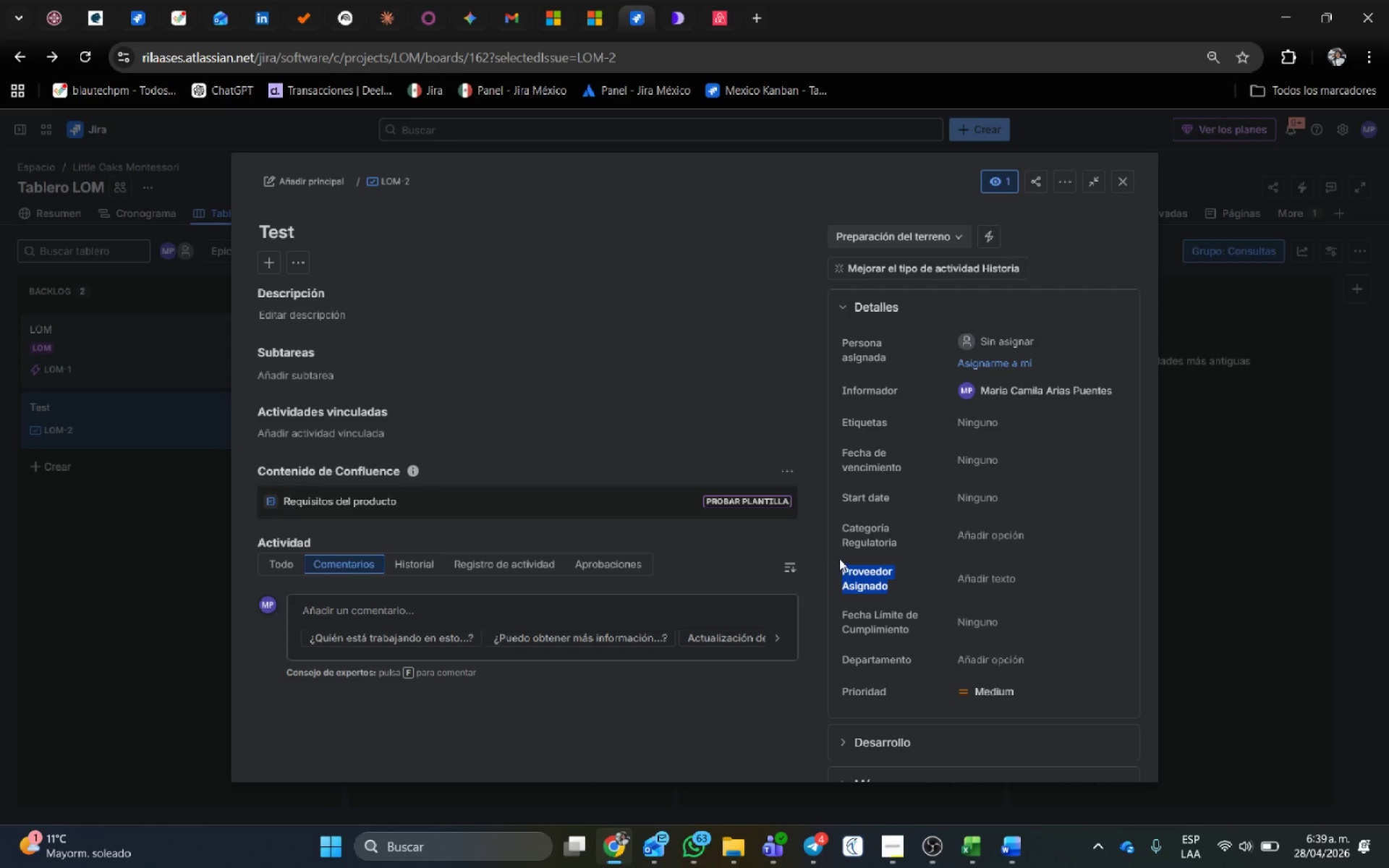 
key(Alt+AltLeft)
 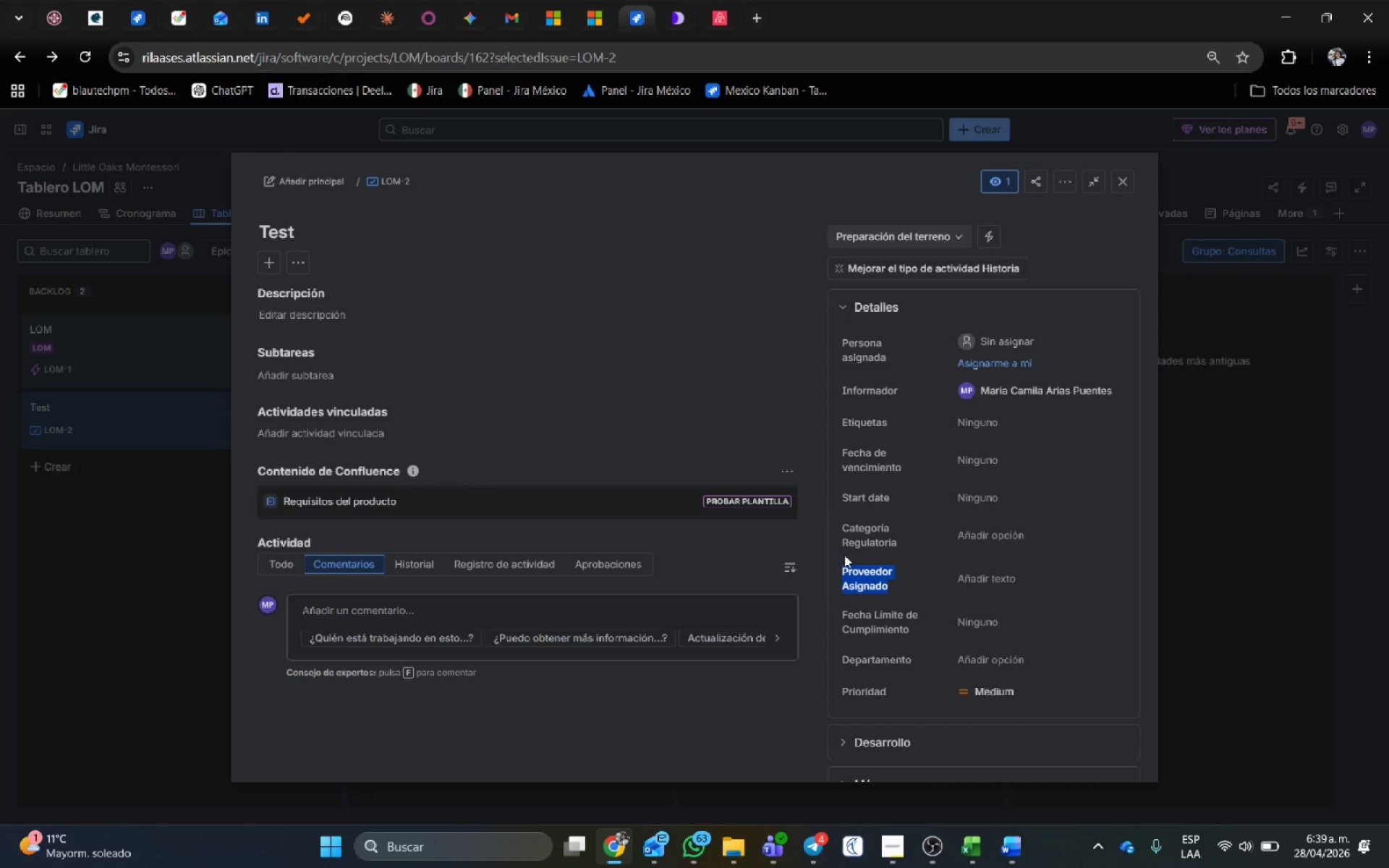 
key(Alt+Tab)
 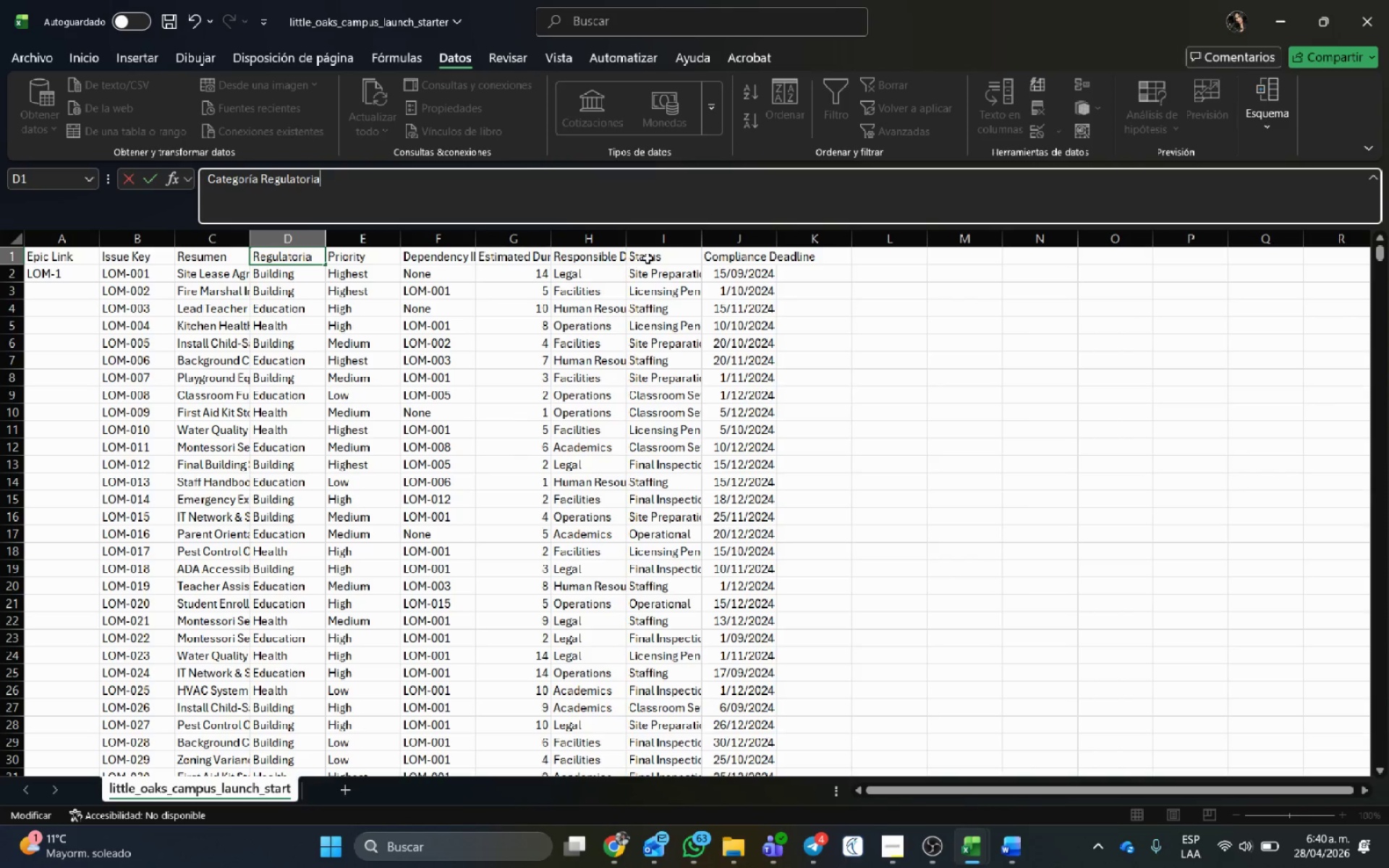 
left_click([606, 257])
 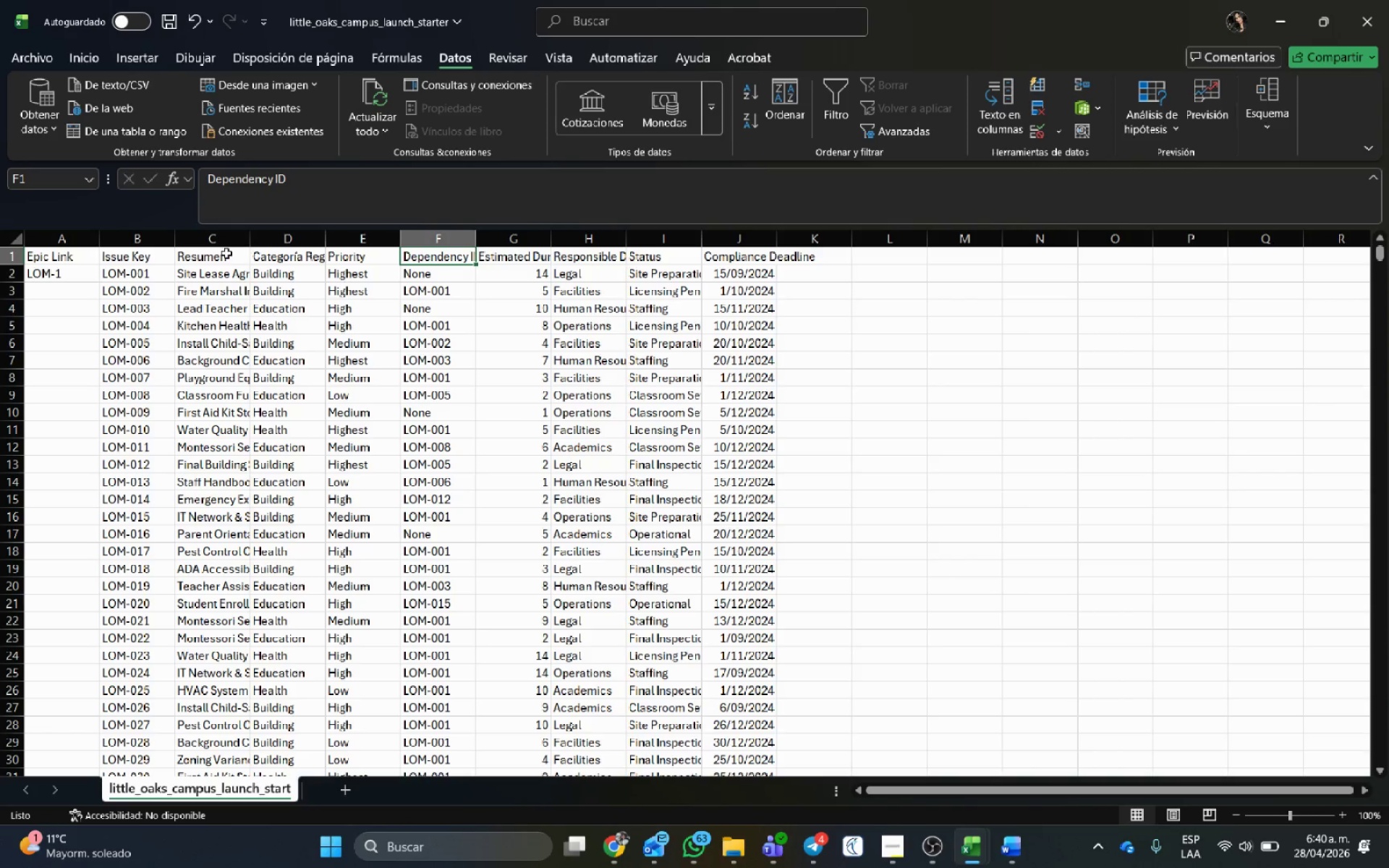 
wait(6.25)
 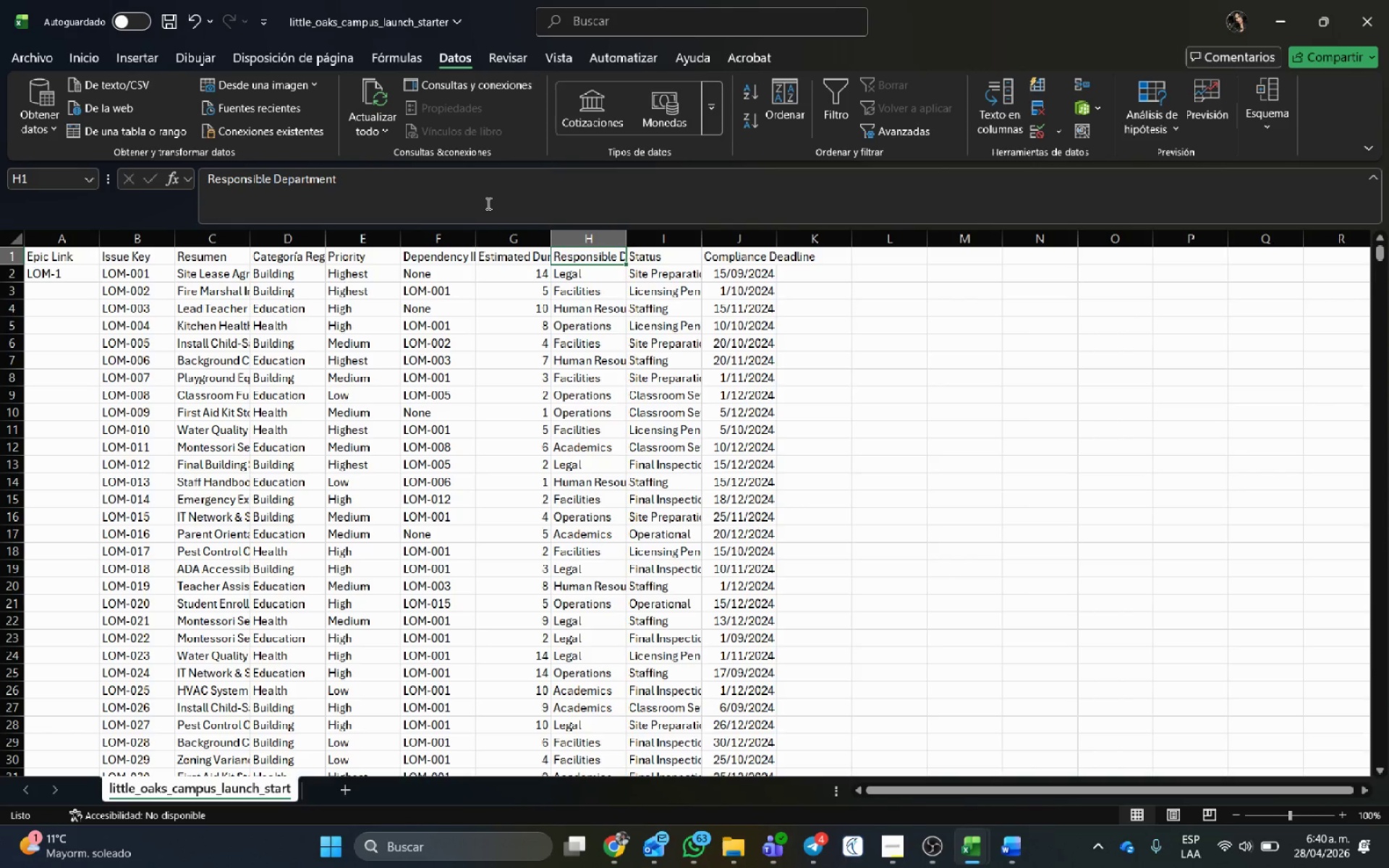 
left_click([353, 255])
 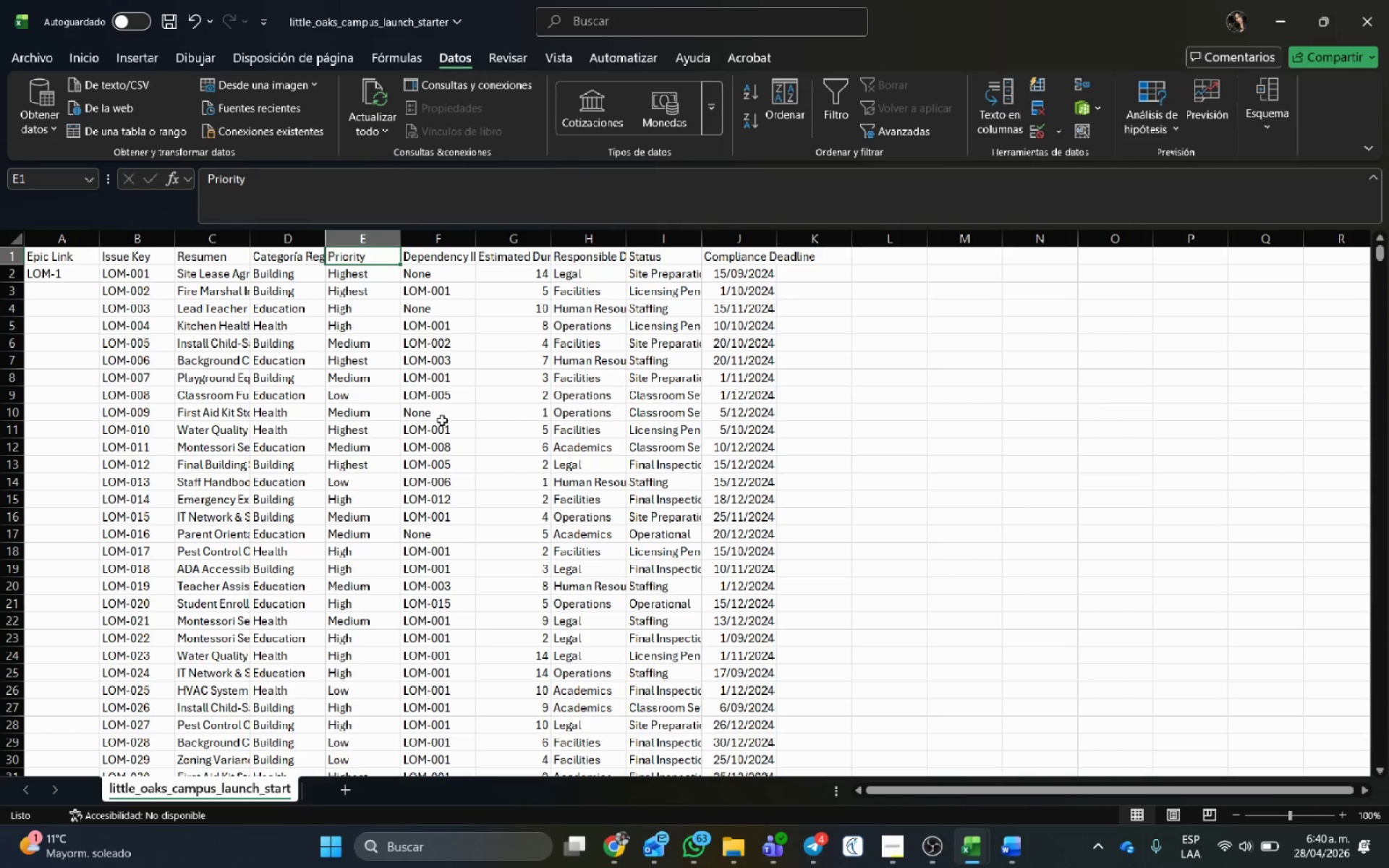 
scroll: coordinate [383, 422], scroll_direction: up, amount: 5.0
 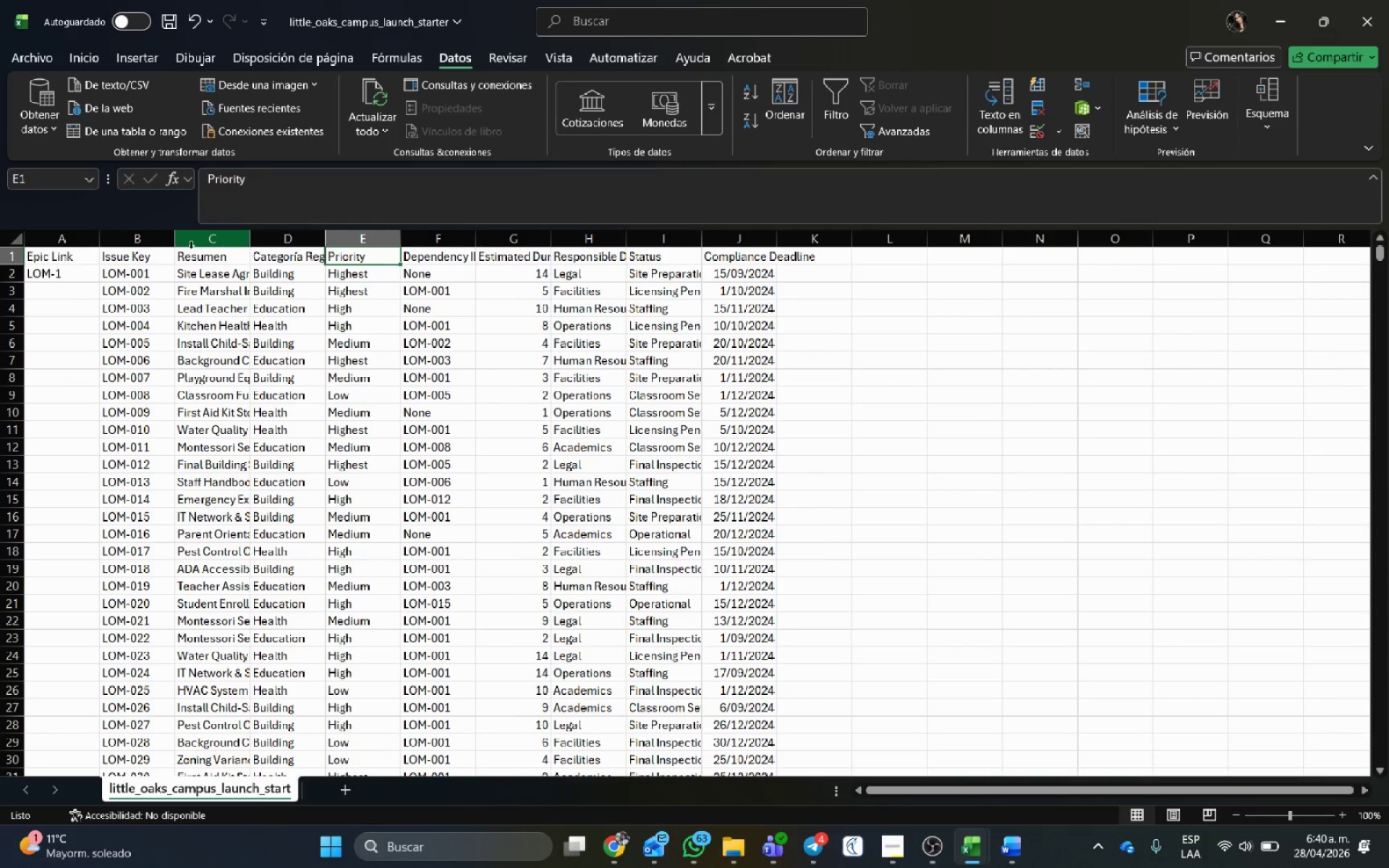 
right_click([216, 242])
 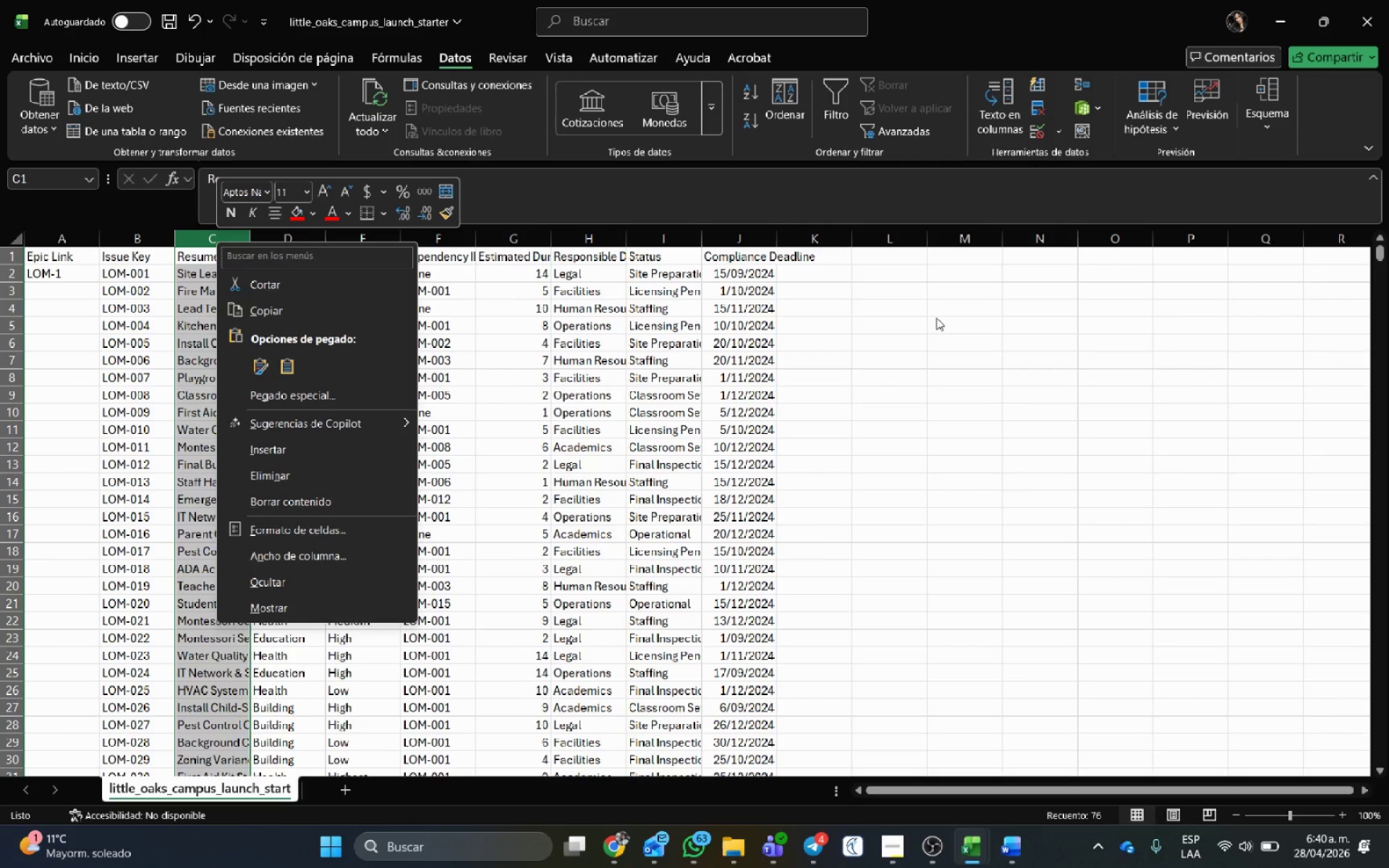 
left_click([935, 321])
 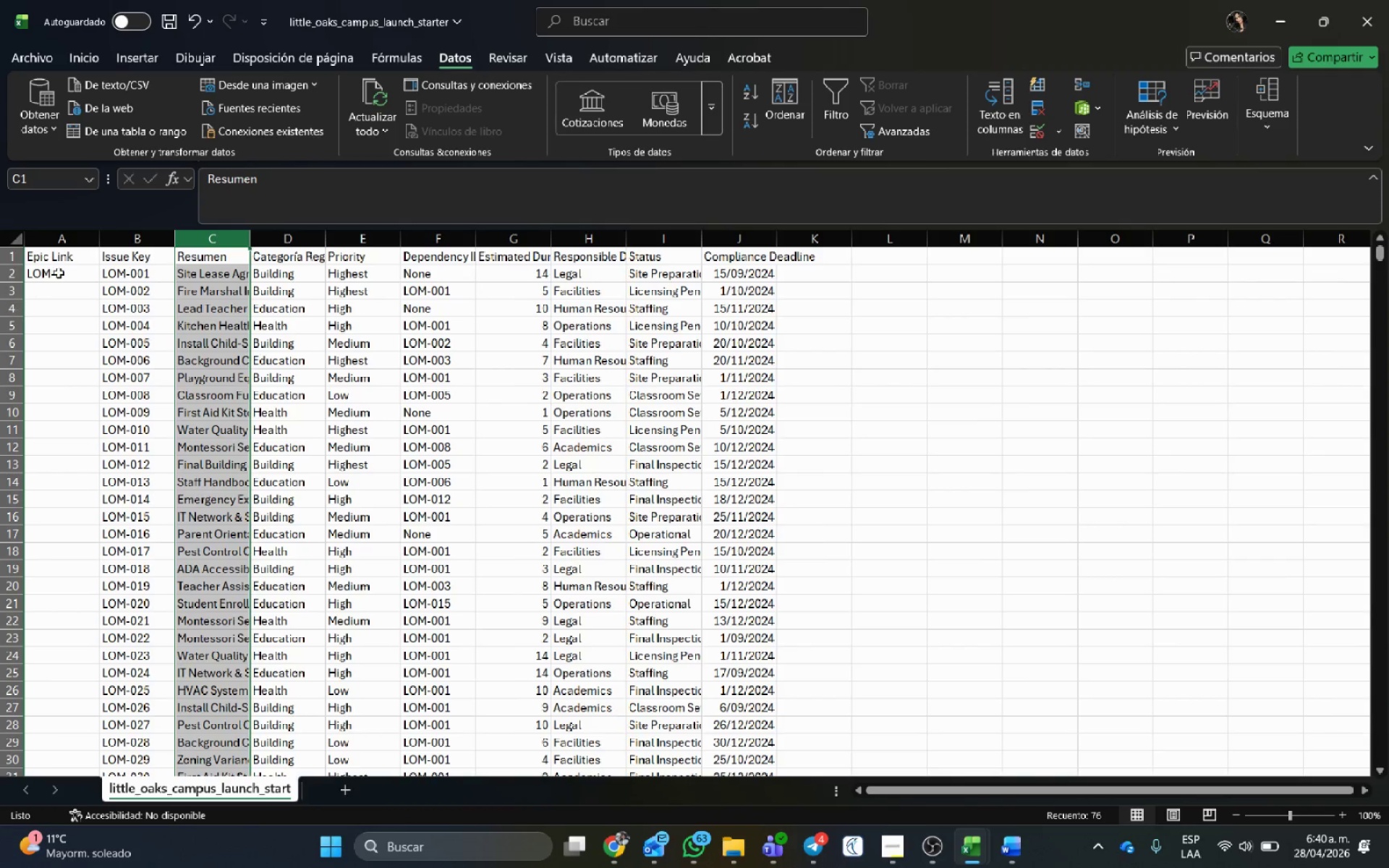 
left_click([60, 270])
 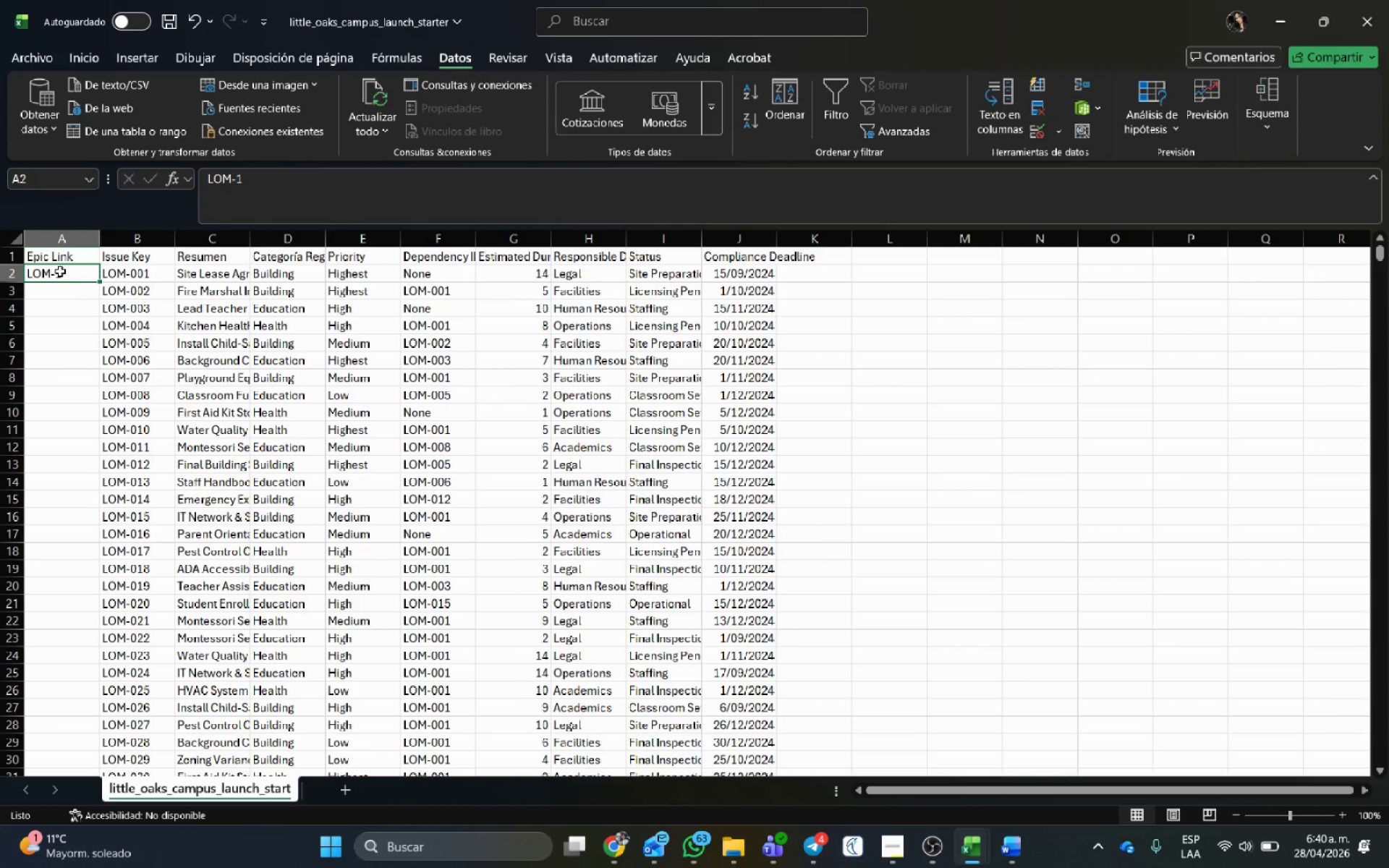 
key(Control+C)
 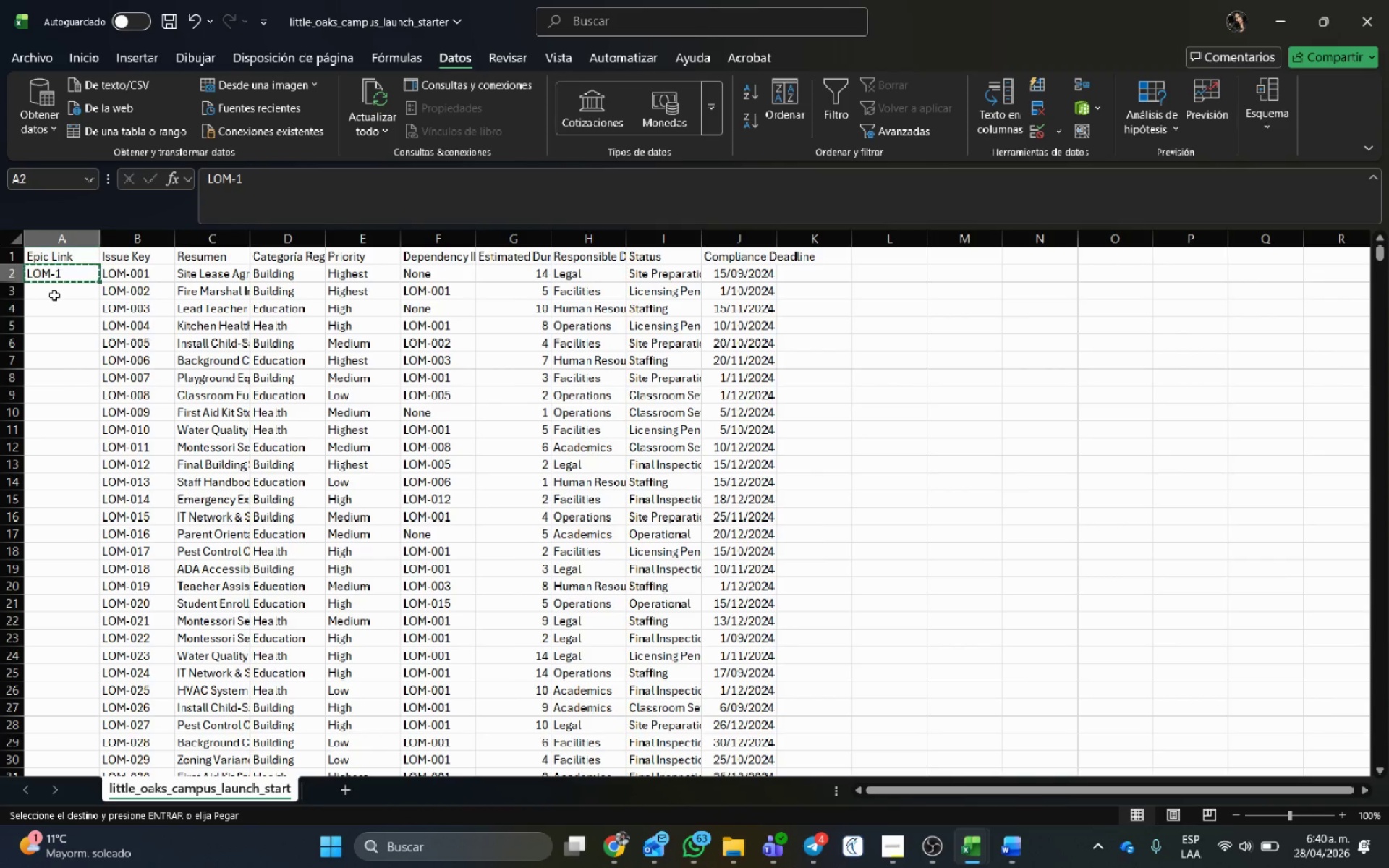 
left_click([54, 295])
 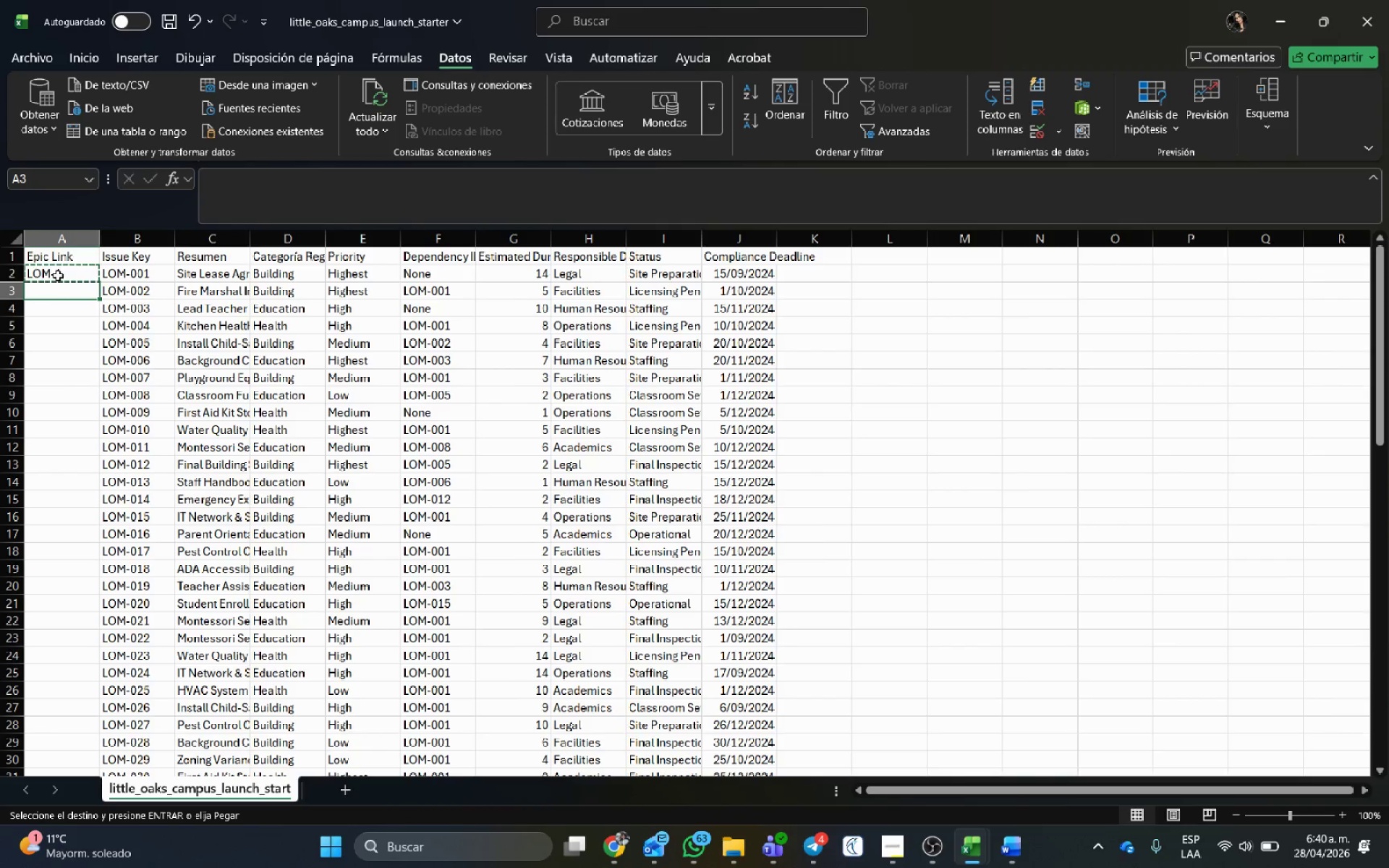 
key(Control+ControlLeft)
 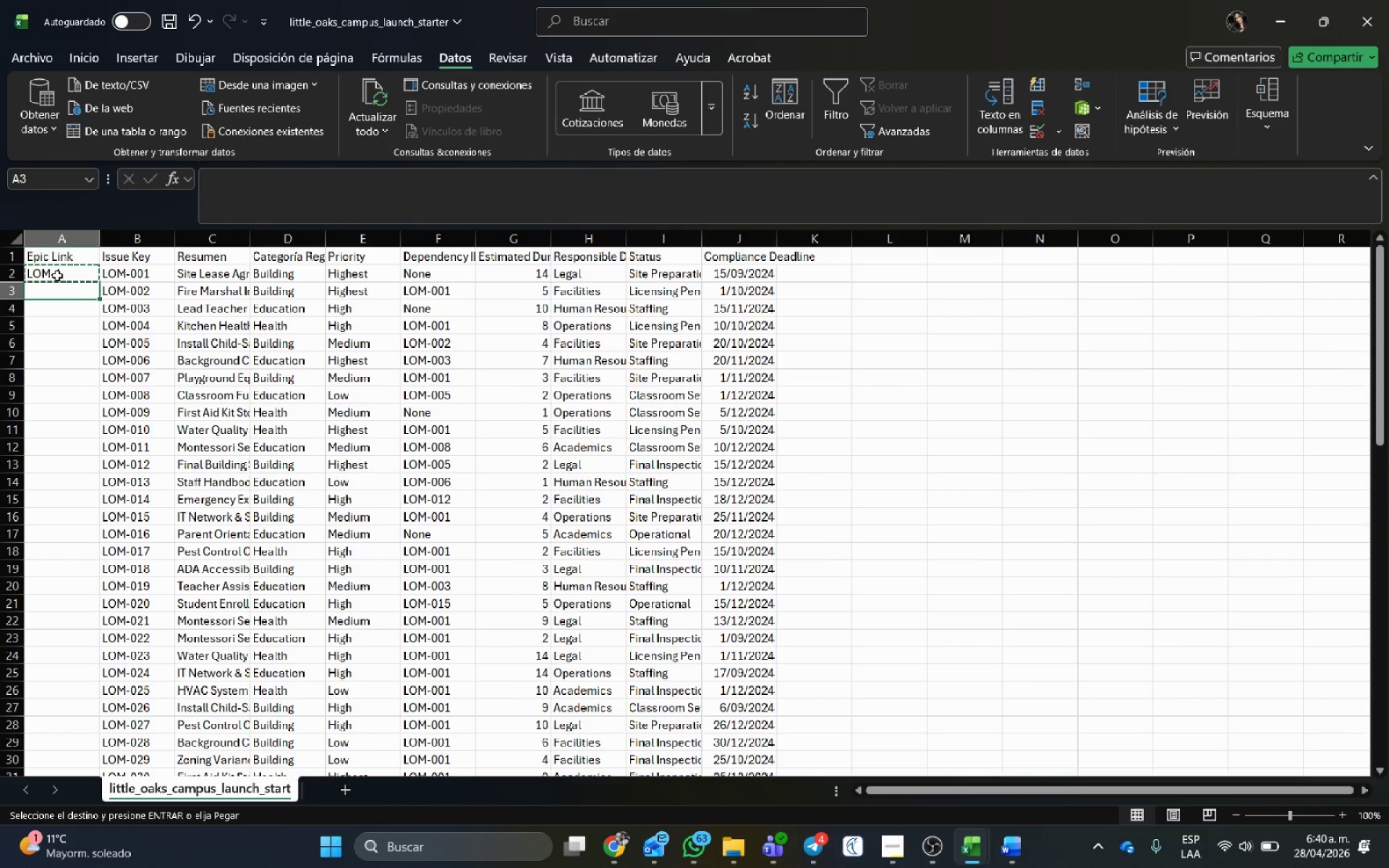 
hold_key(key=ArrowDown, duration=1.51)
 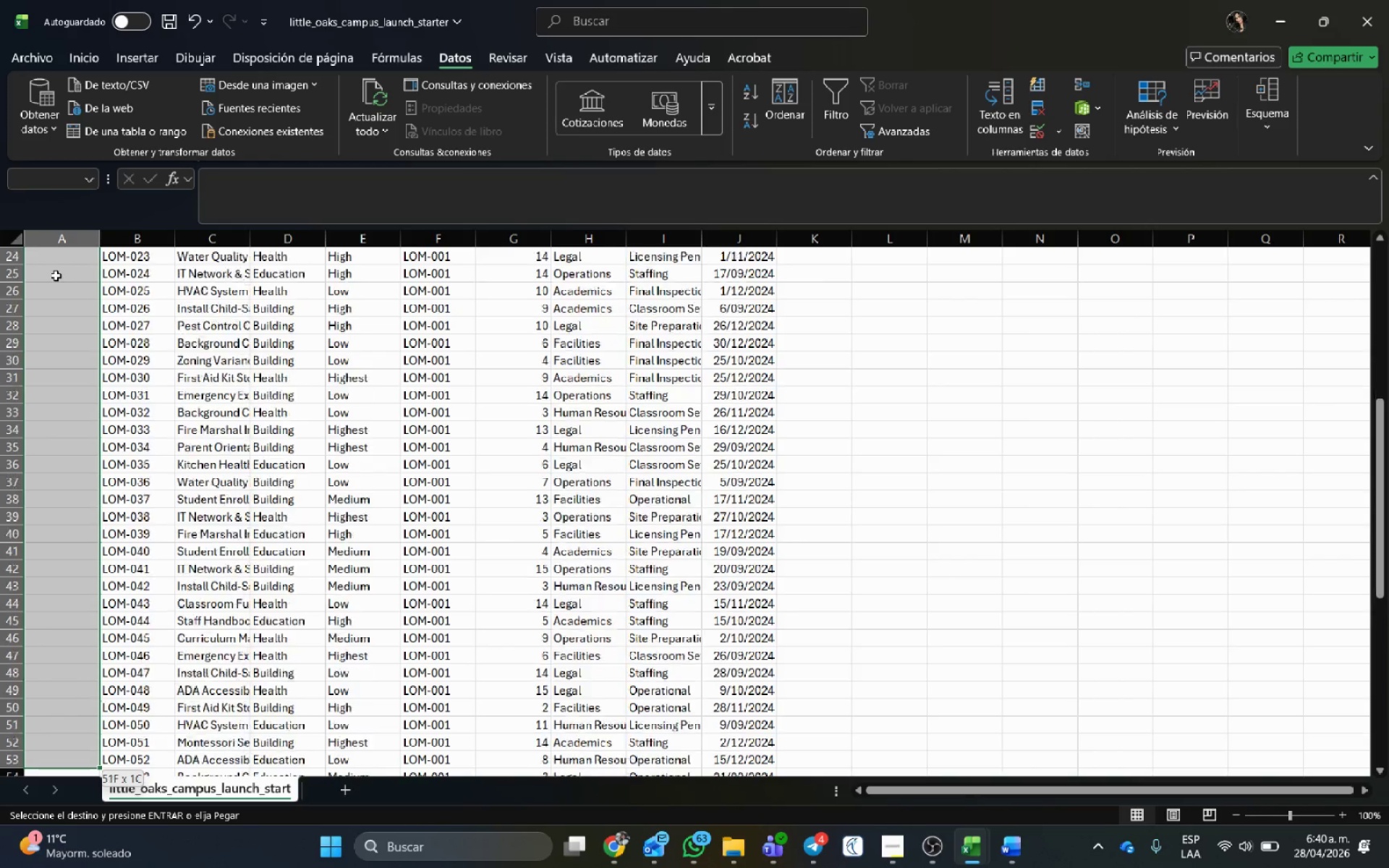 
hold_key(key=ArrowDown, duration=1.5)
 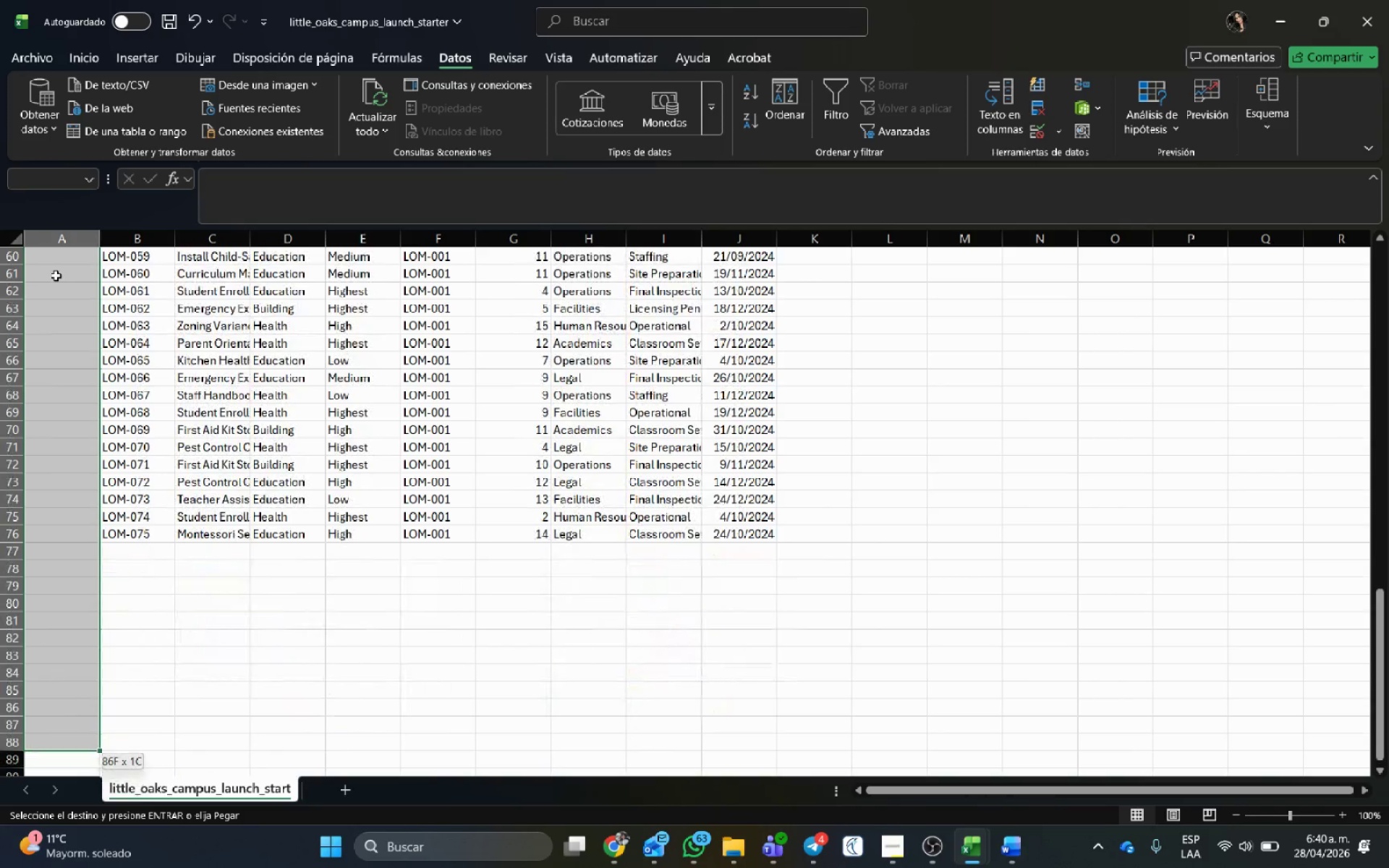 
key(Shift+ArrowDown)
 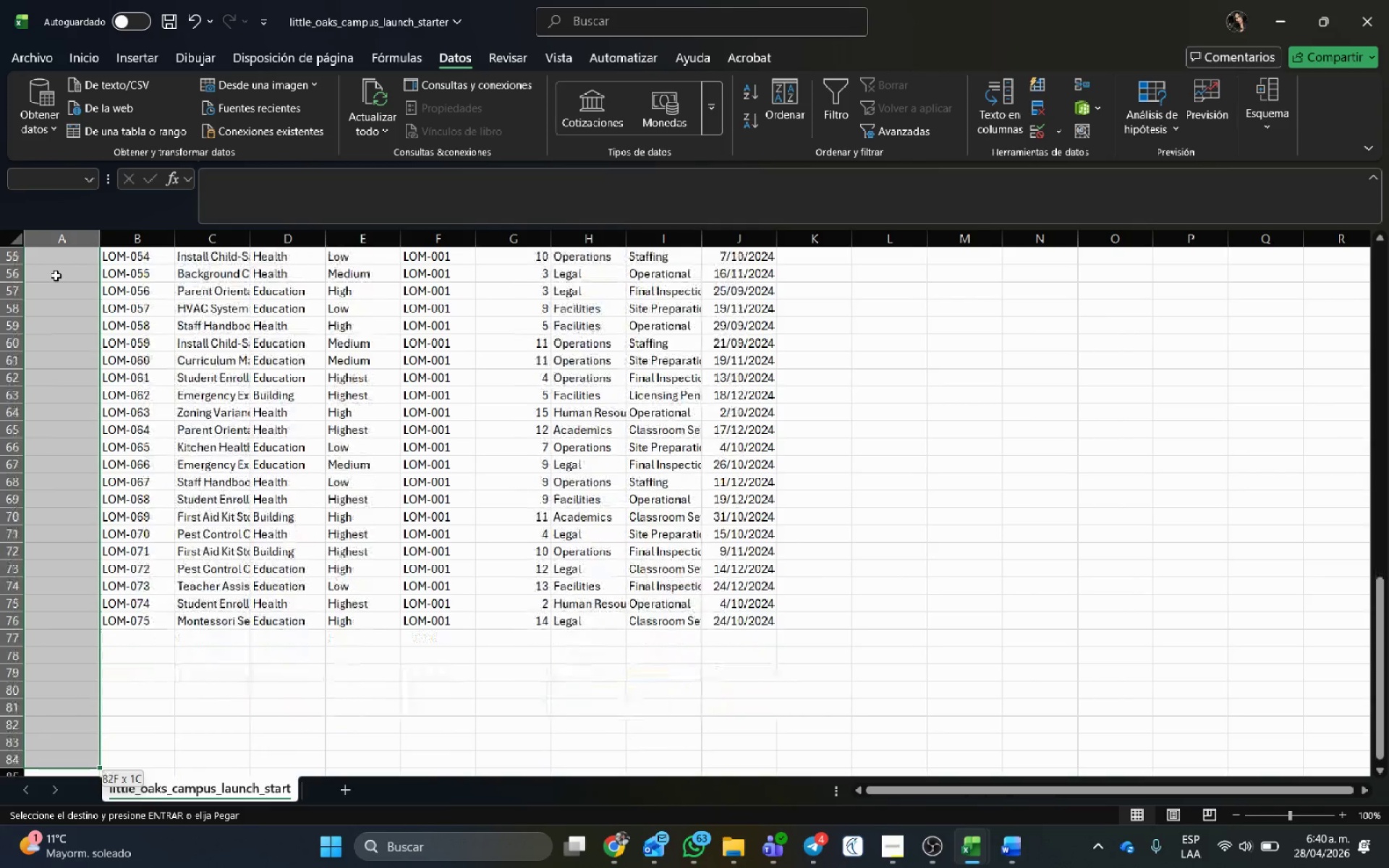 
key(Shift+ArrowDown)
 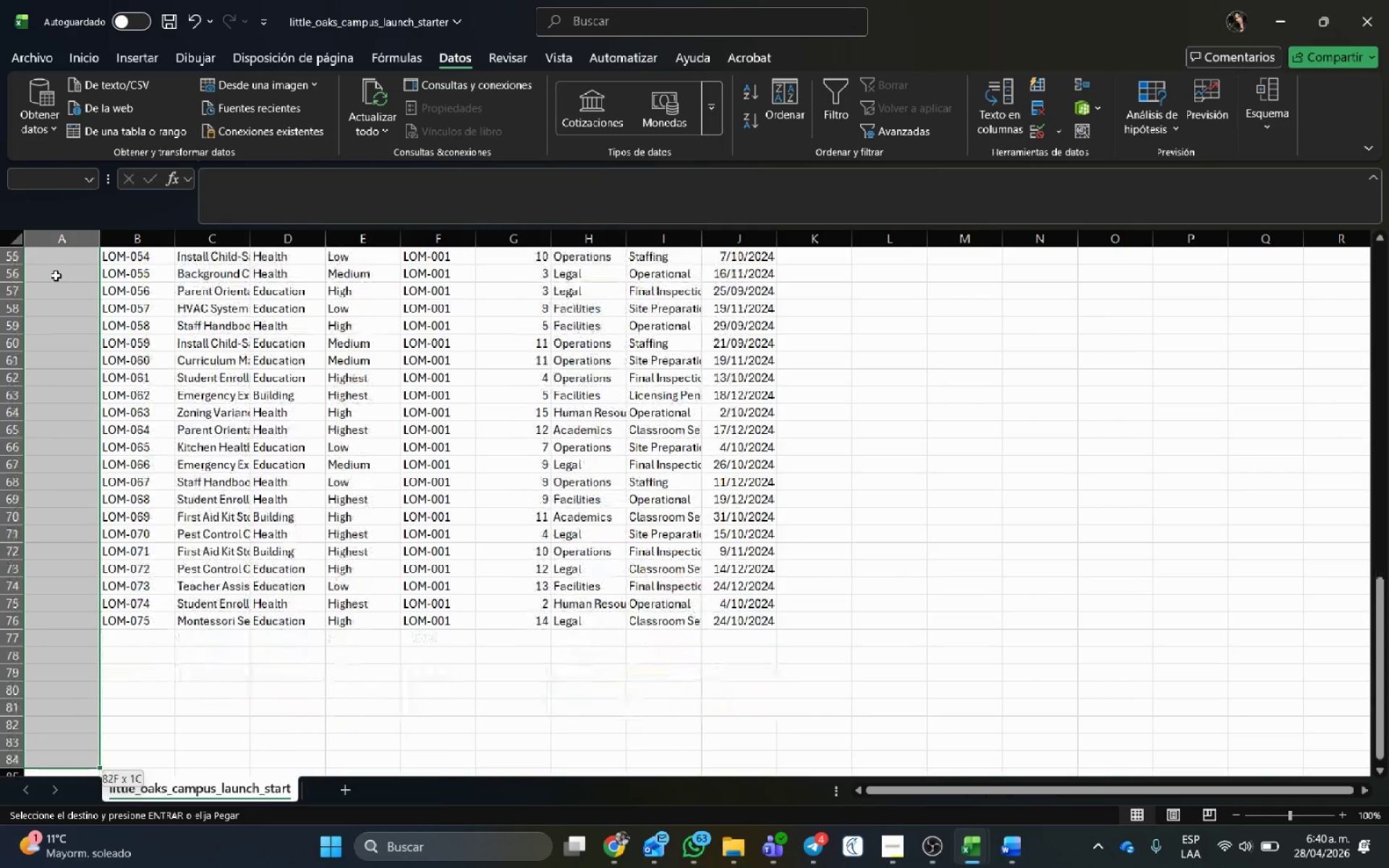 
key(Shift+ArrowDown)
 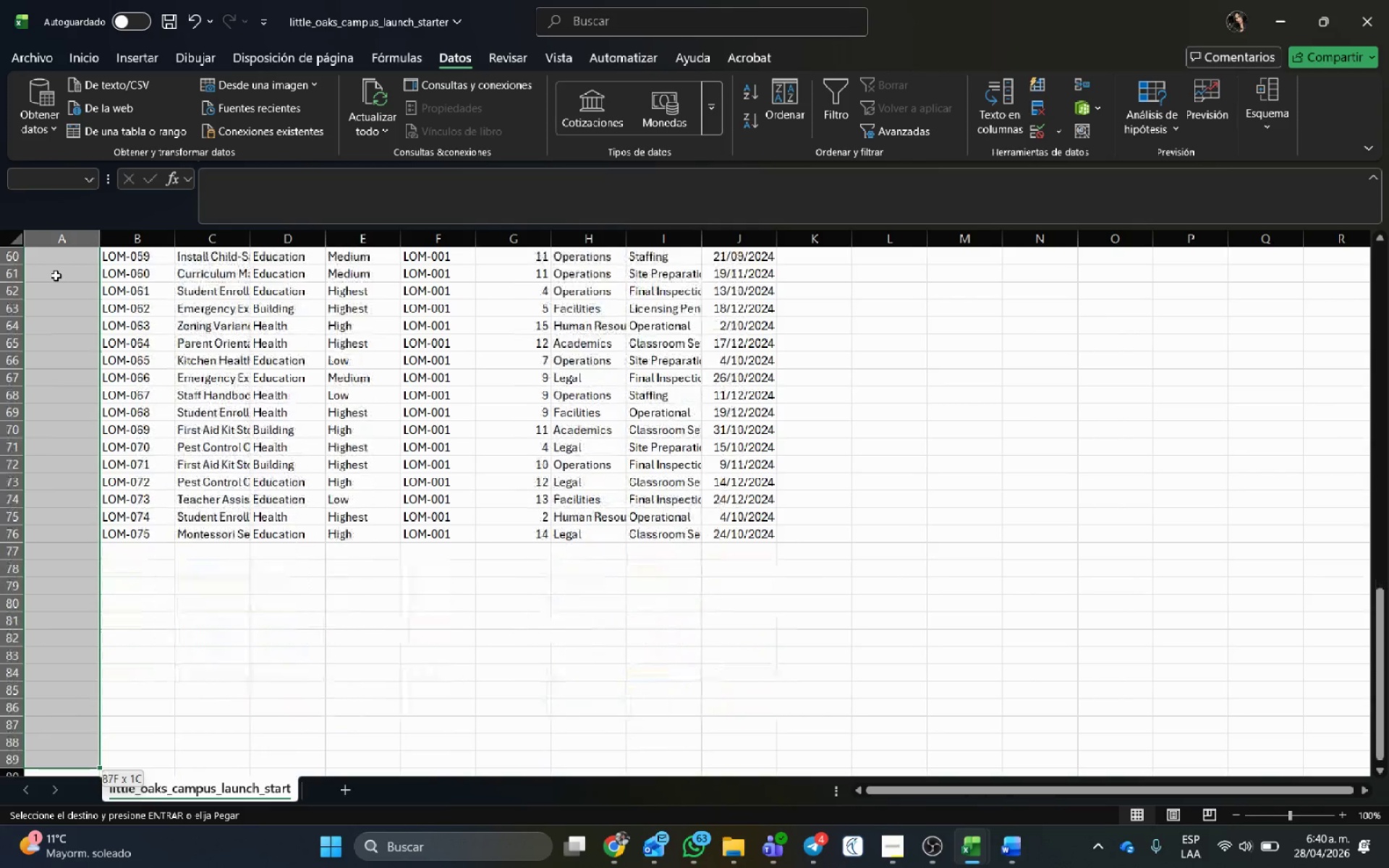 
key(Shift+ArrowDown)
 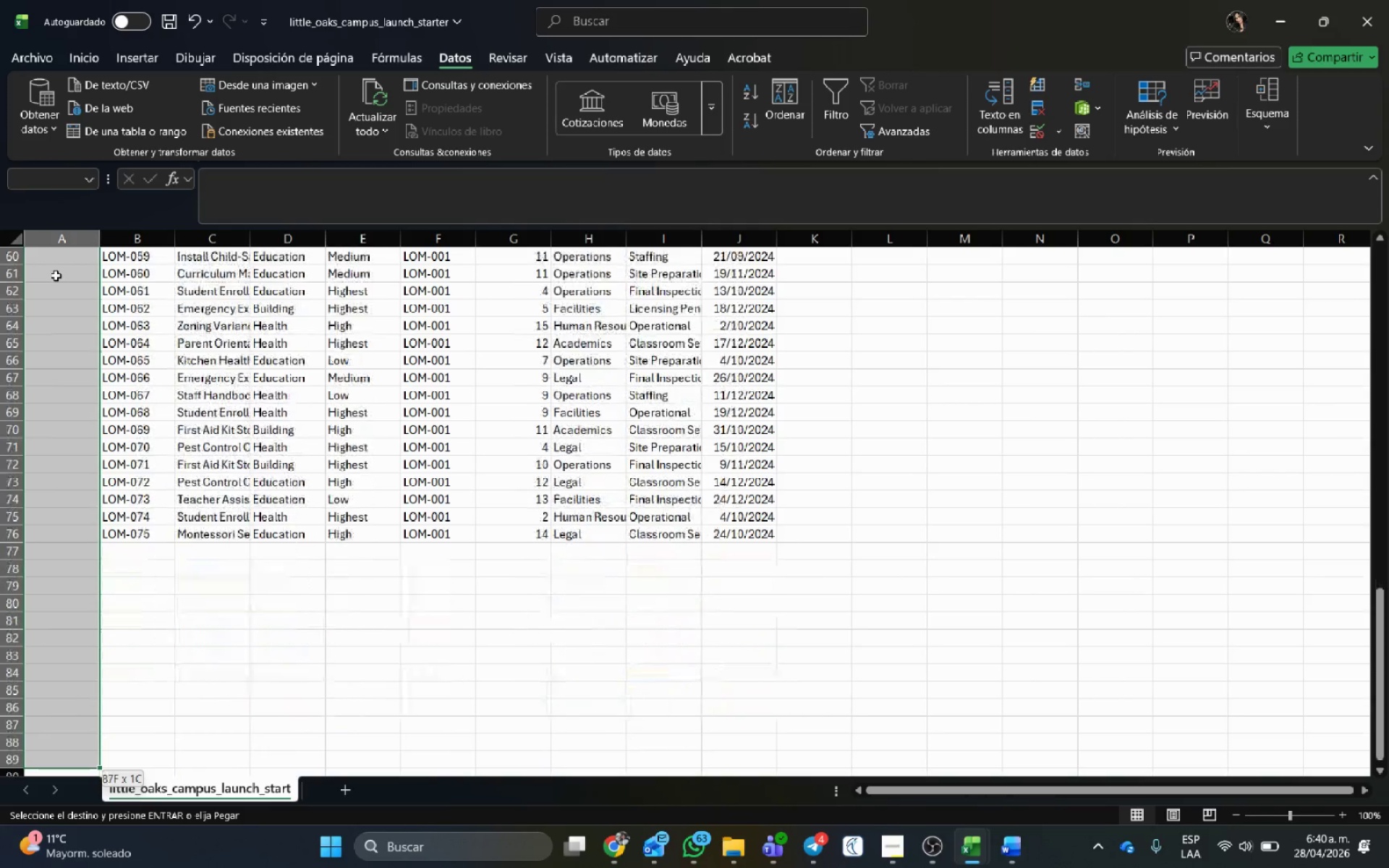 
key(Shift+ArrowDown)
 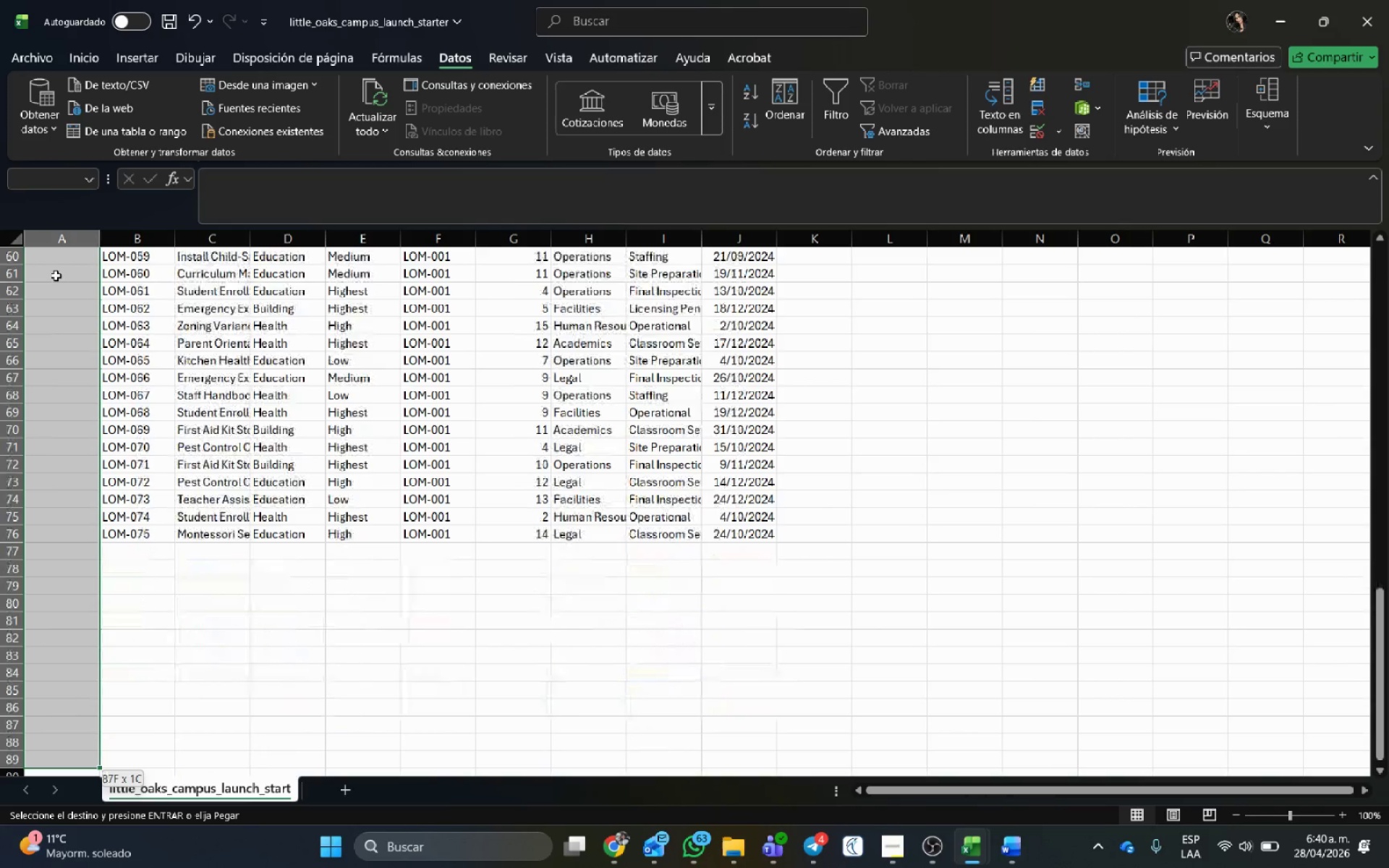 
key(Shift+ArrowDown)
 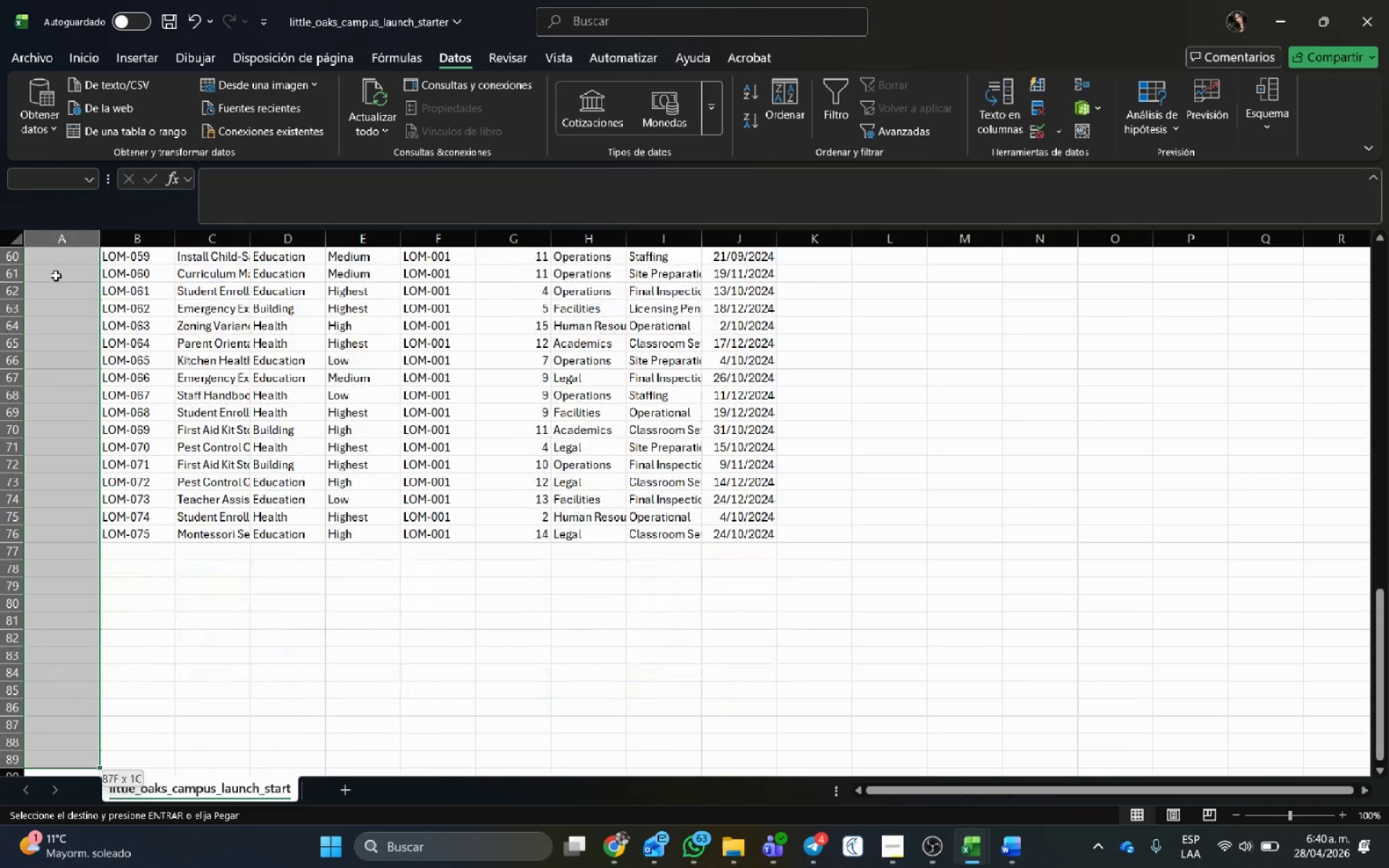 
hold_key(key=ArrowUp, duration=0.86)
 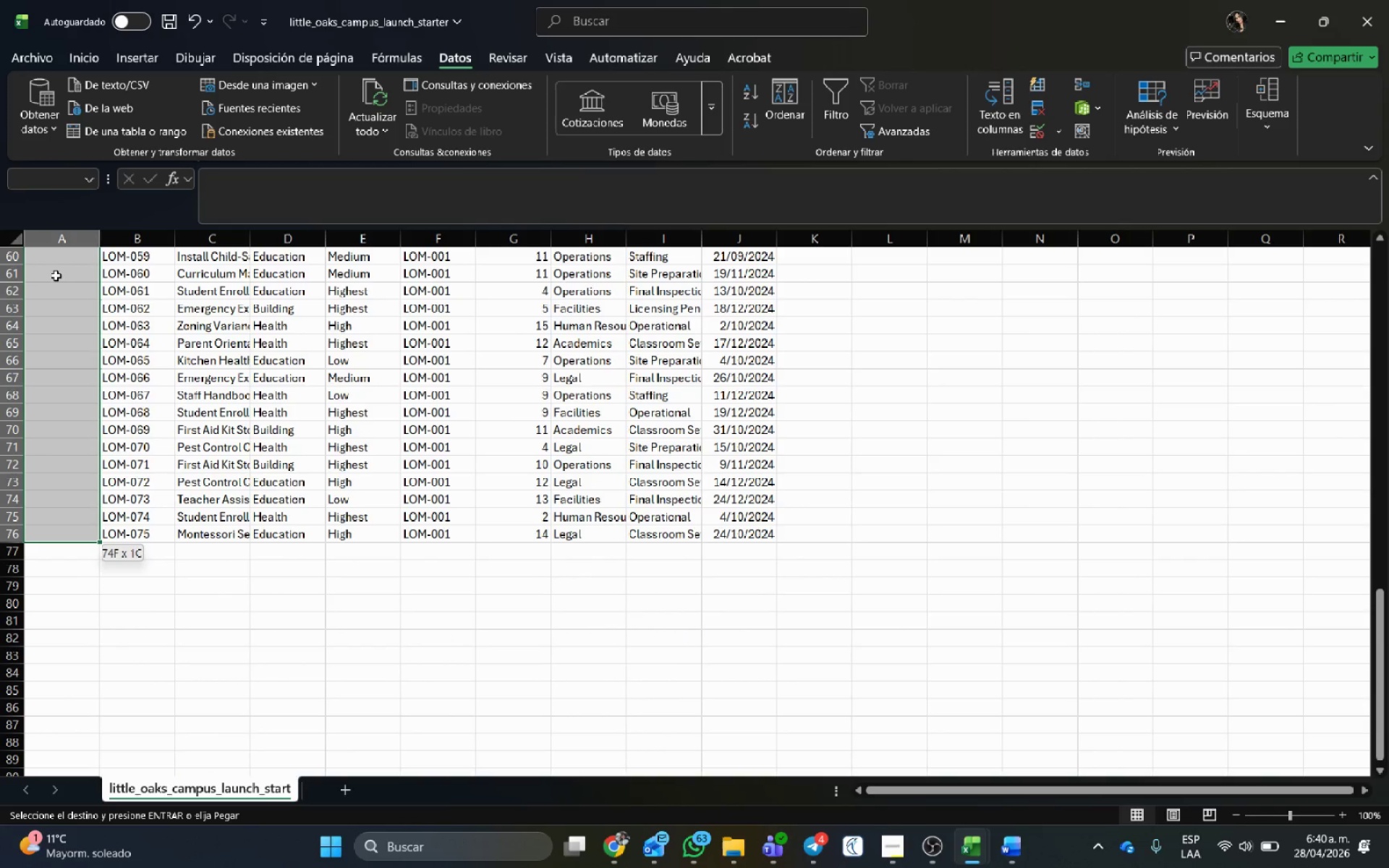 
key(Shift+ArrowUp)
 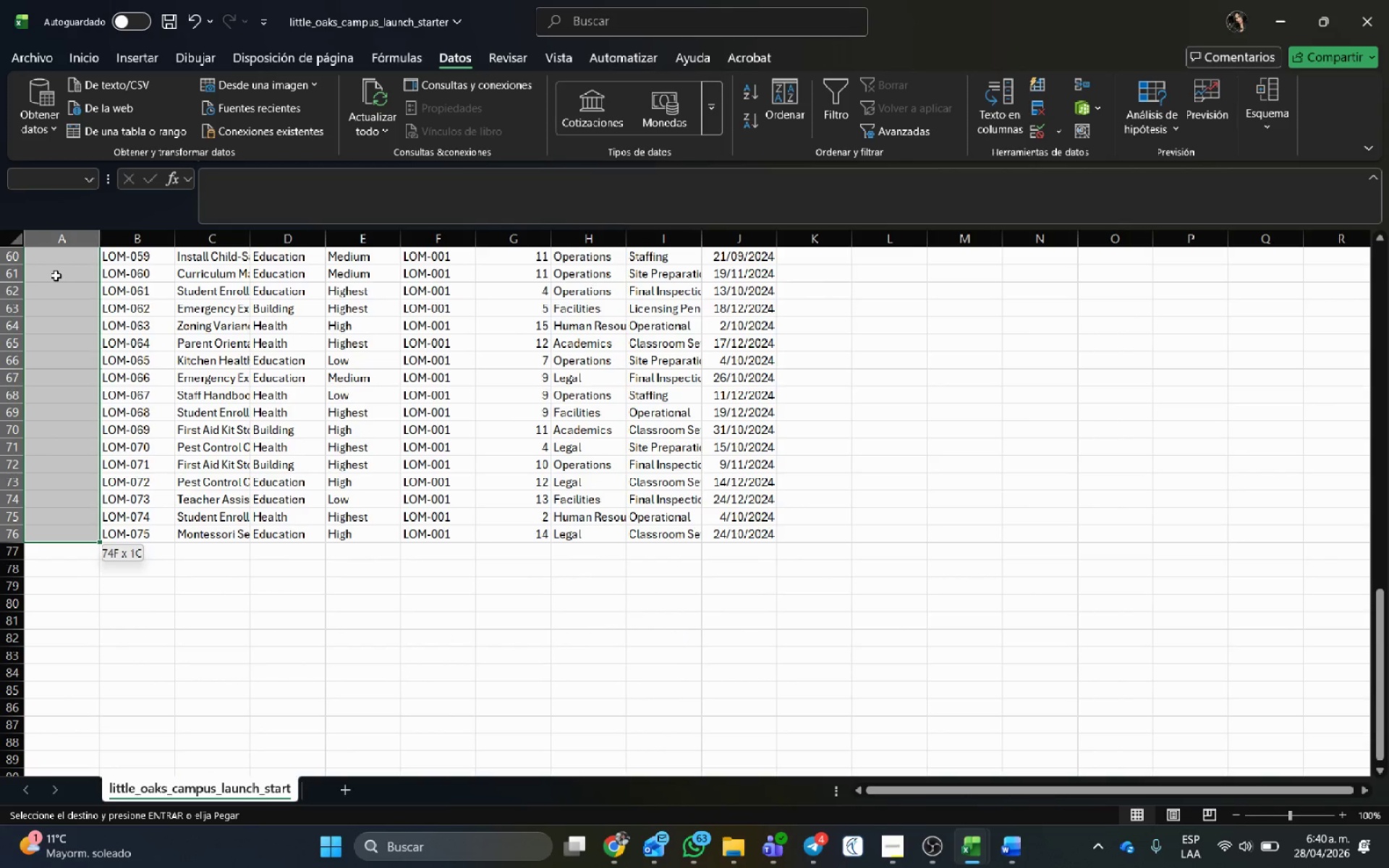 
key(Control+V)
 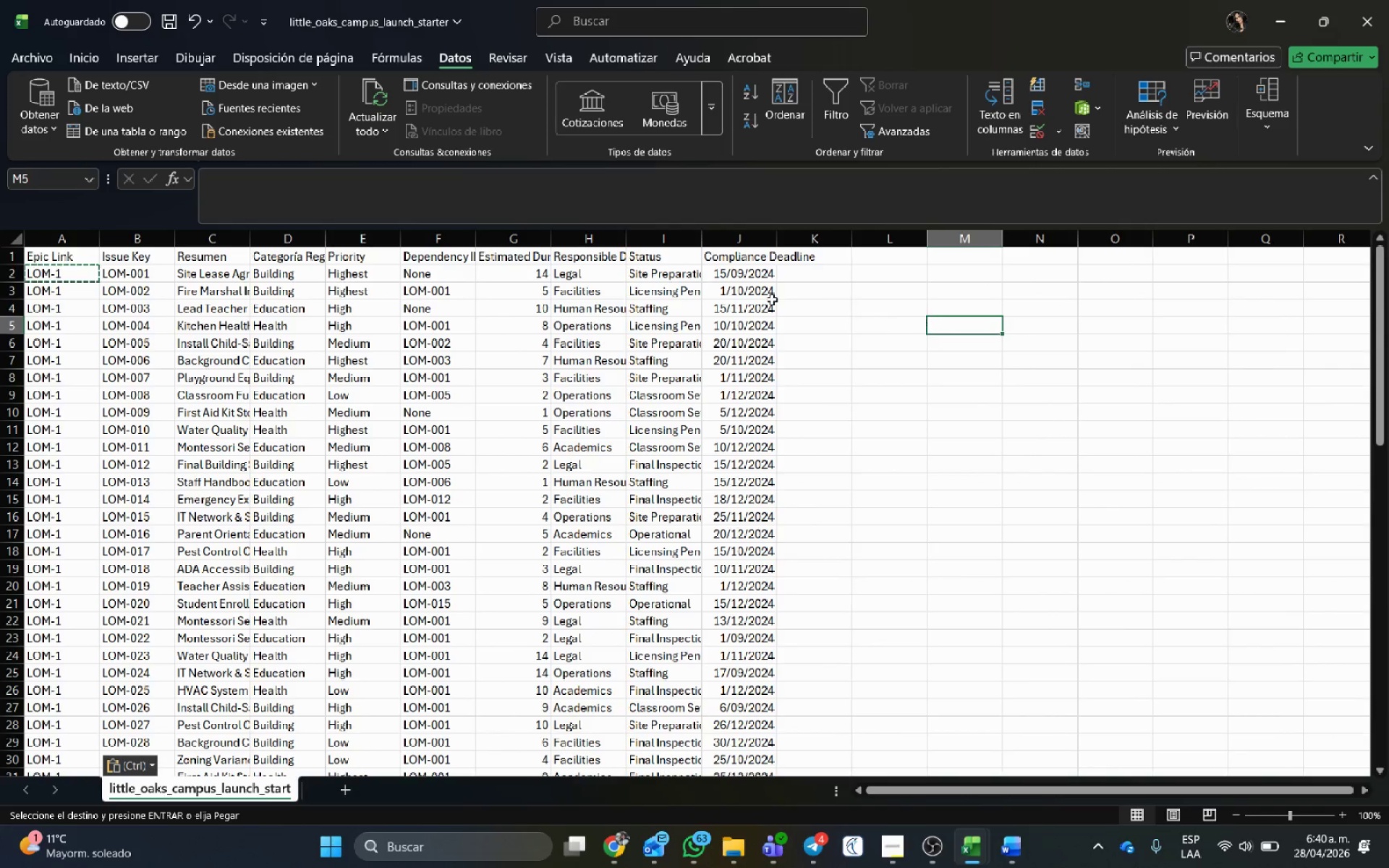 
key(Alt+AltLeft)
 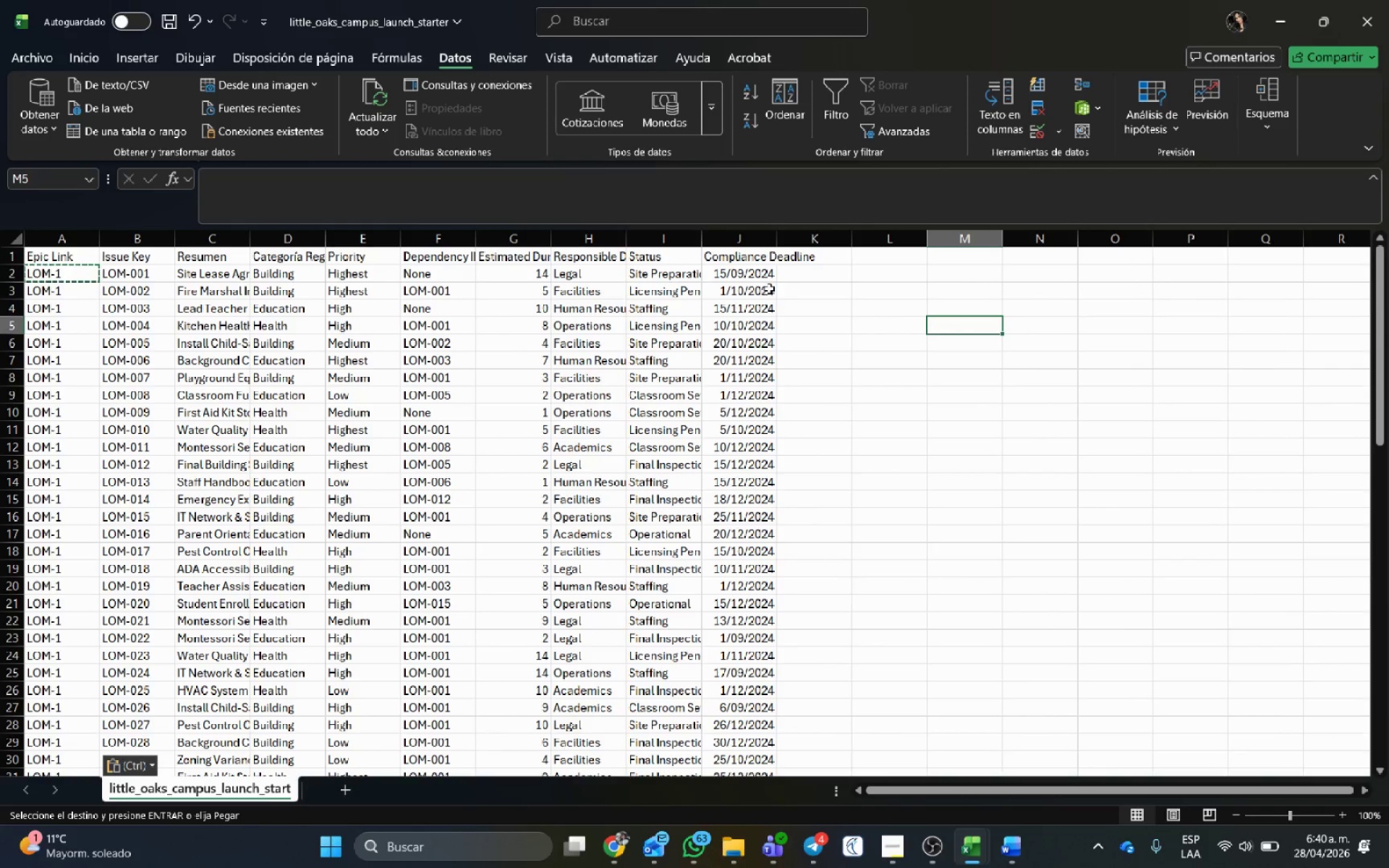 
key(Alt+Tab)
 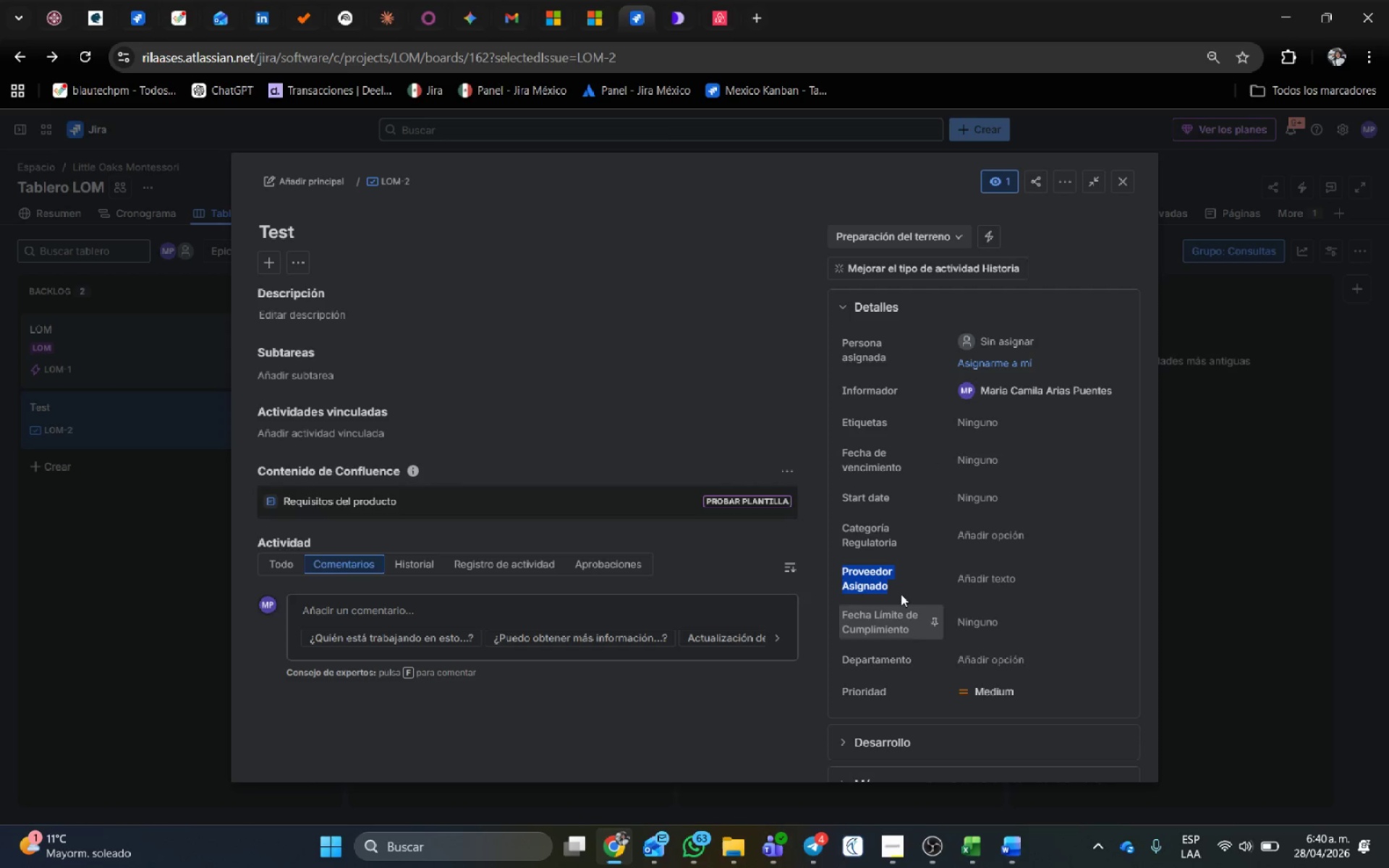 
left_click_drag(start_coordinate=[909, 467], to_coordinate=[841, 447])
 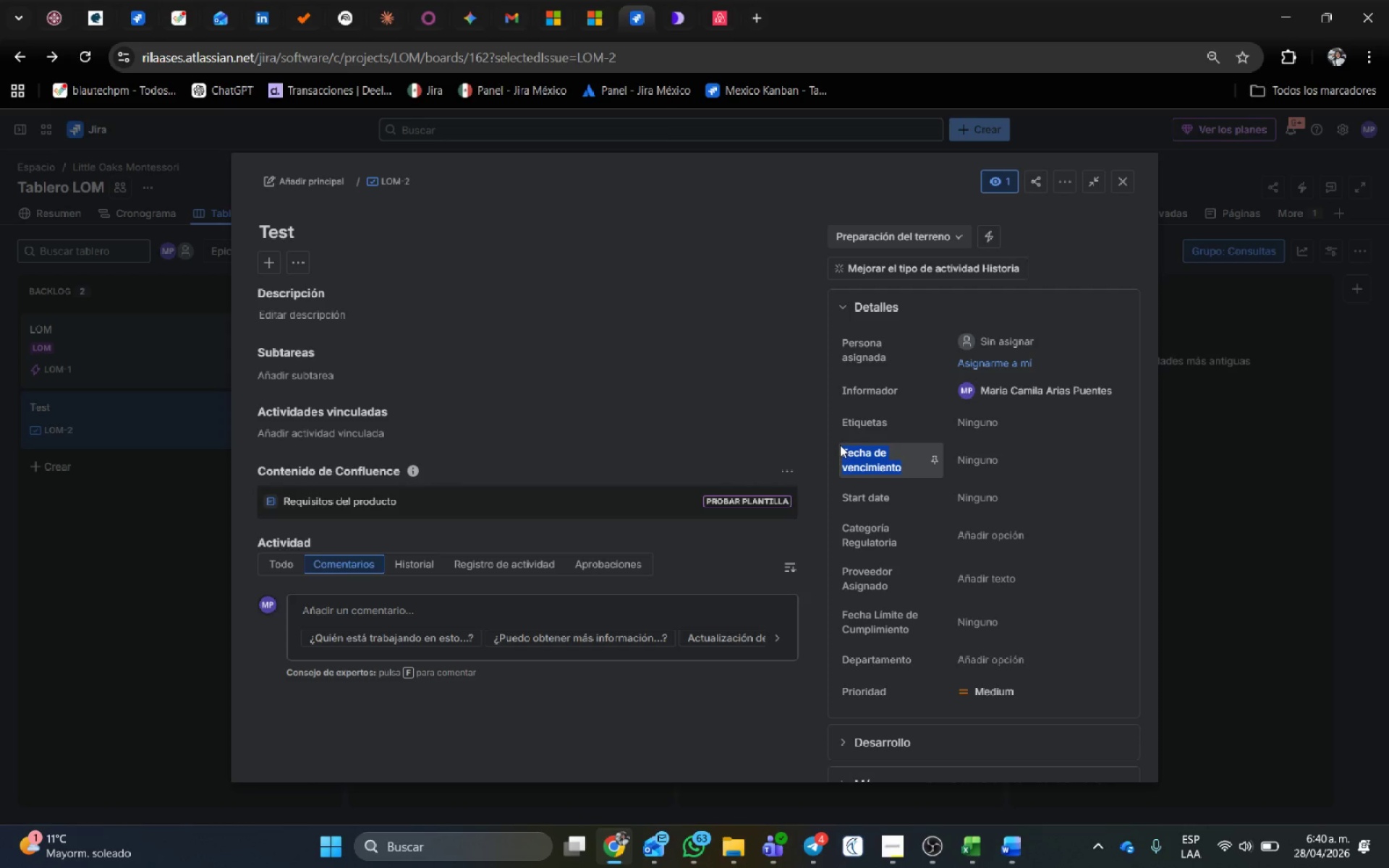 
key(Control+C)
 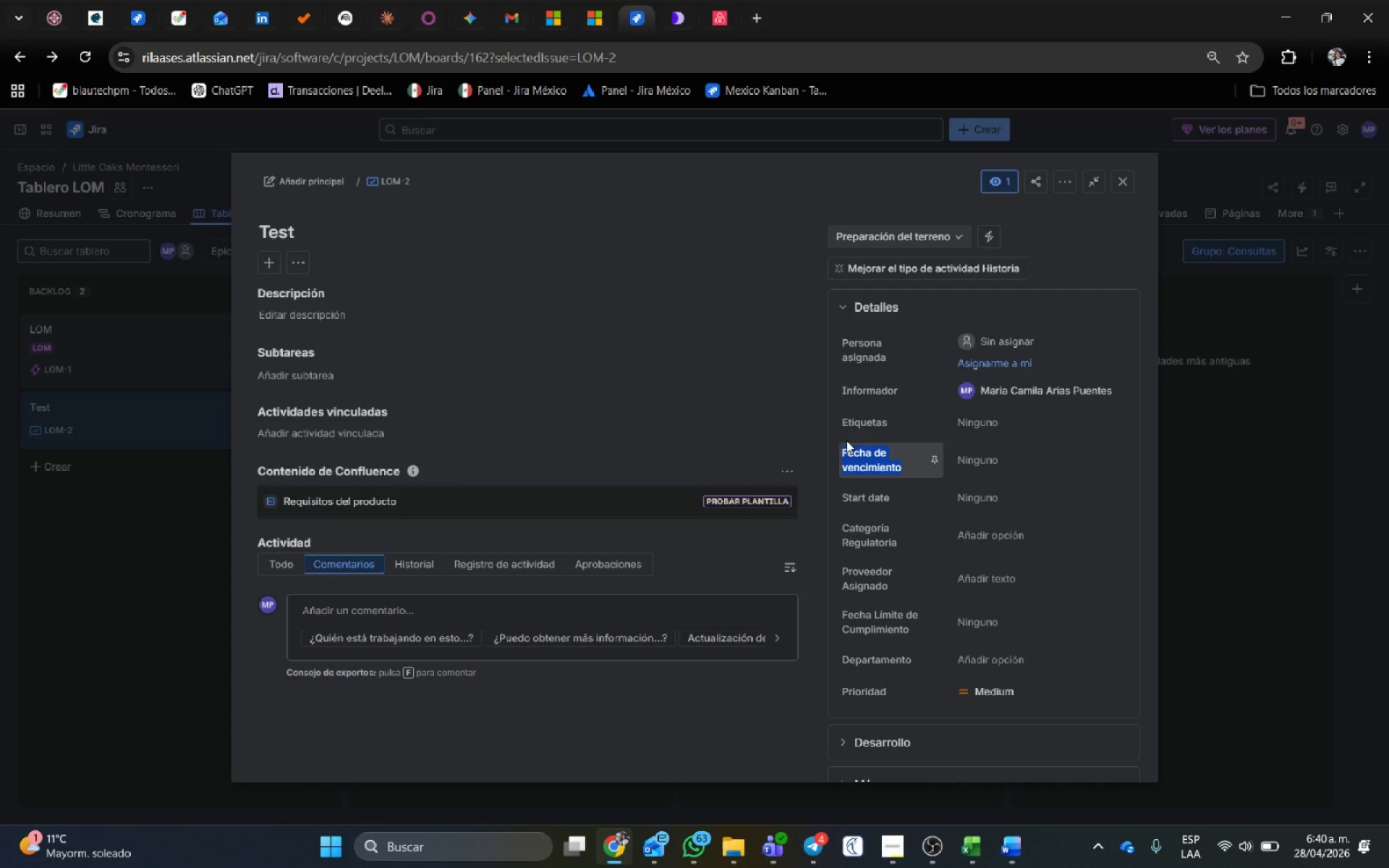 
key(Alt+AltLeft)
 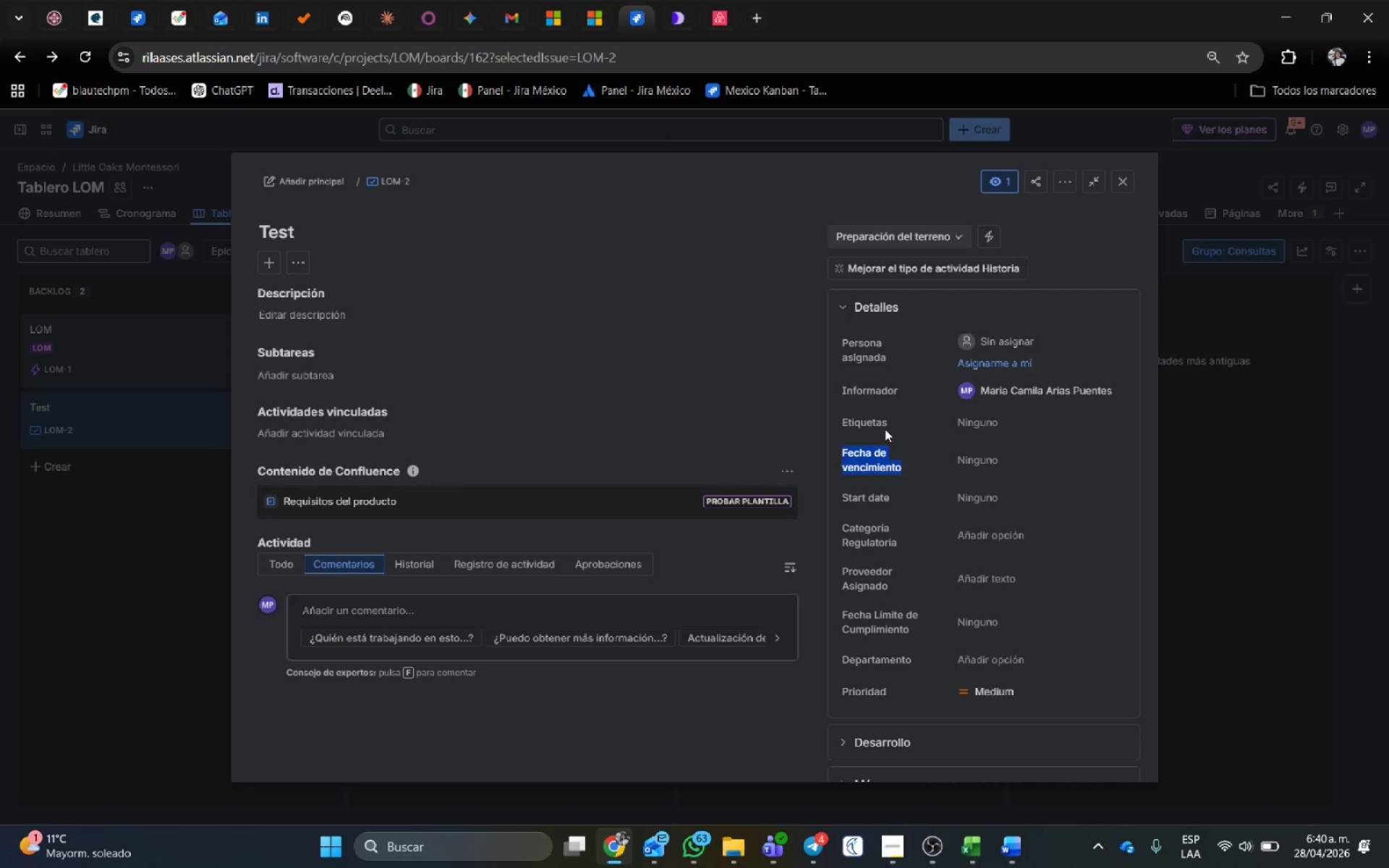 
key(Alt+Tab)
 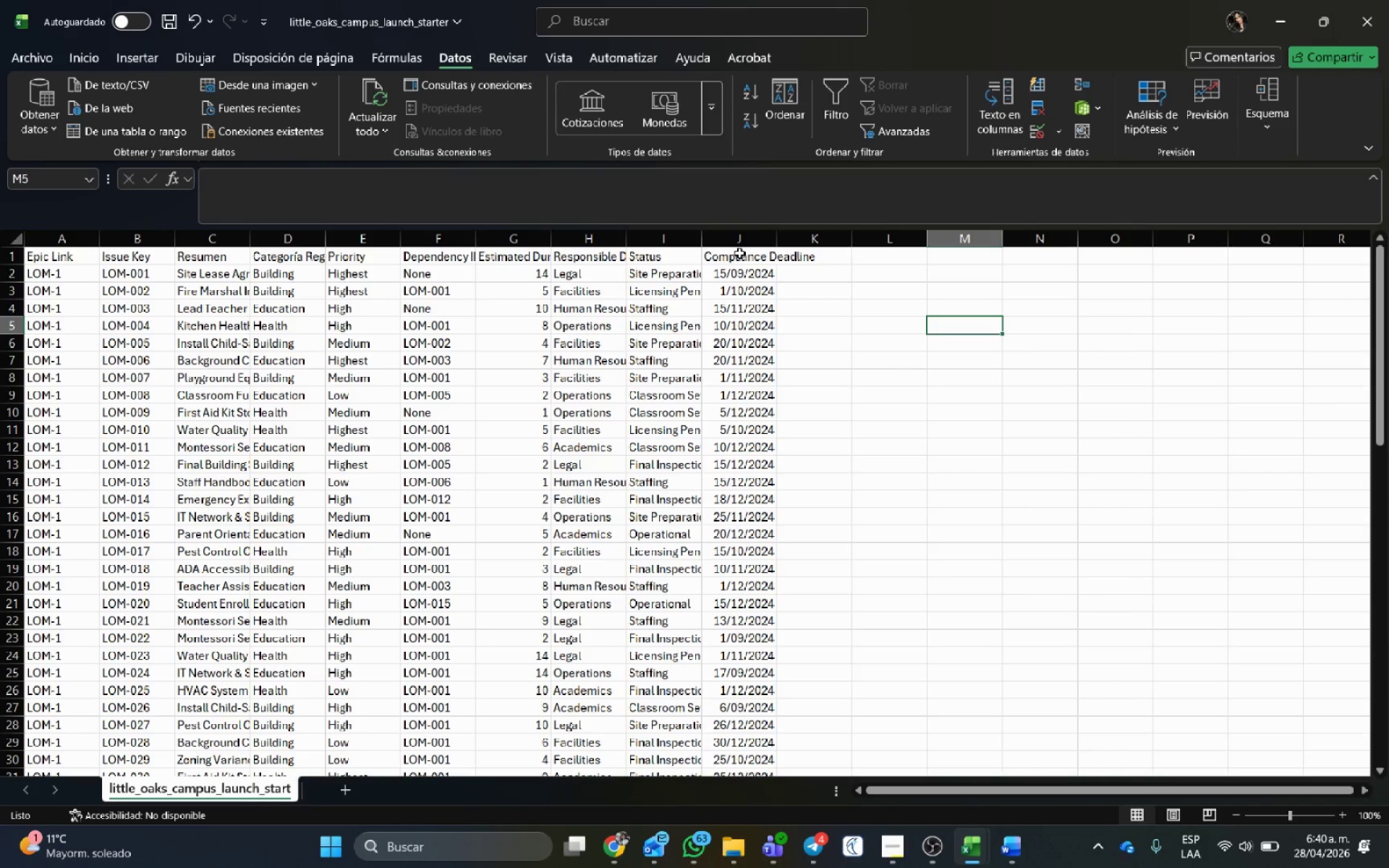 
key(Control+V)
 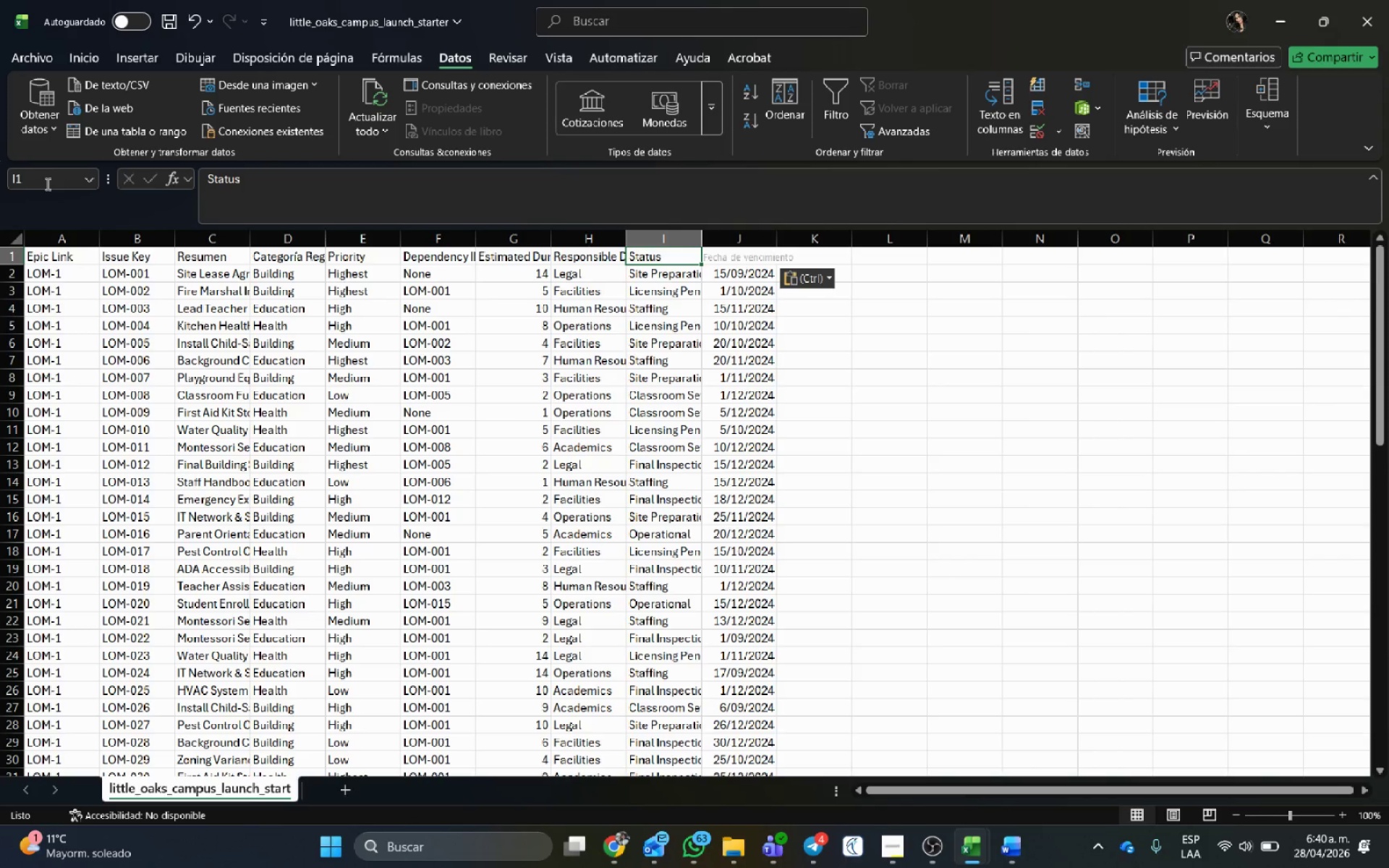 
left_click([75, 46])
 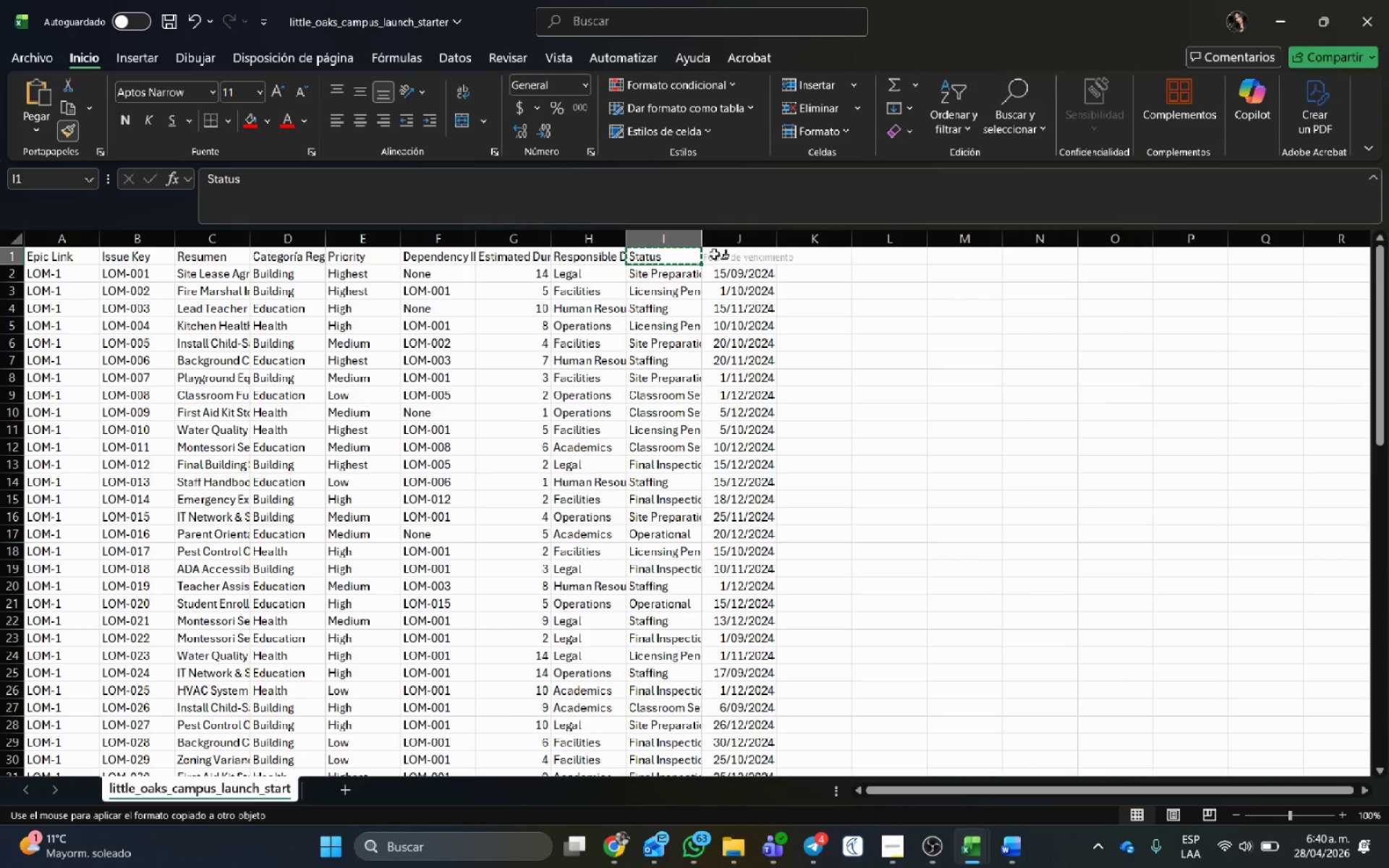 
left_click([750, 263])
 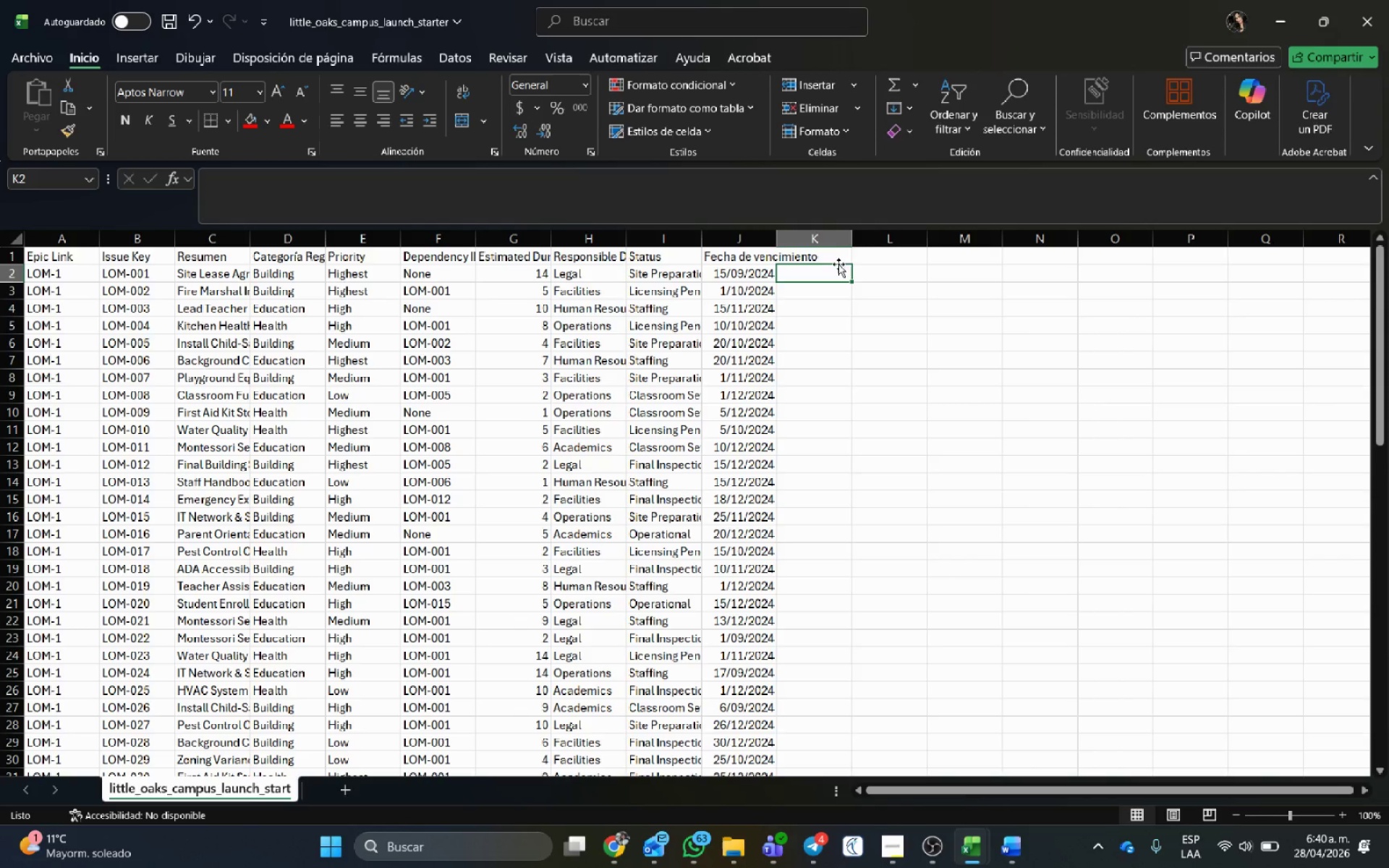 
double_click([836, 260])
 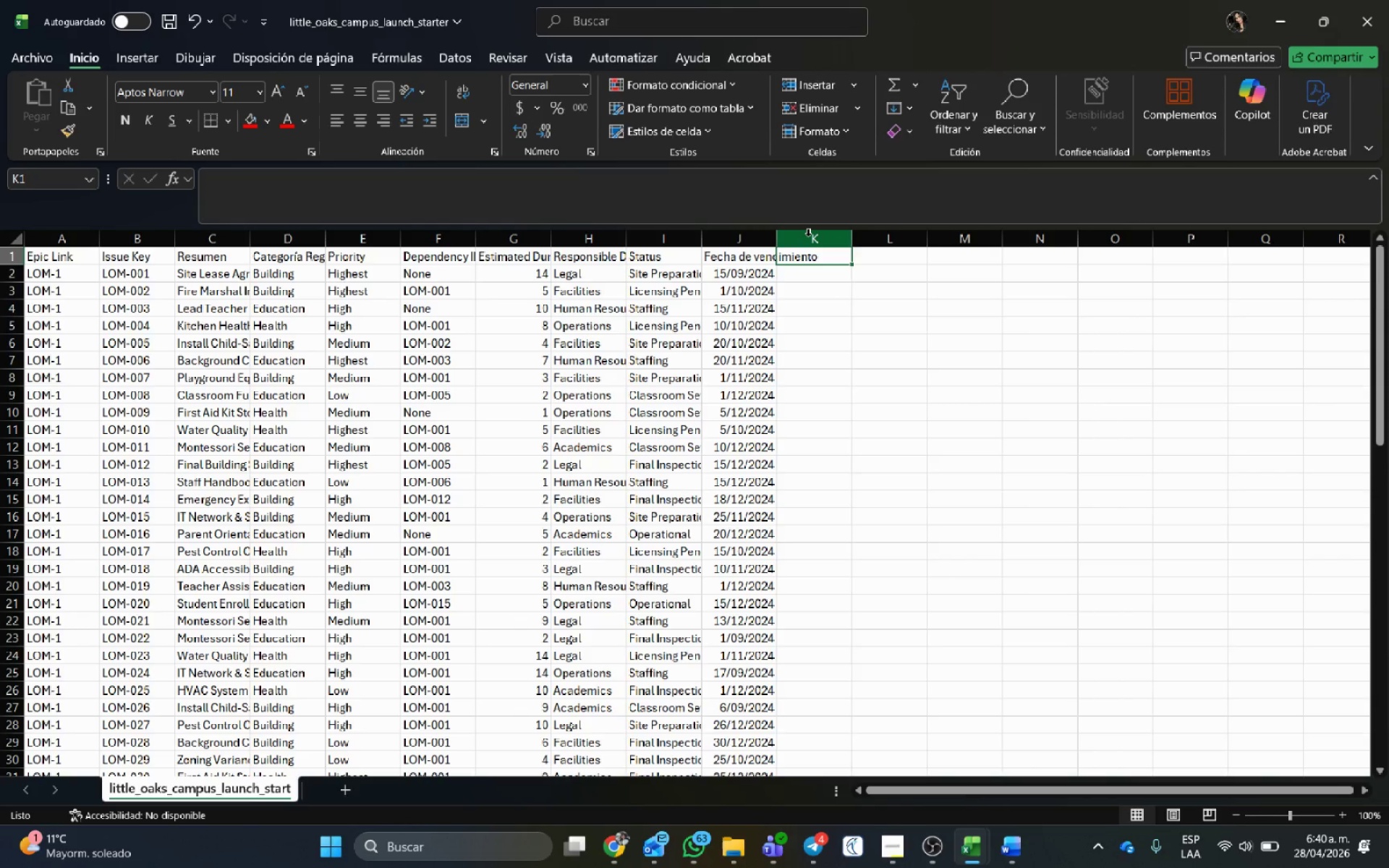 
type(Sr)
key(Backspace)
type(tart Date)
 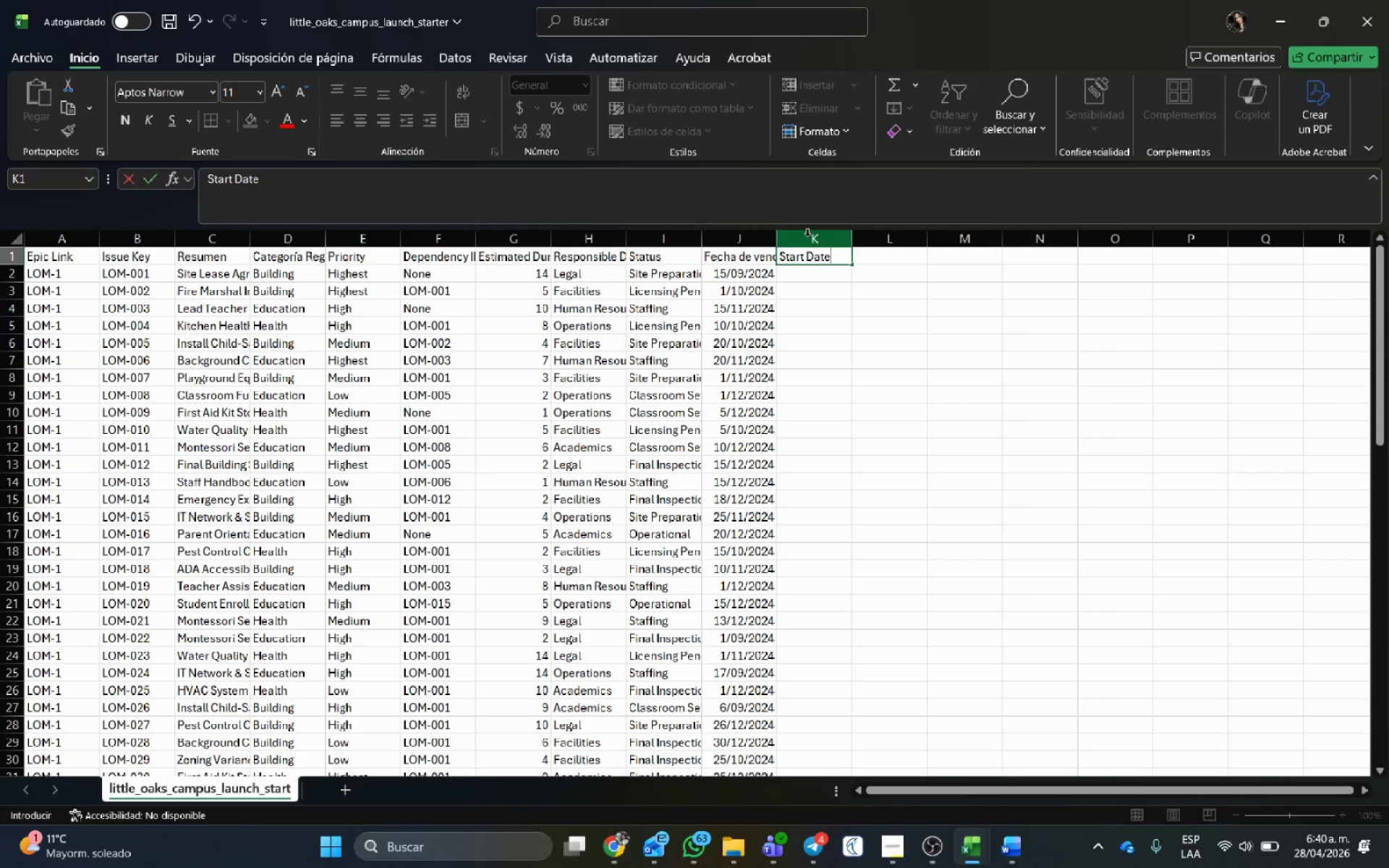 
key(Enter)
 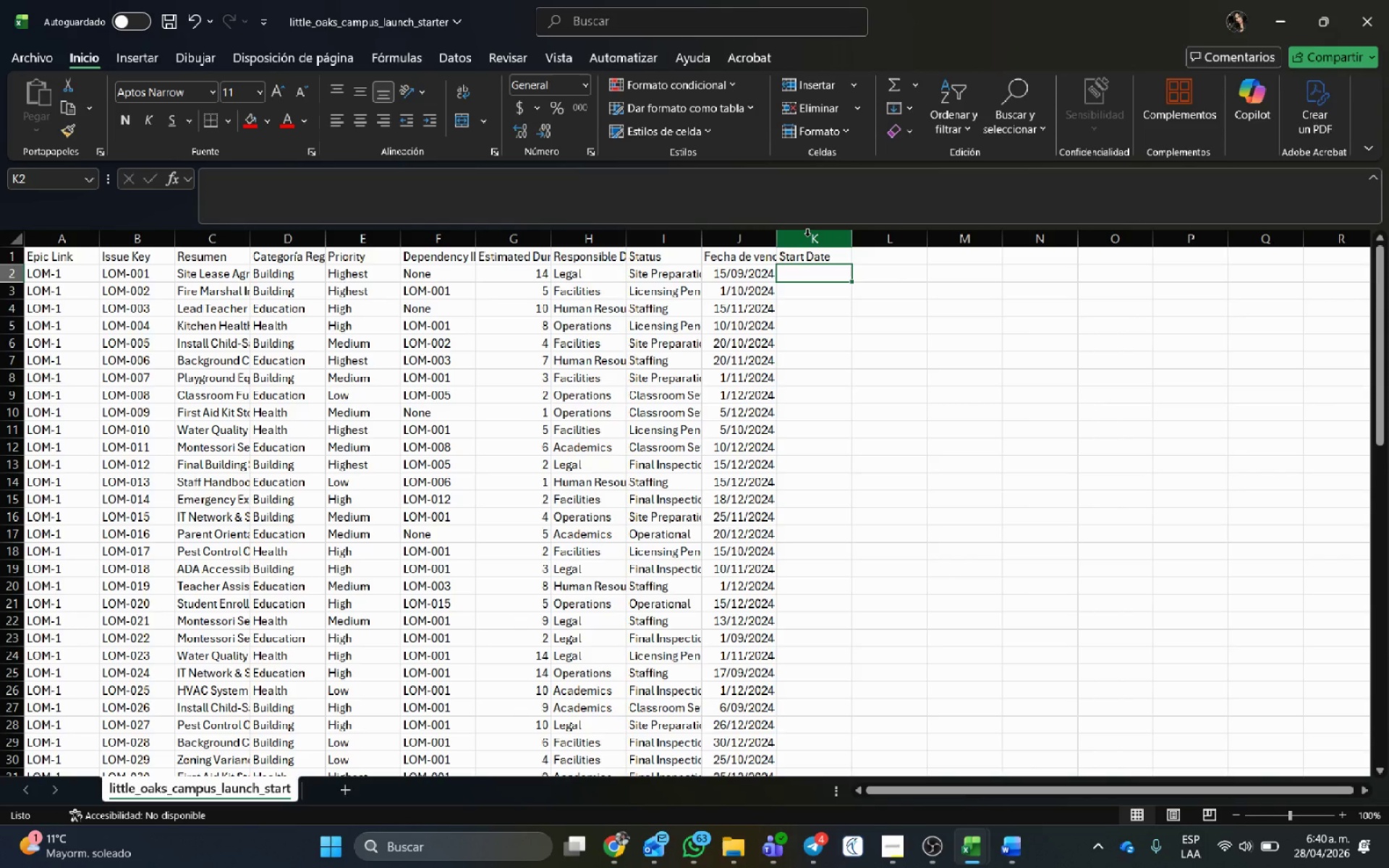 
key(Numpad0)
 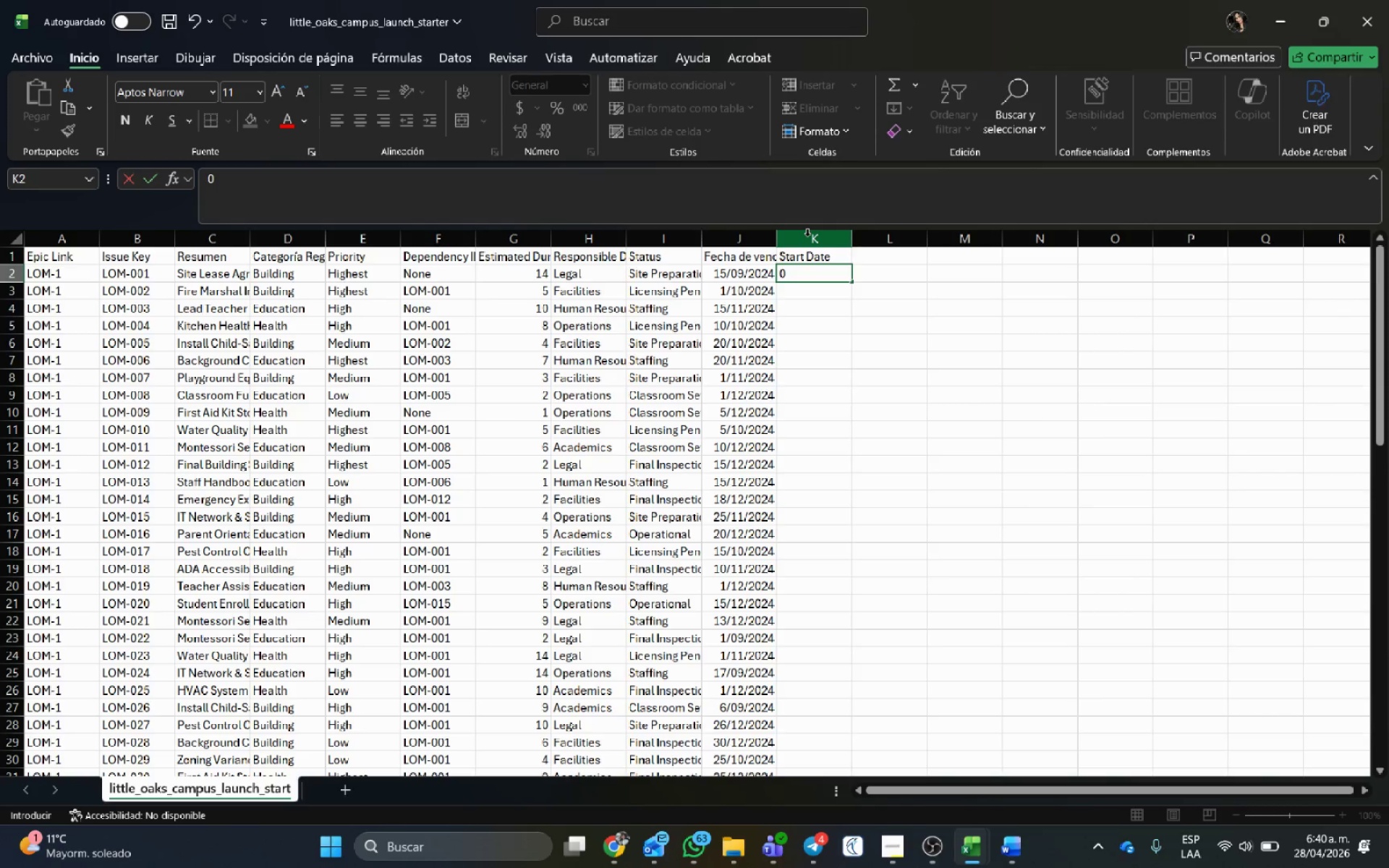 
key(Numpad6)
 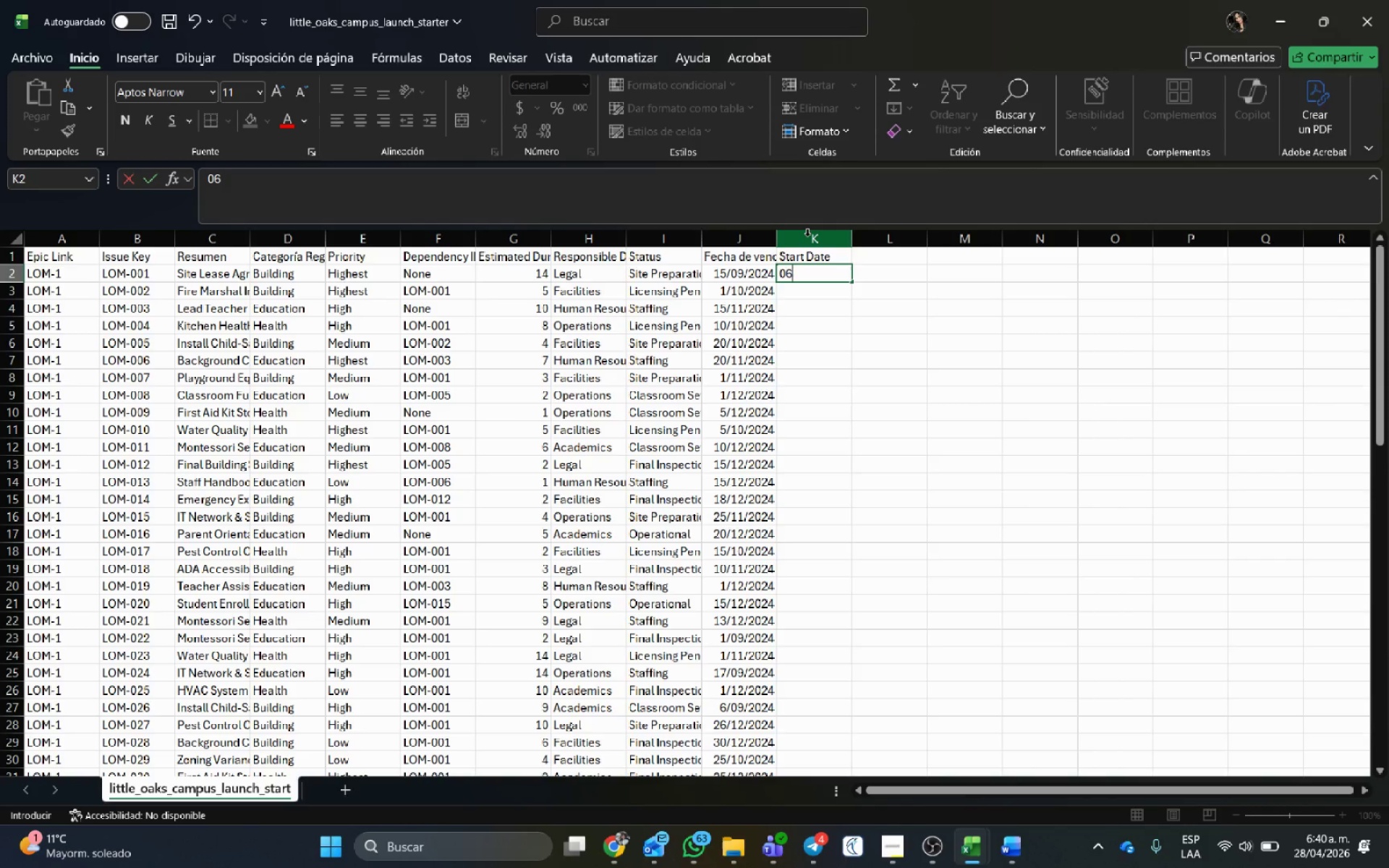 
key(Numpad9)
 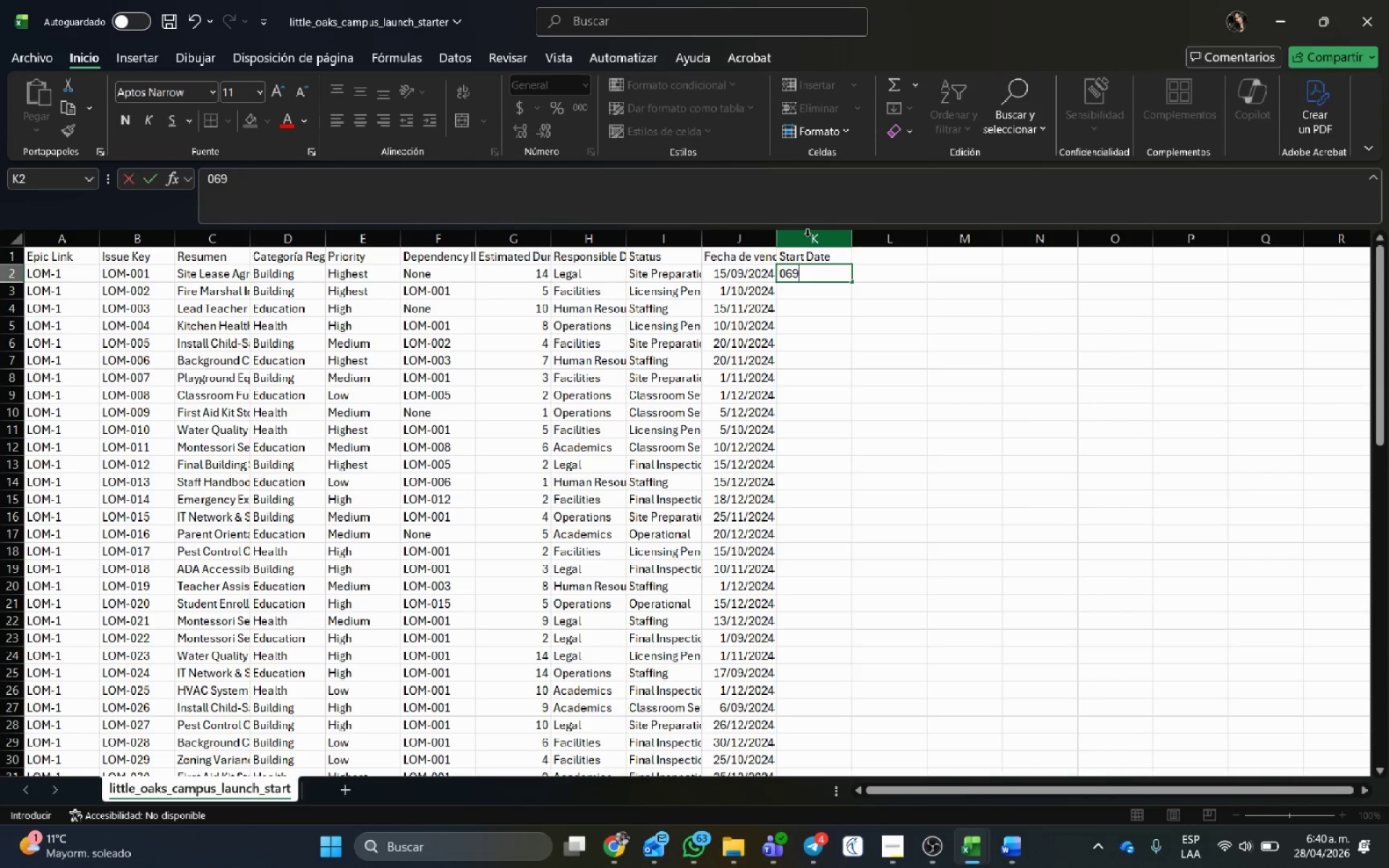 
key(Backspace)
 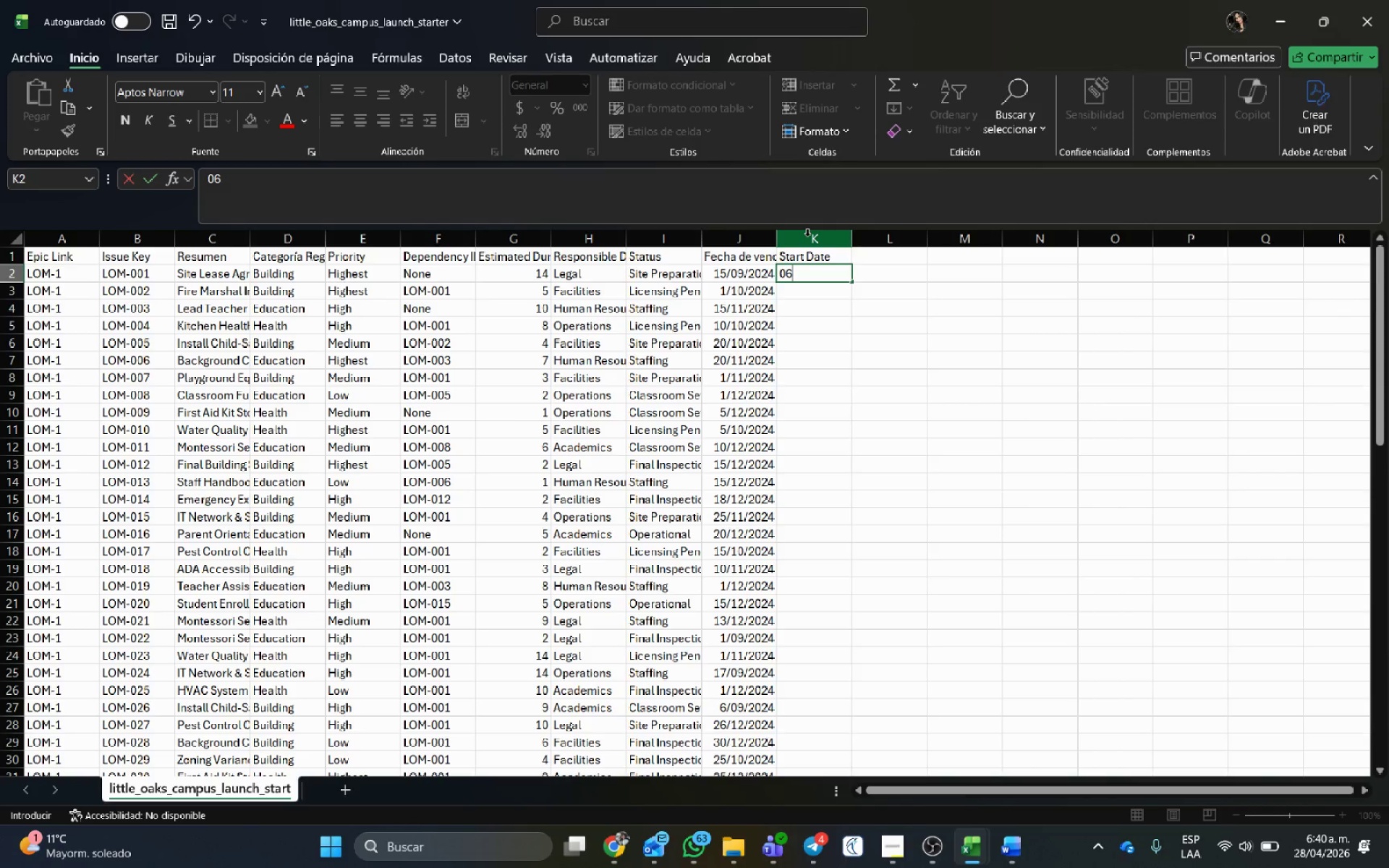 
key(NumpadDivide)
 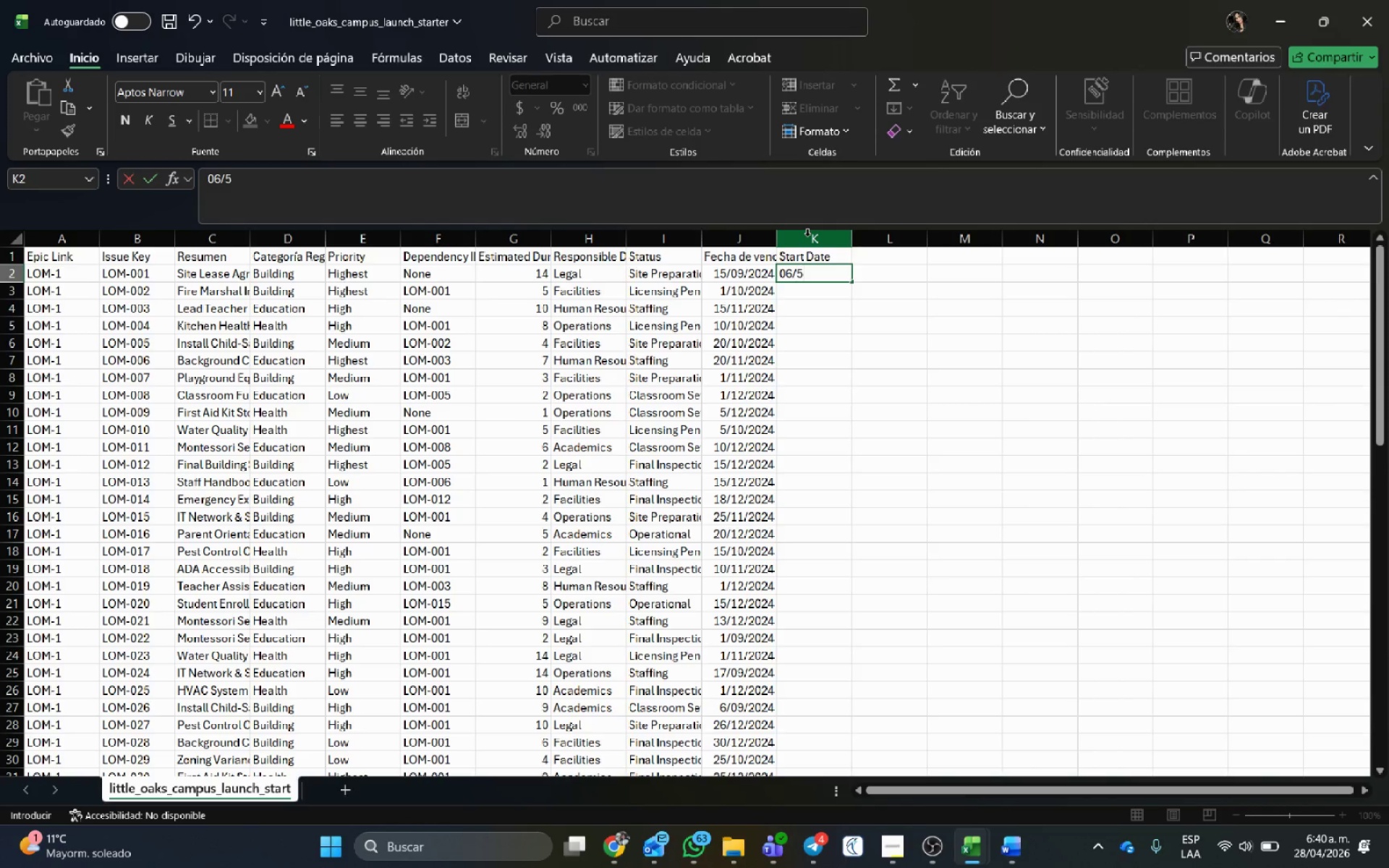 
key(Numpad5)
 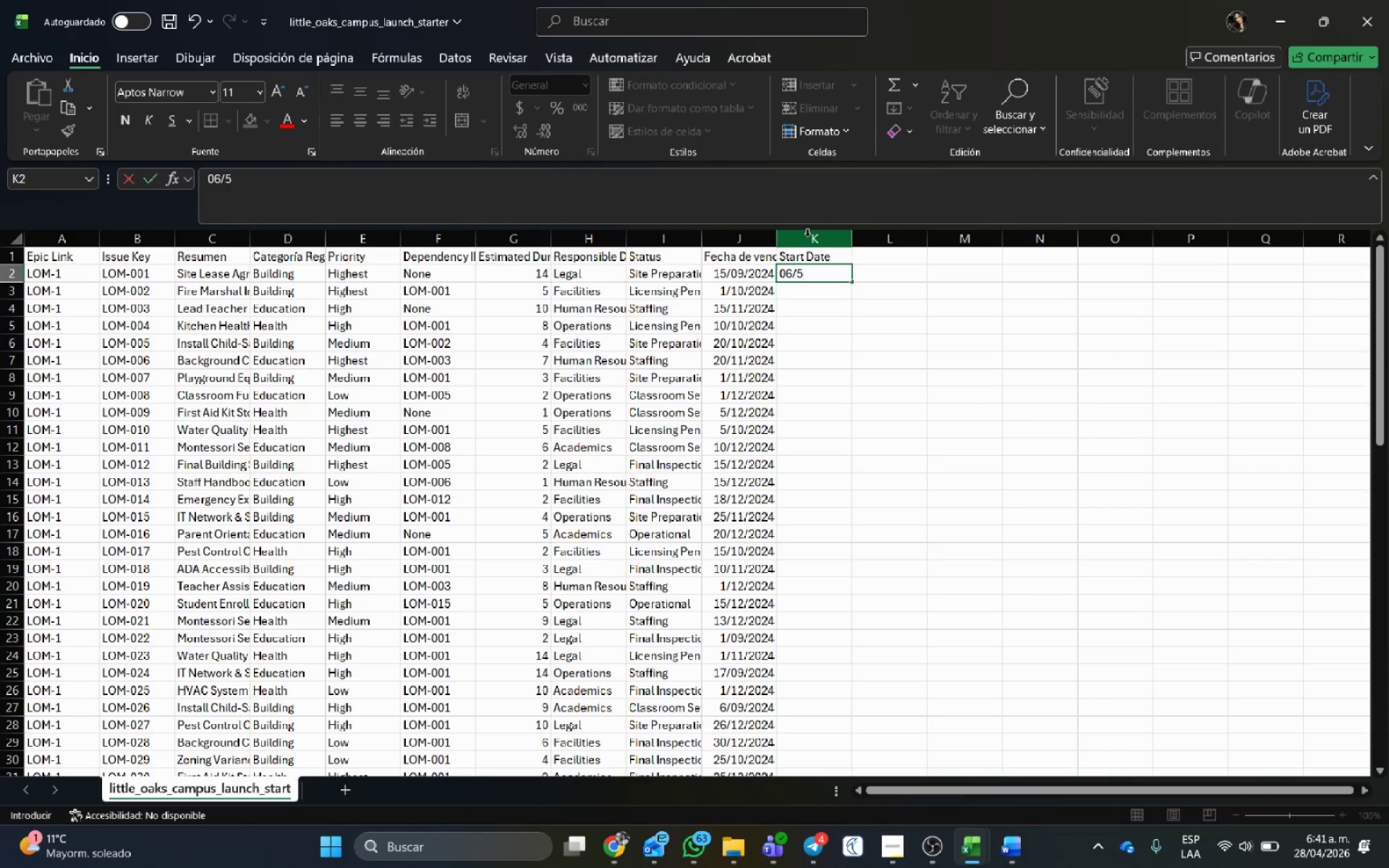 
key(NumpadDivide)
 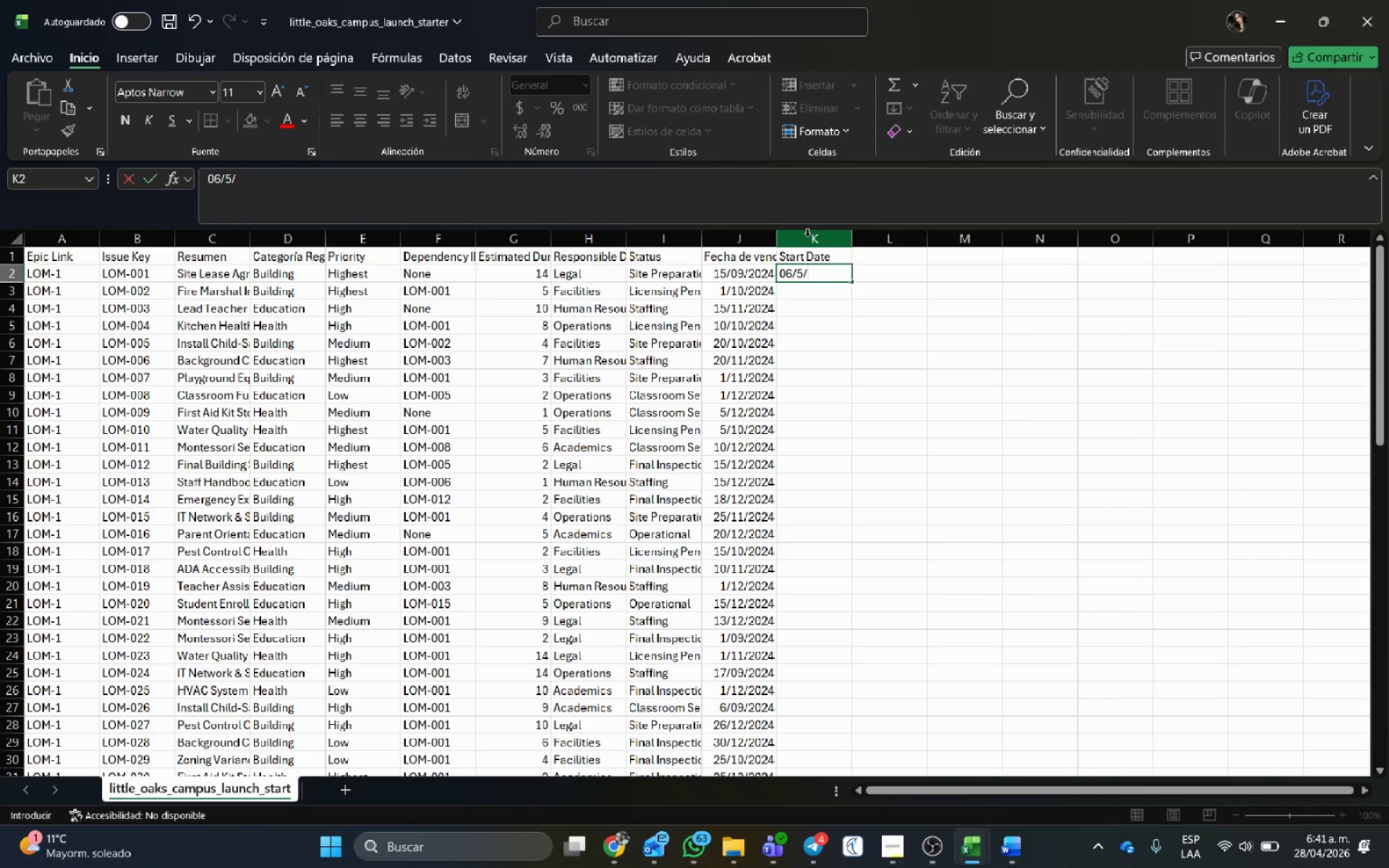 
key(Numpad2)
 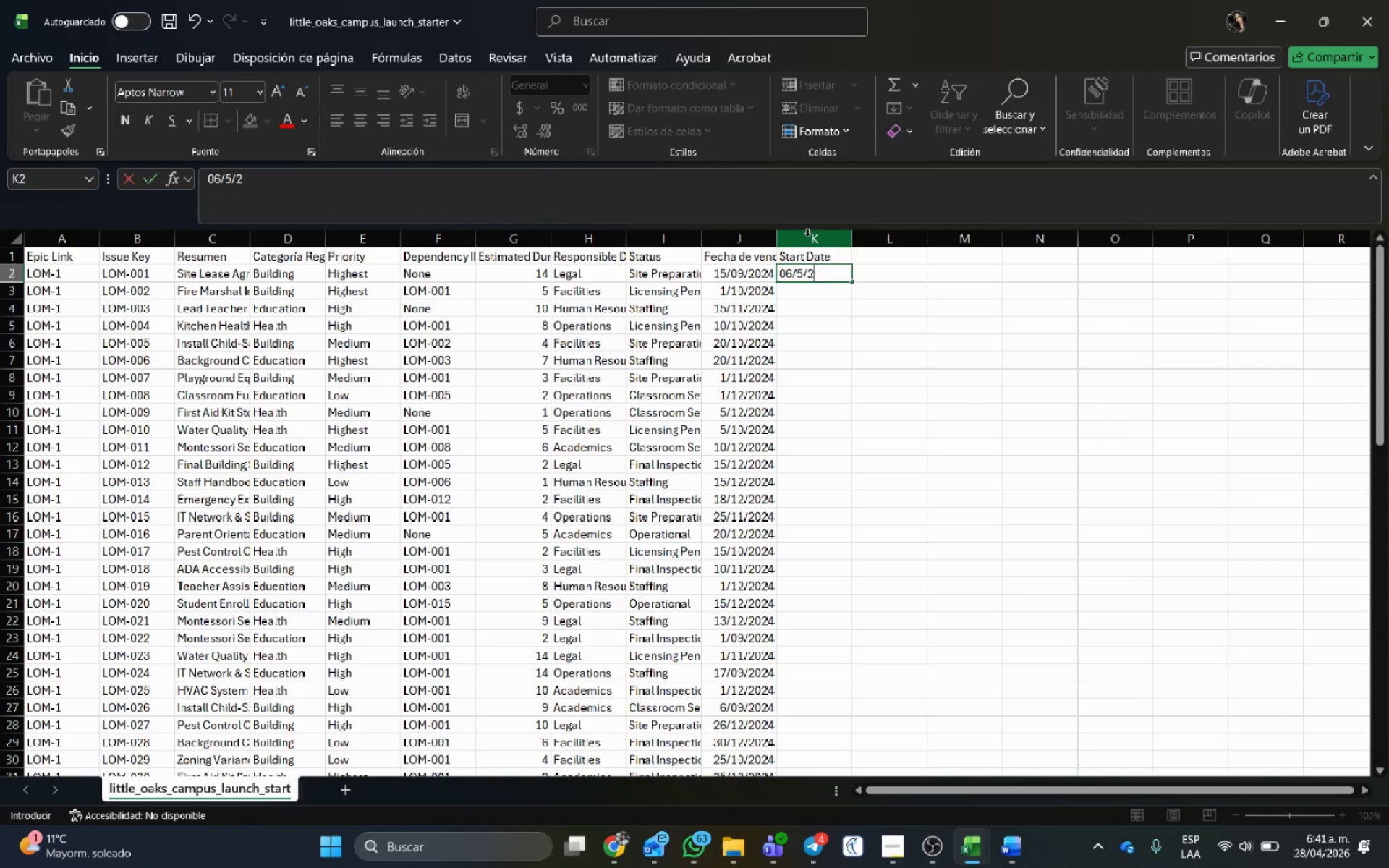 
key(Numpad0)
 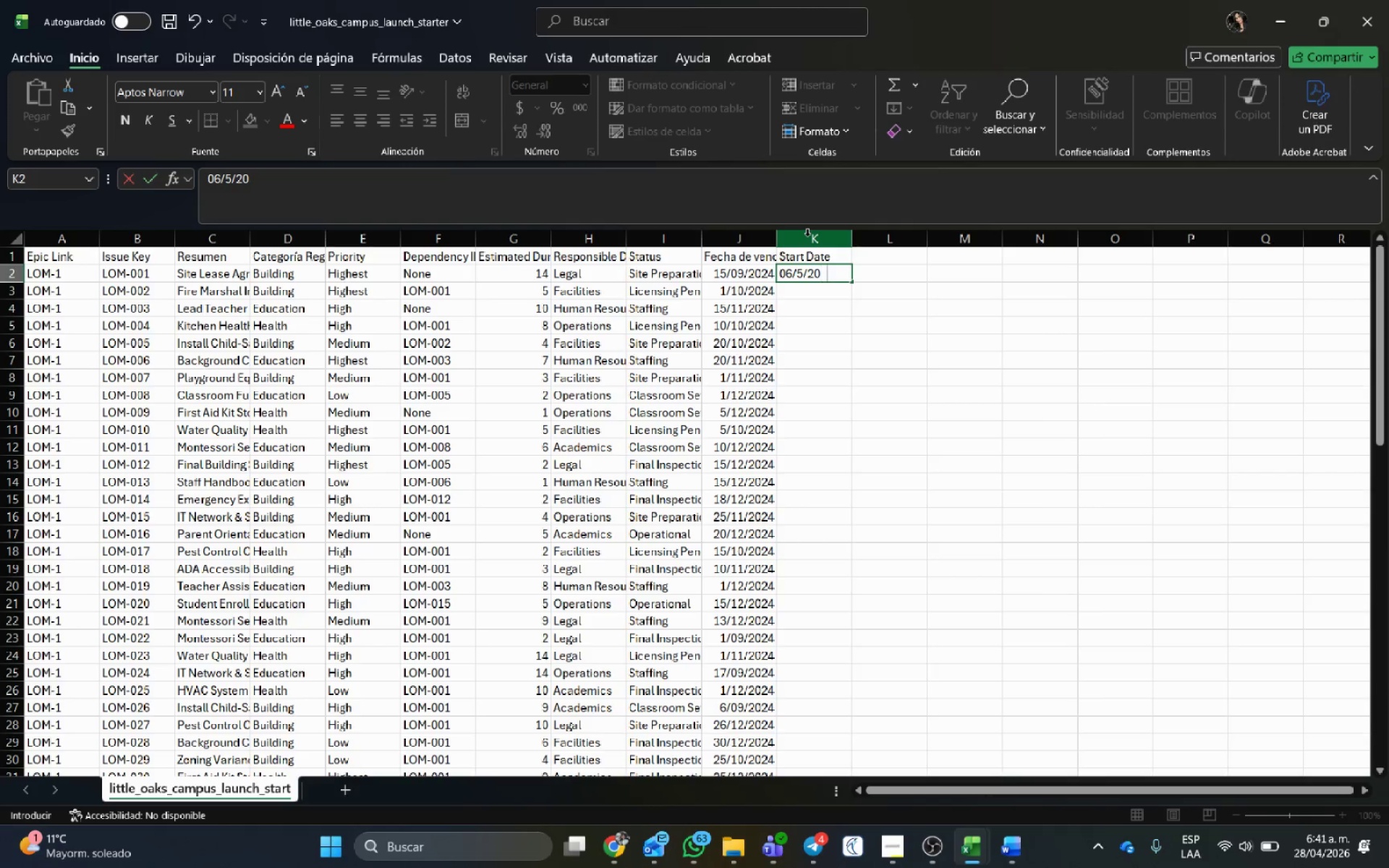 
key(Numpad2)
 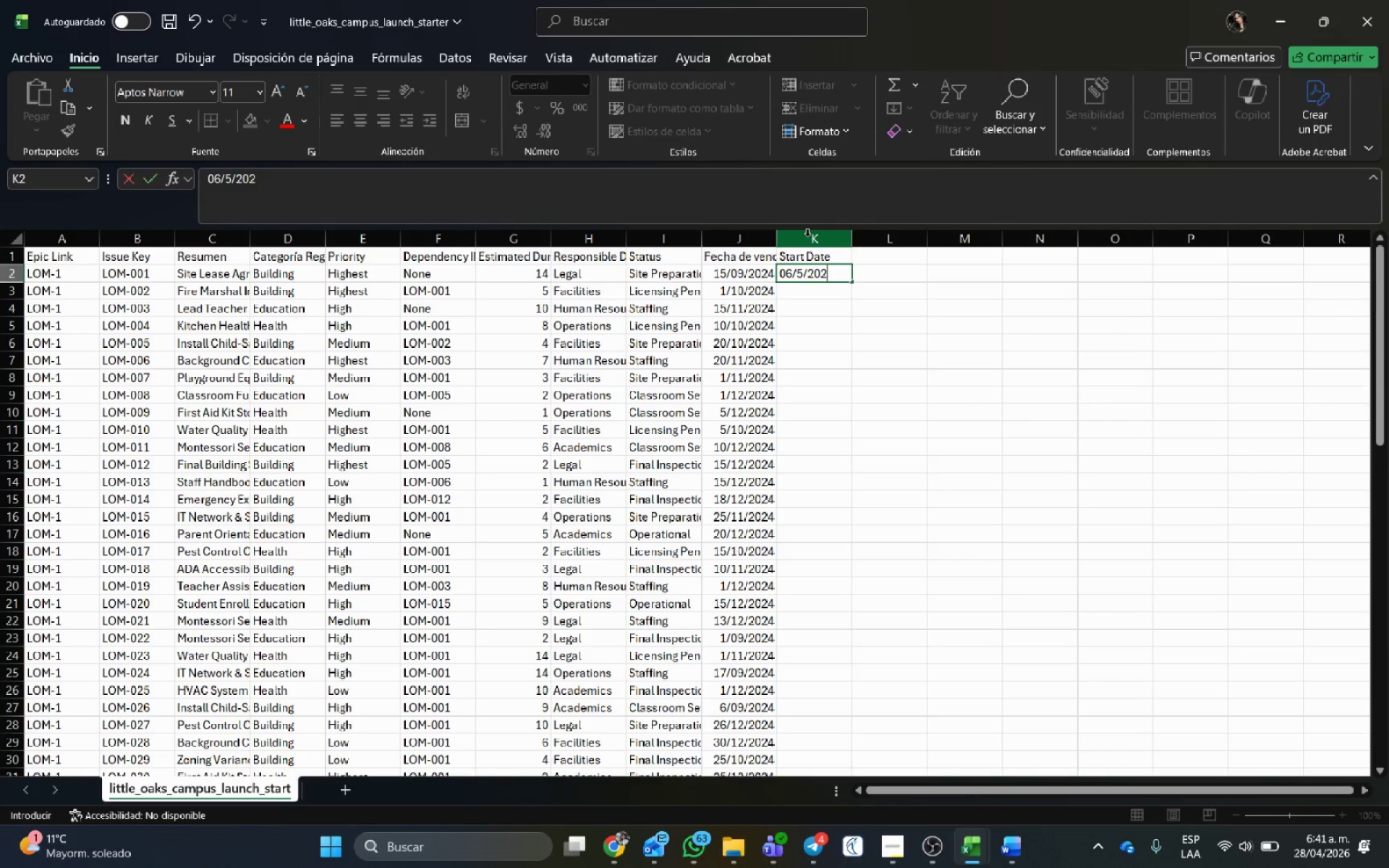 
key(Numpad6)
 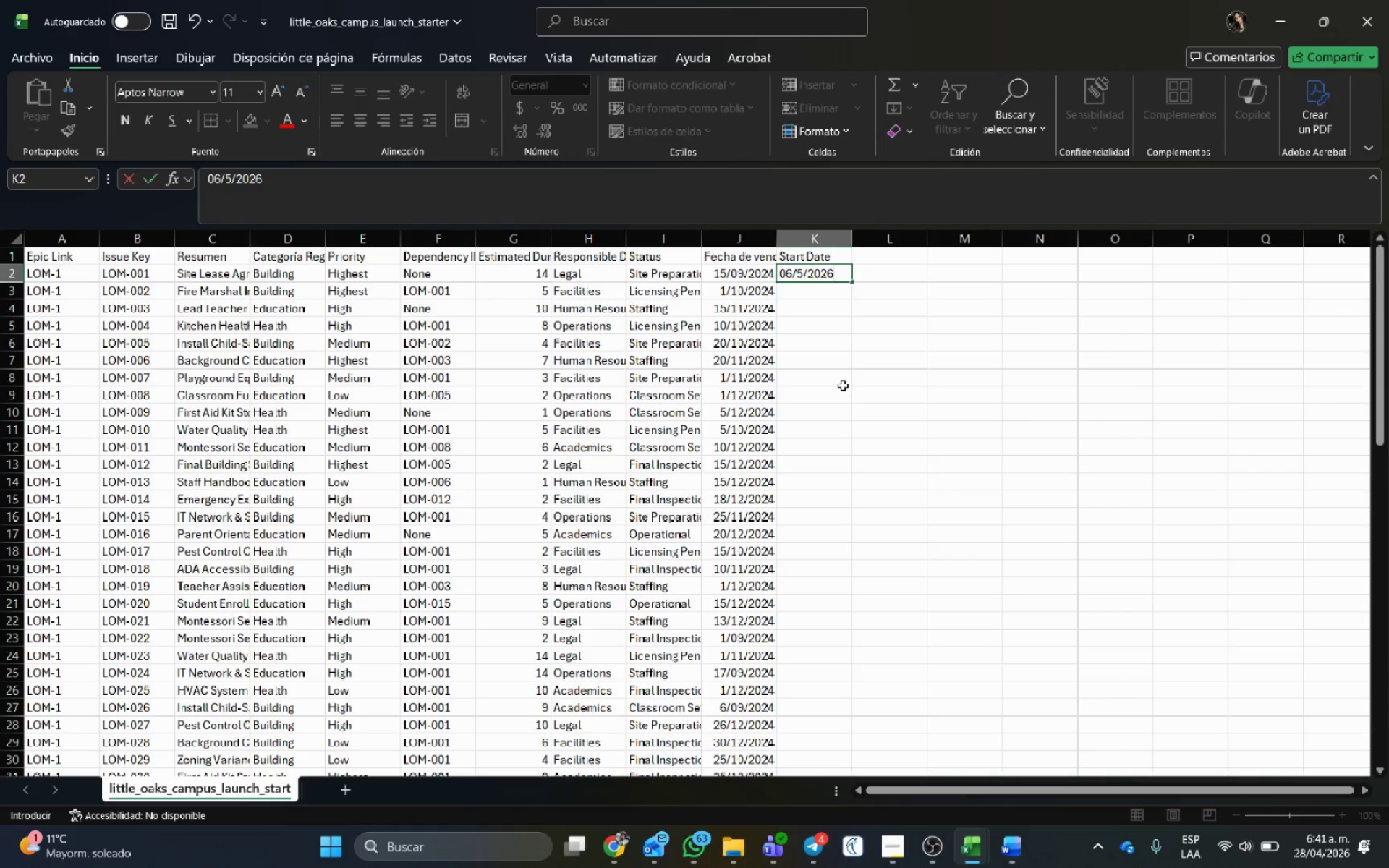 
left_click([889, 316])
 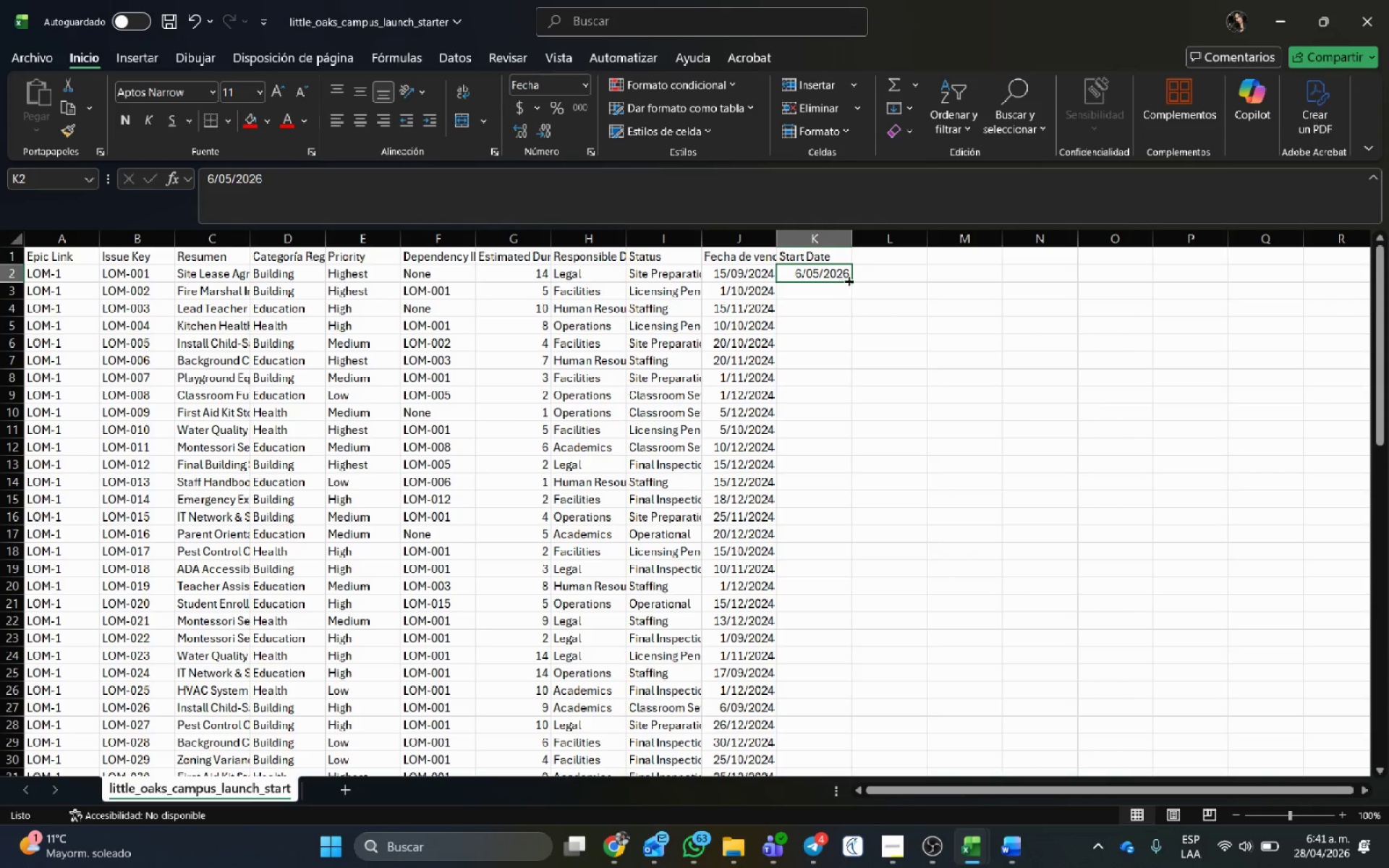 
left_click_drag(start_coordinate=[851, 280], to_coordinate=[829, 742])
 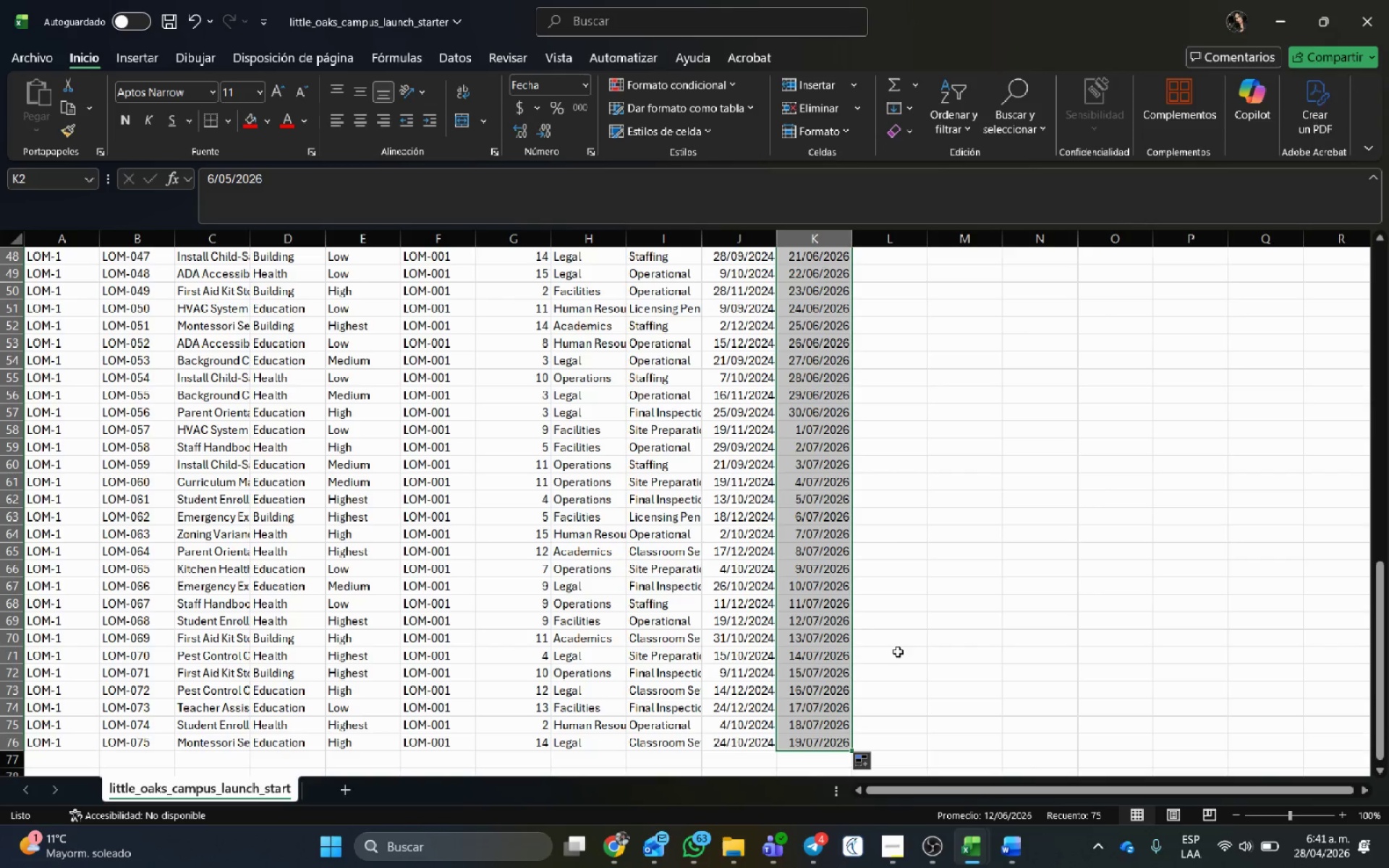 
scroll: coordinate [941, 371], scroll_direction: up, amount: 25.0
 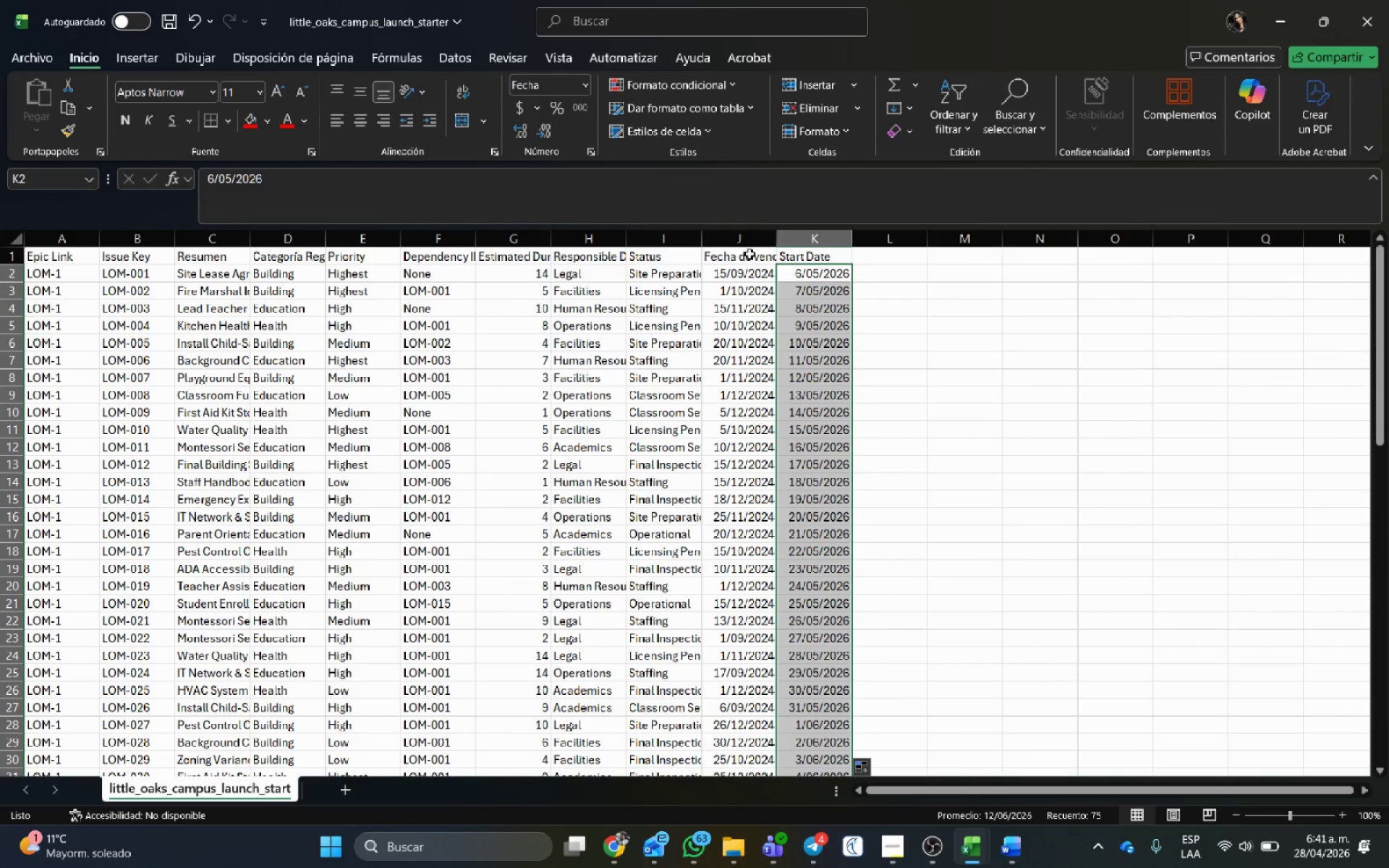 
left_click_drag(start_coordinate=[747, 244], to_coordinate=[801, 243])
 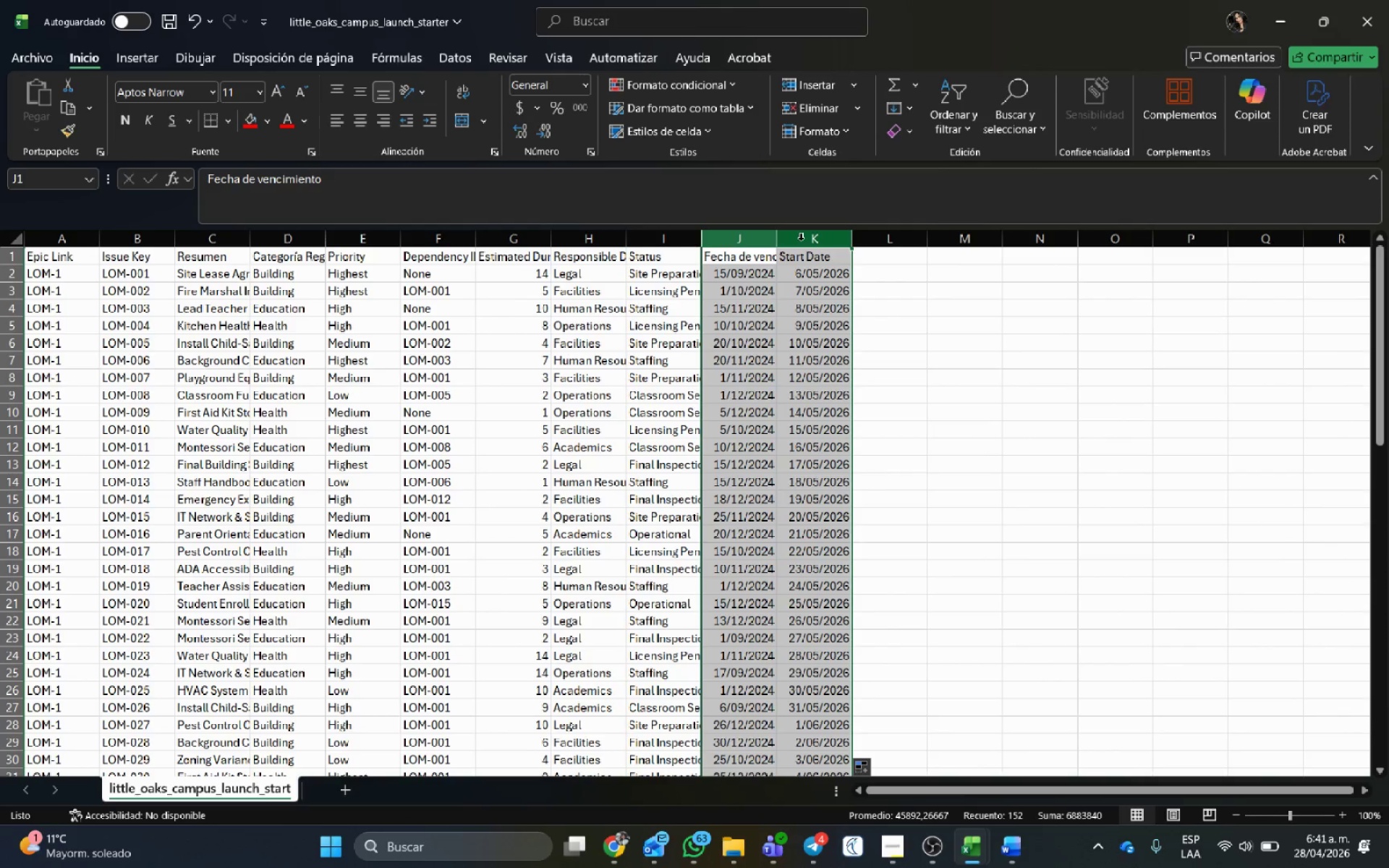 
right_click([801, 240])
 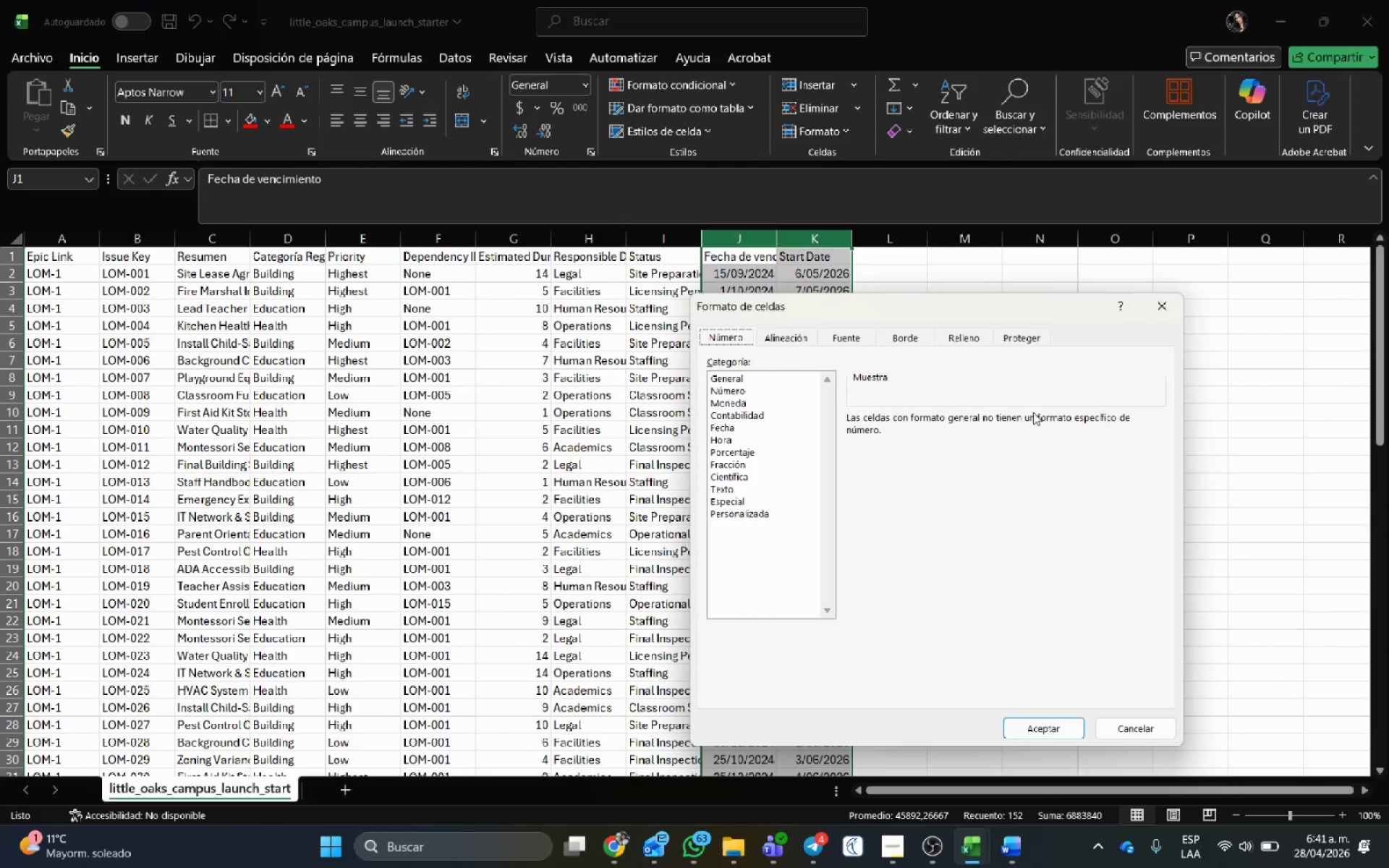 
wait(5.16)
 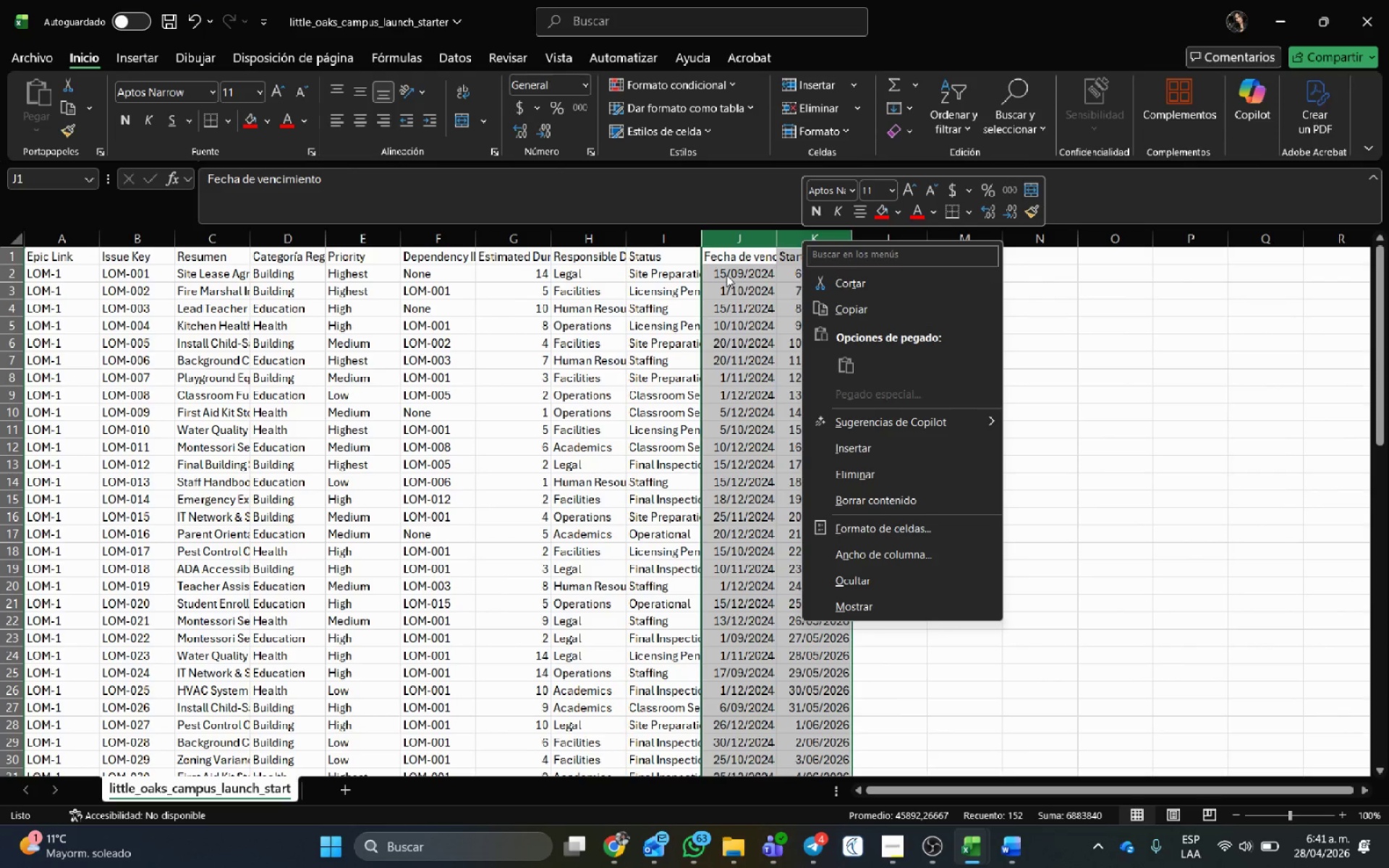 
left_click([713, 430])
 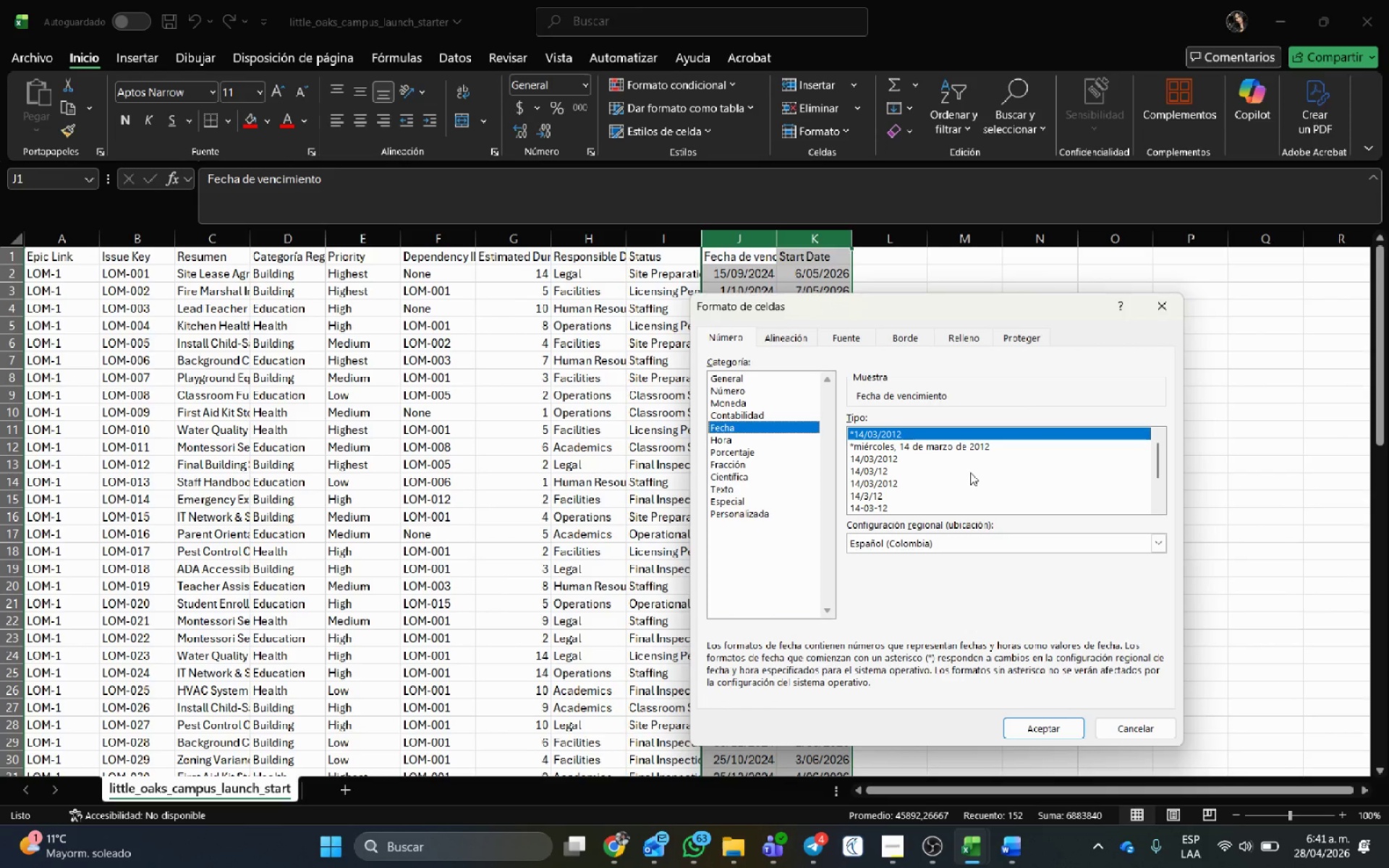 
scroll: coordinate [970, 472], scroll_direction: down, amount: 1.0
 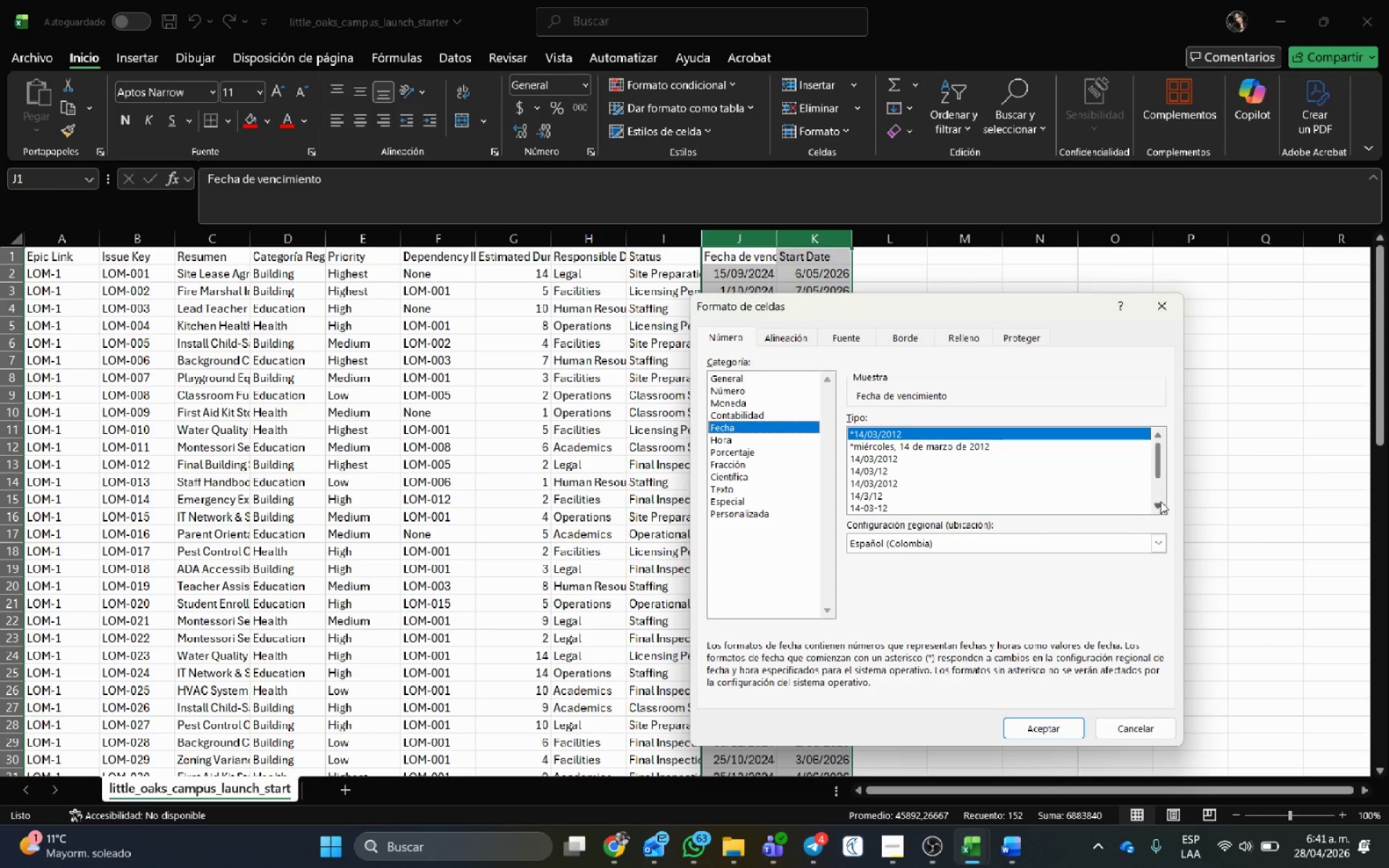 
left_click([1160, 501])
 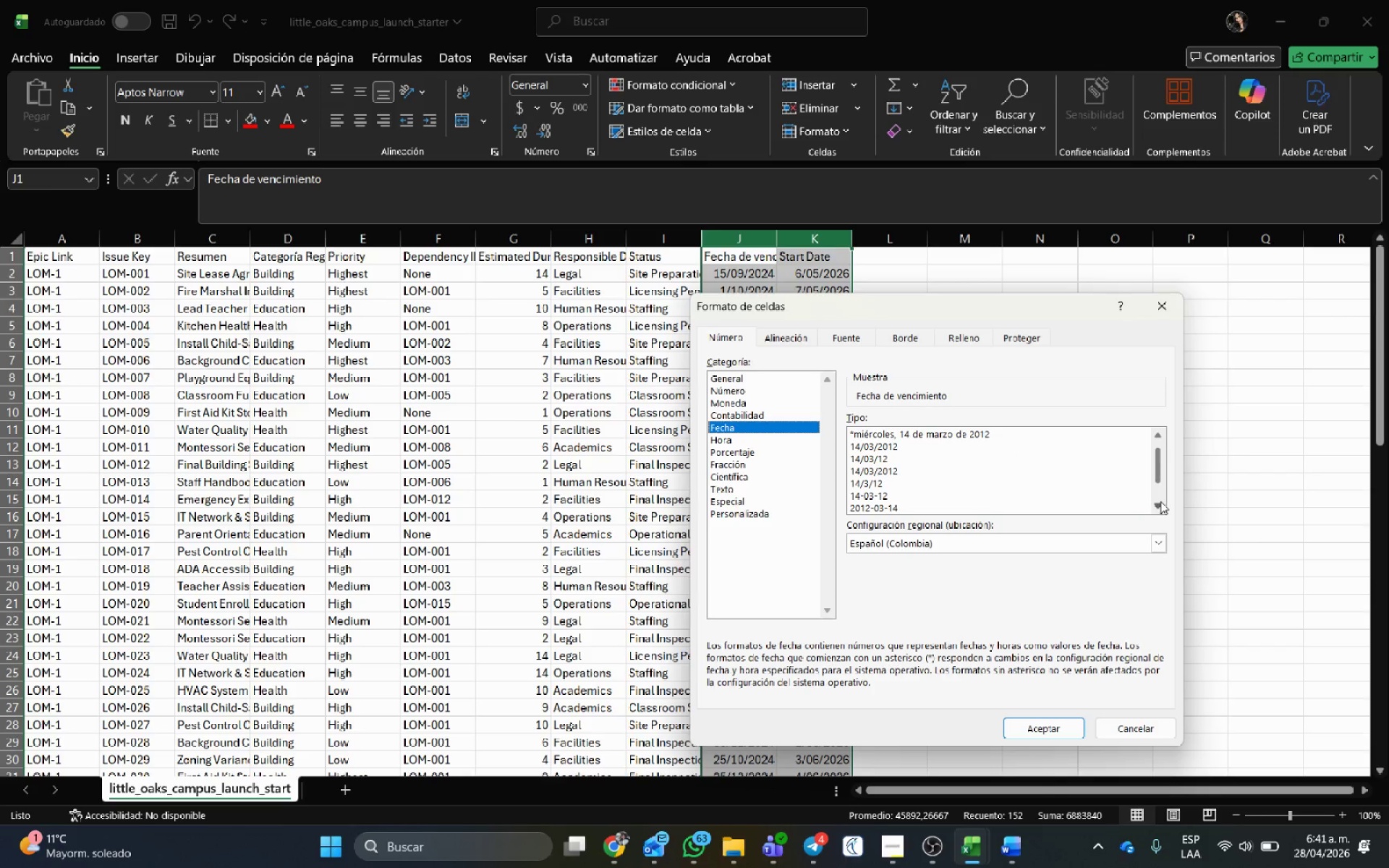 
left_click([1160, 501])
 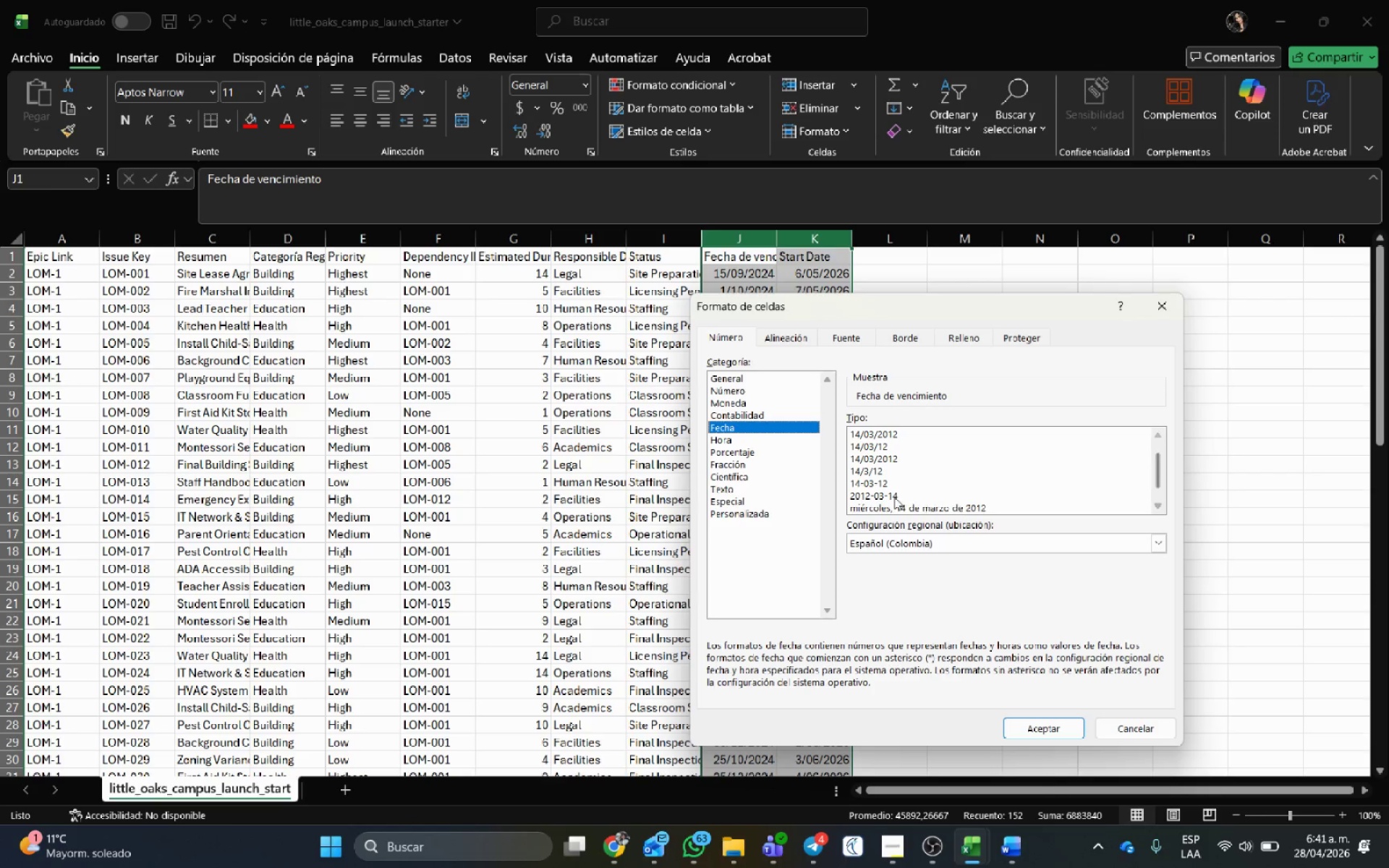 
left_click([852, 491])
 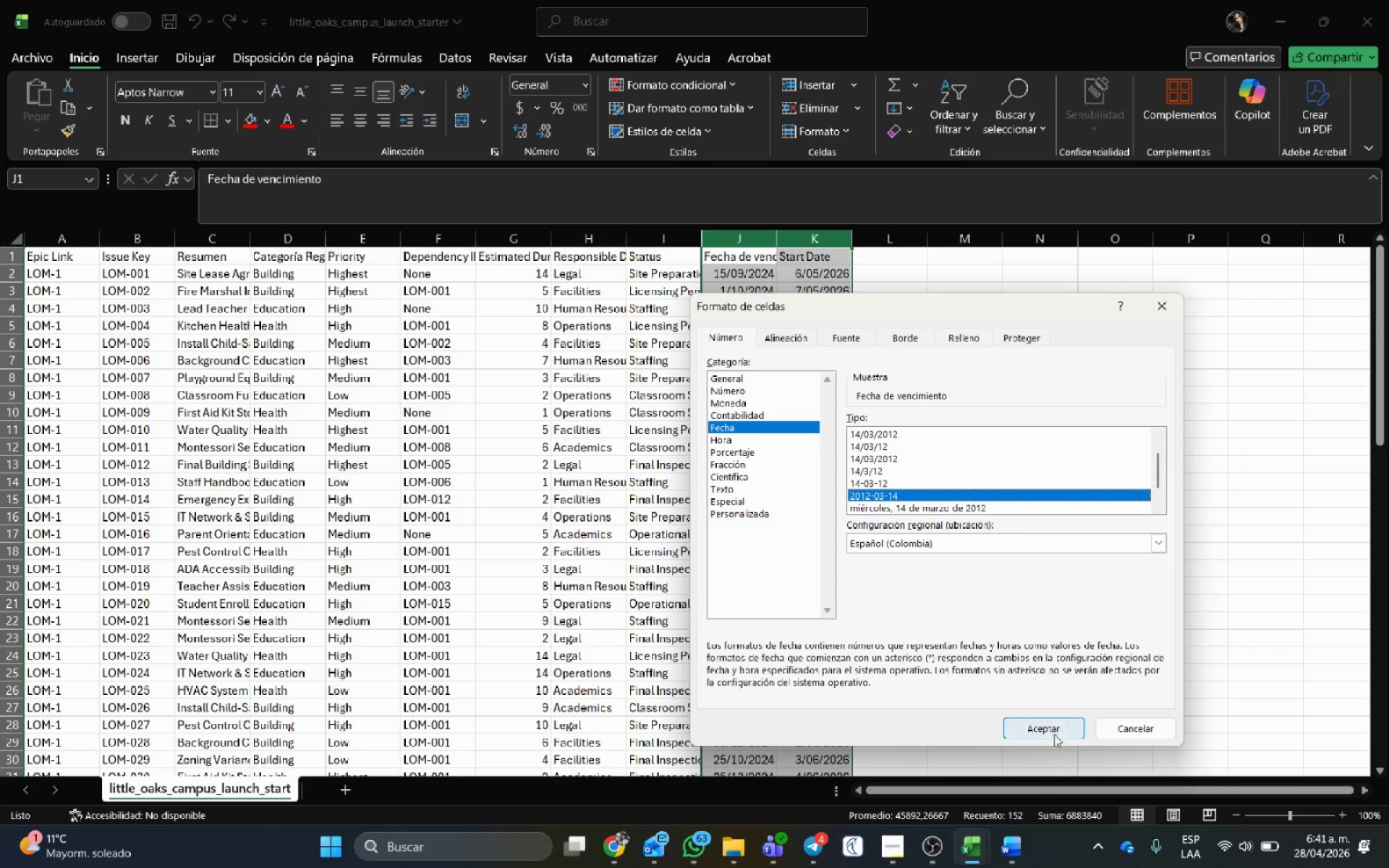 
left_click([1055, 728])
 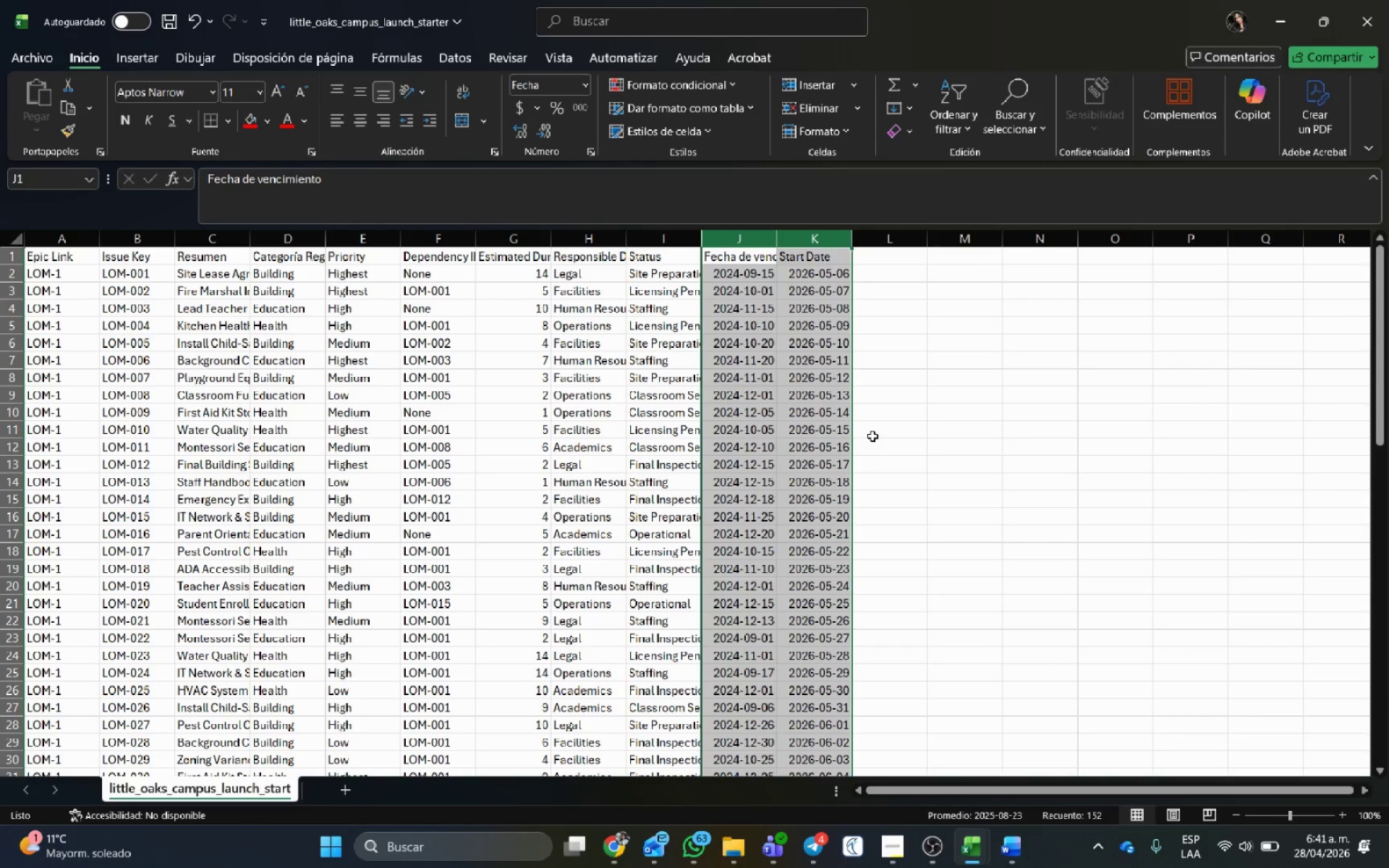 
left_click([826, 452])
 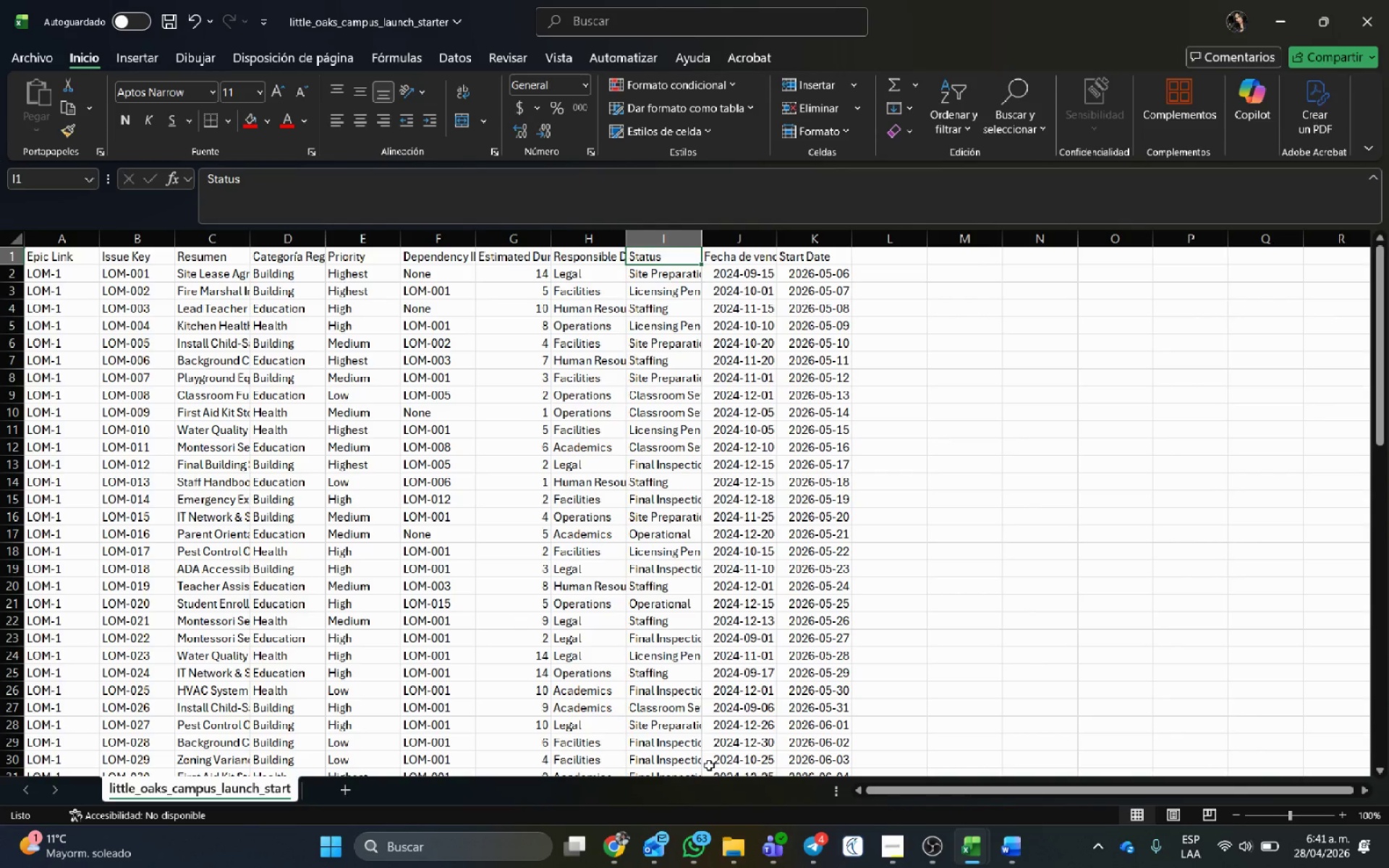 
wait(9.23)
 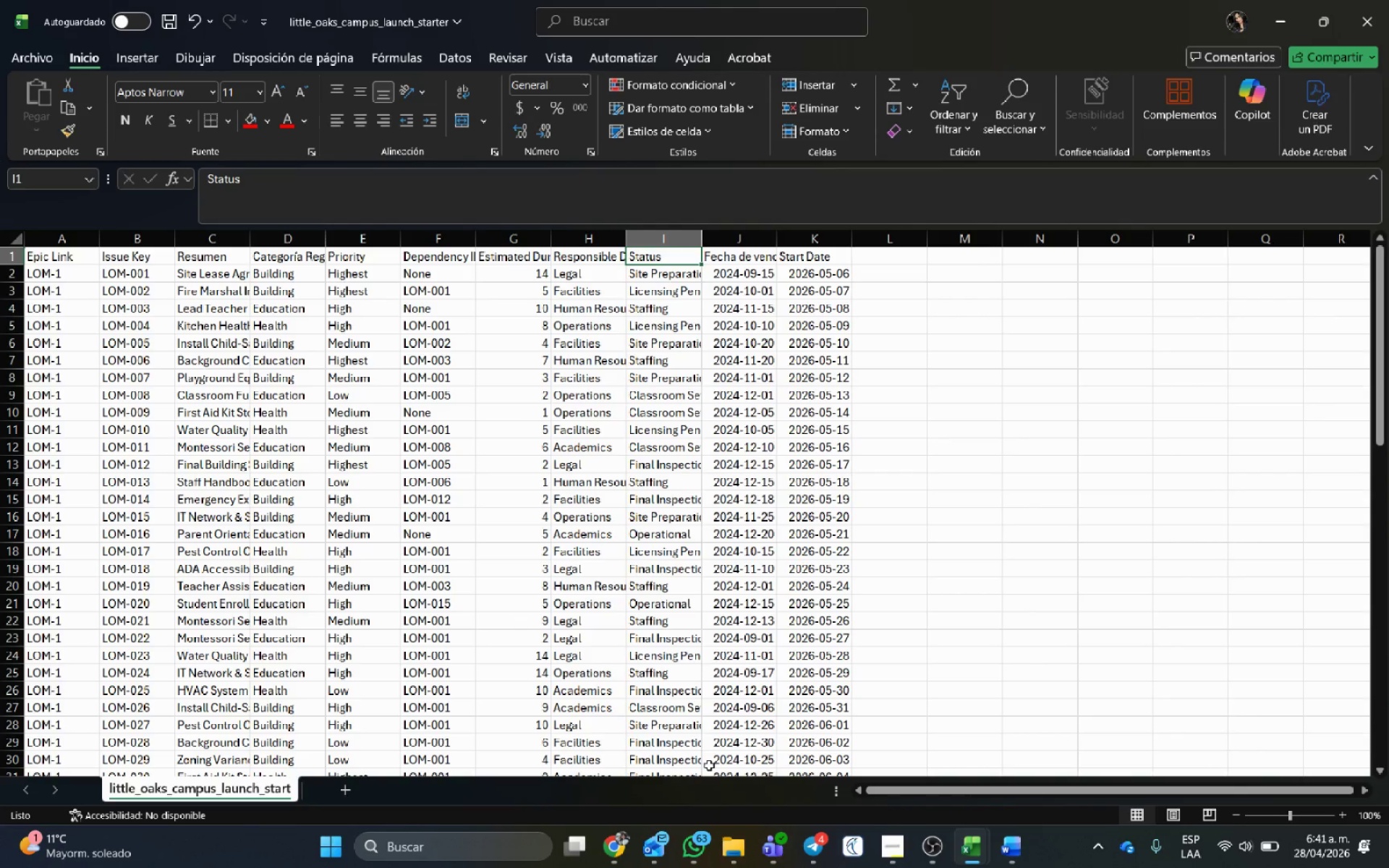 
key(Control+B)
 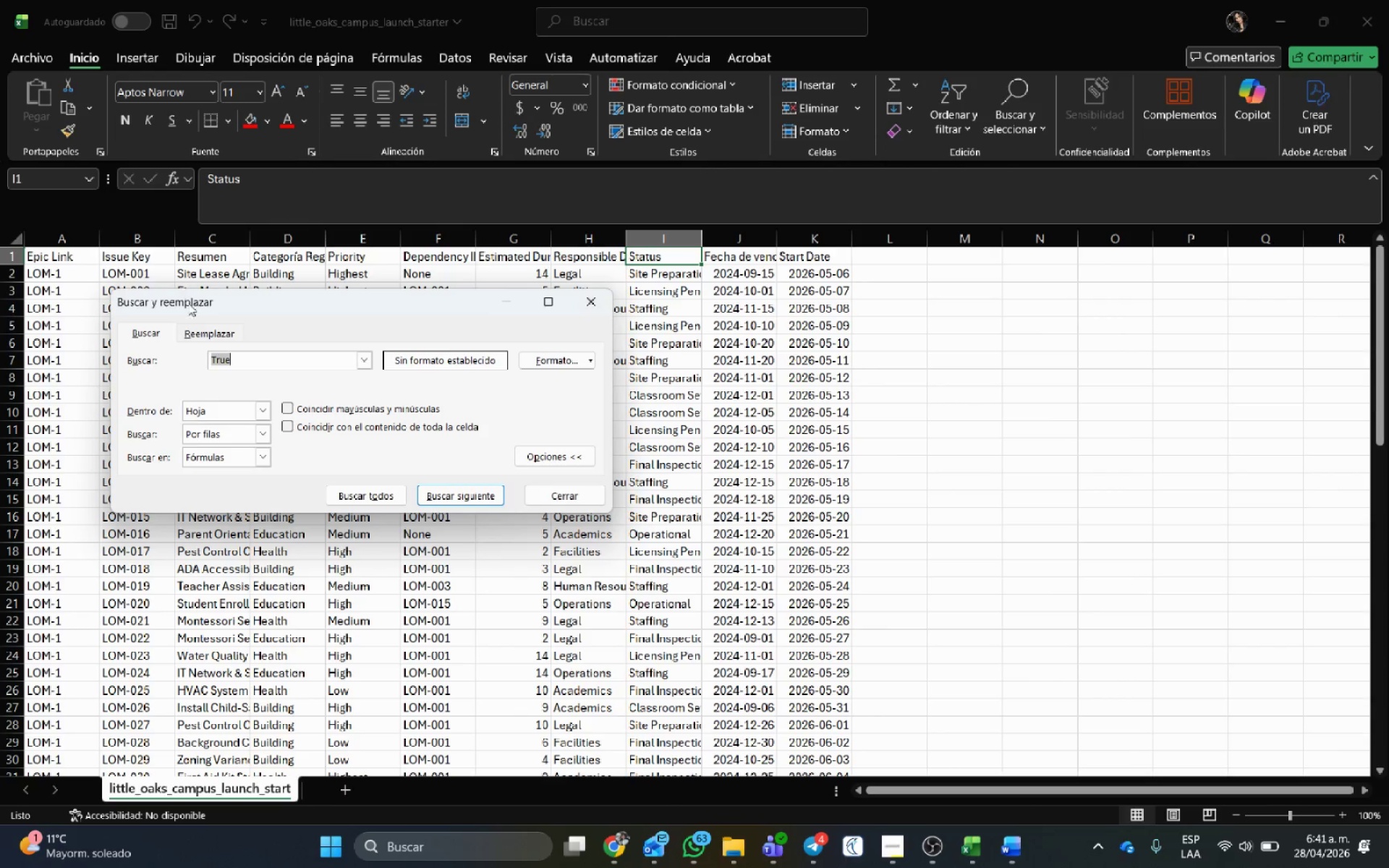 
left_click([202, 327])
 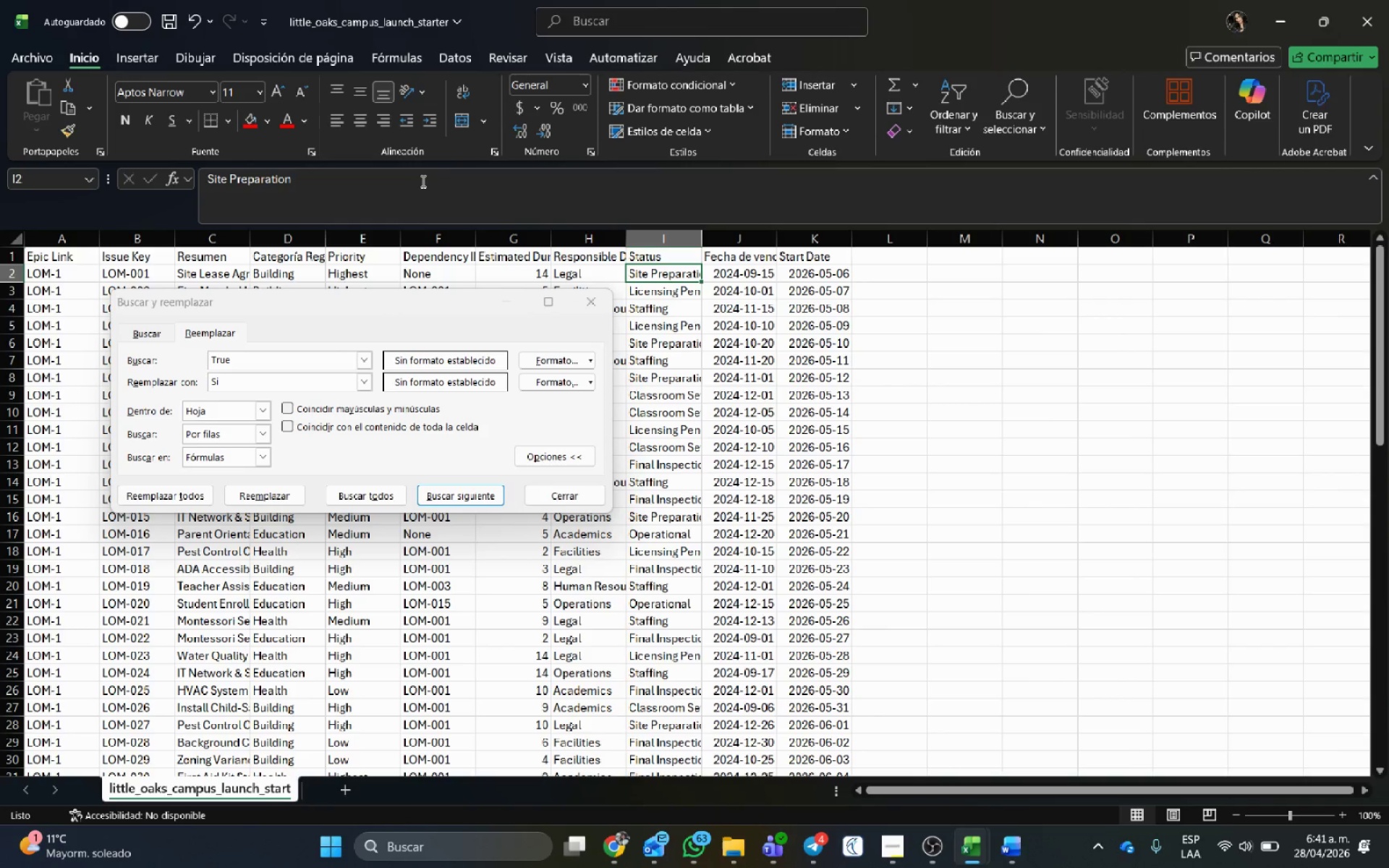 
left_click_drag(start_coordinate=[301, 181], to_coordinate=[128, 169])
 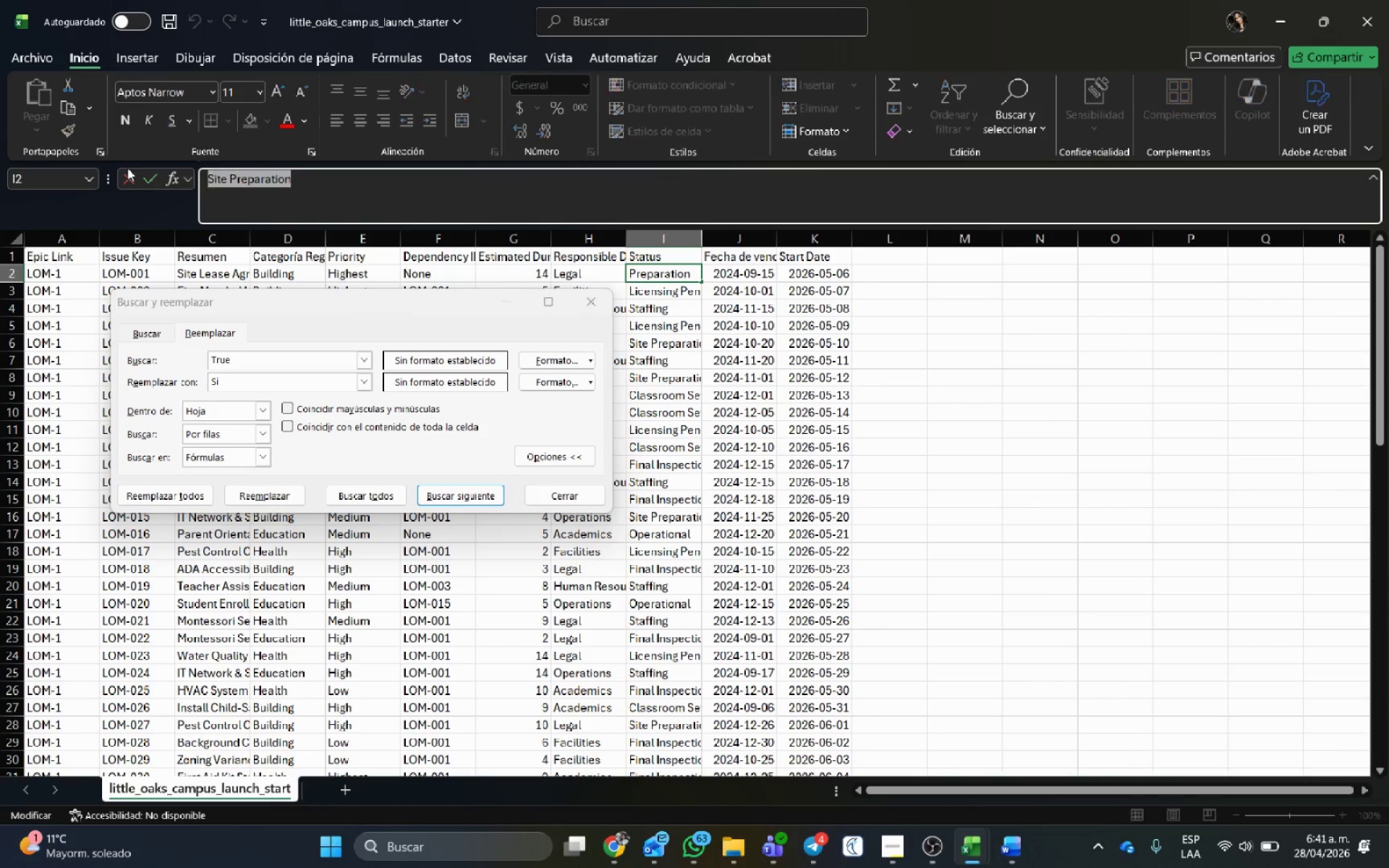 
key(Control+C)
 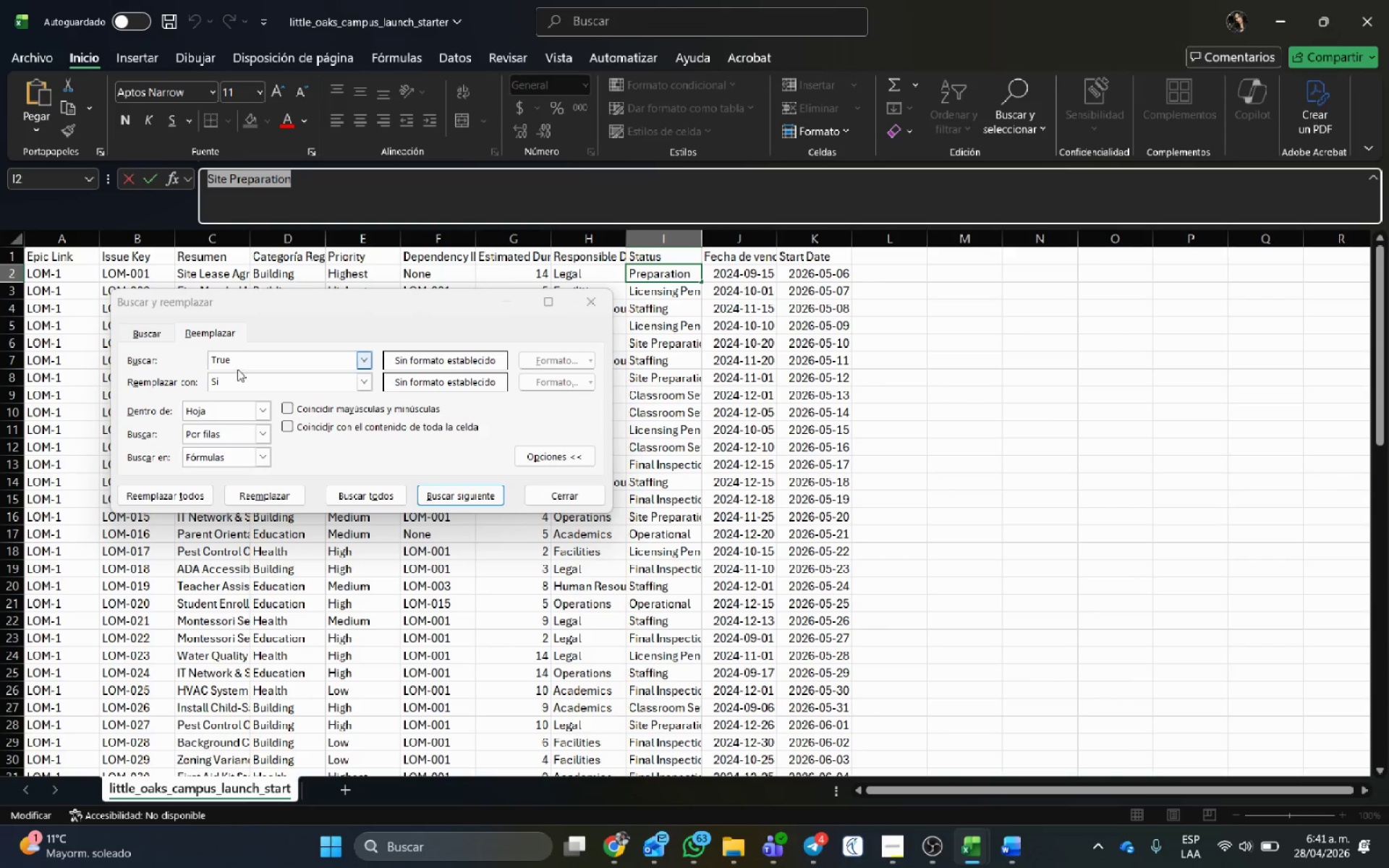 
left_click_drag(start_coordinate=[242, 363], to_coordinate=[142, 342])
 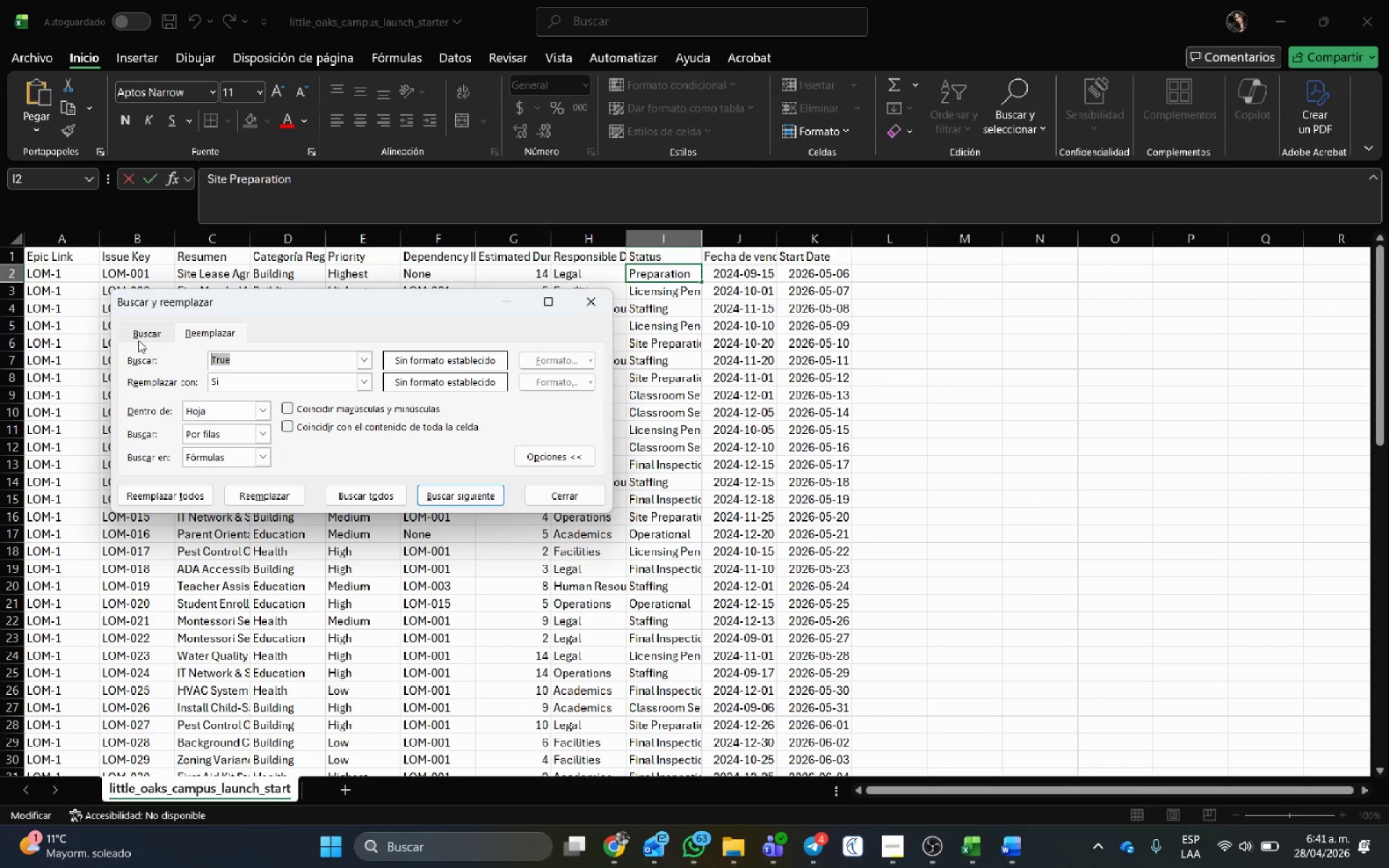 
key(Control+V)
 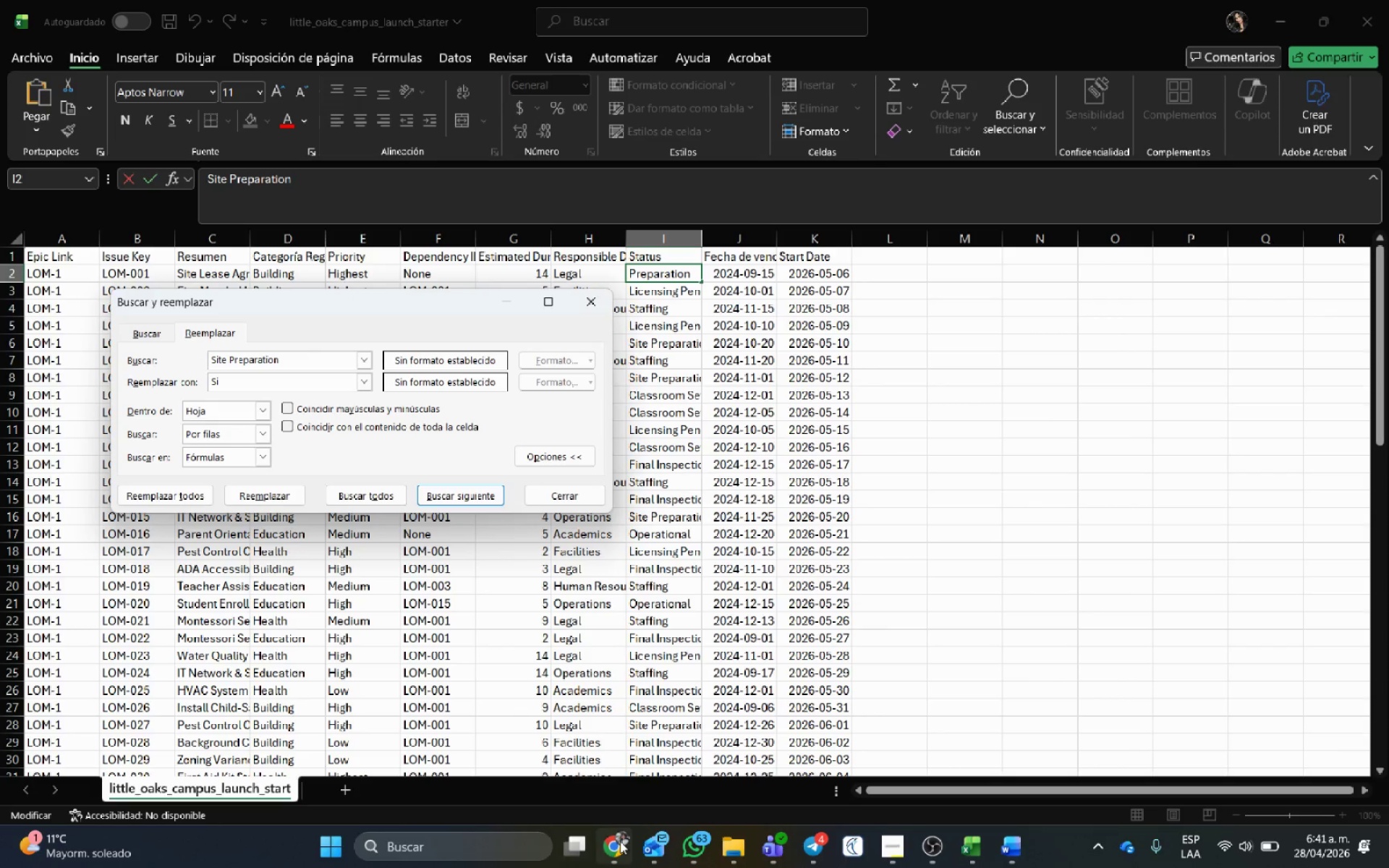 
left_click([620, 840])
 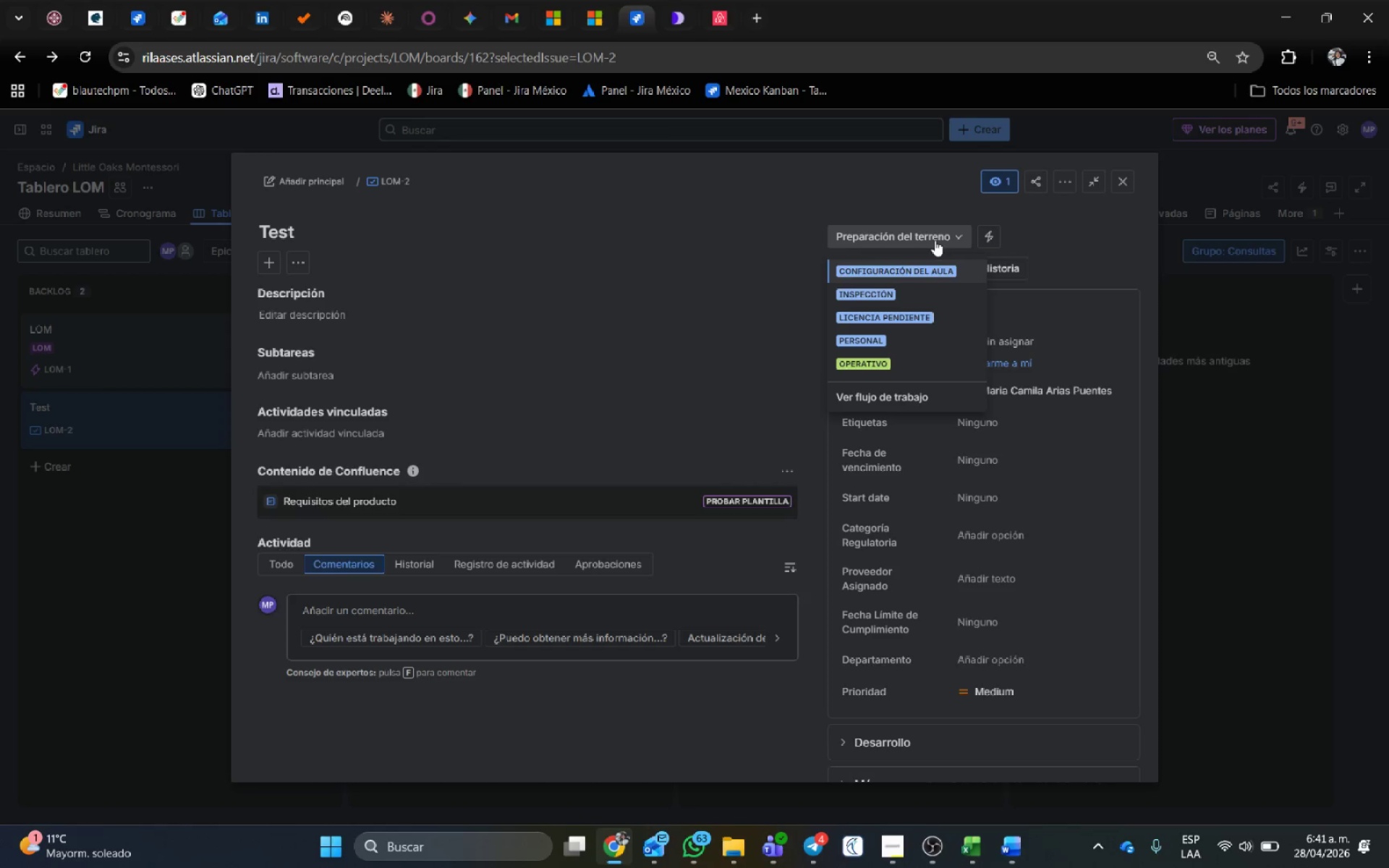 
left_click([1123, 185])
 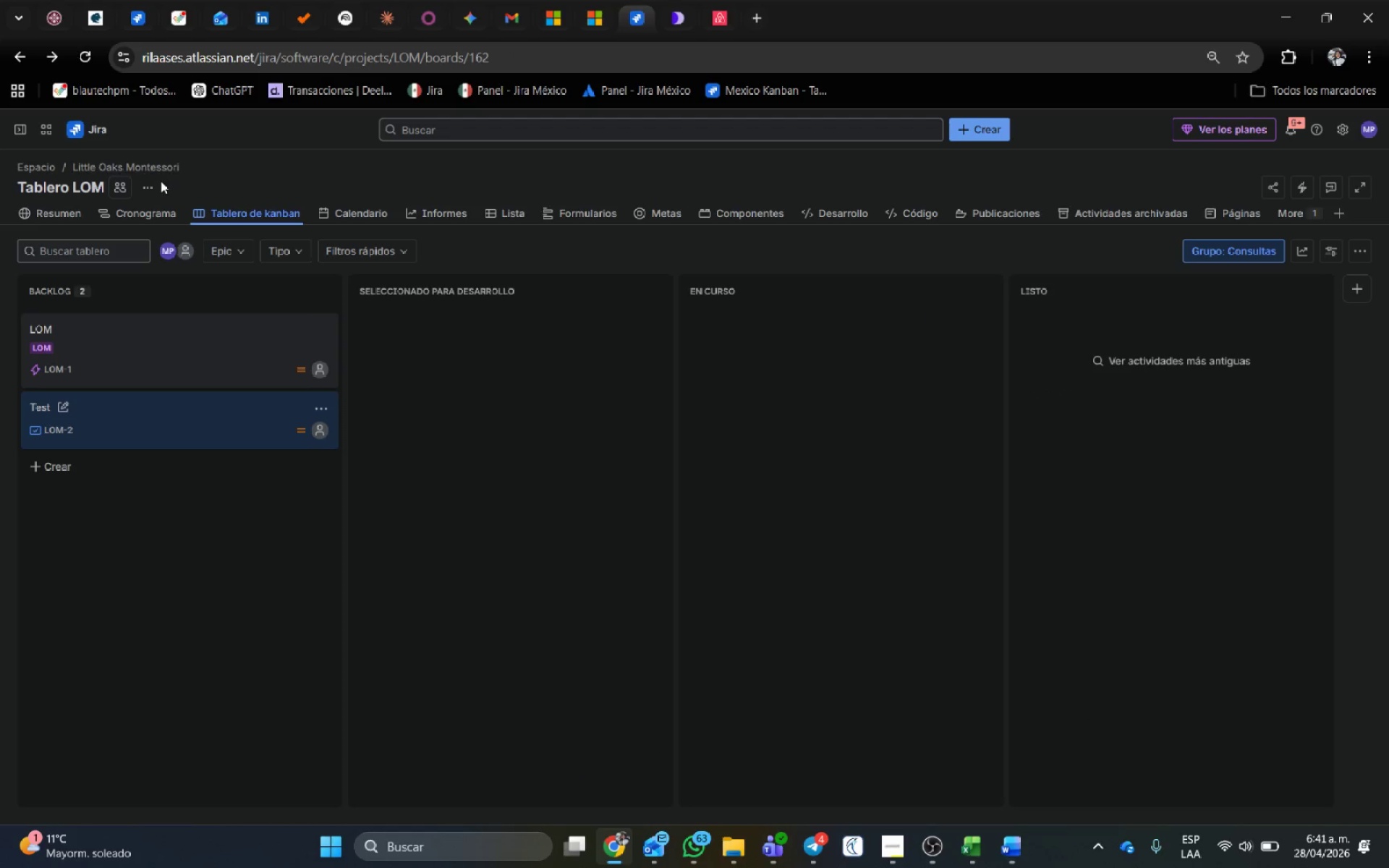 
left_click([156, 182])
 